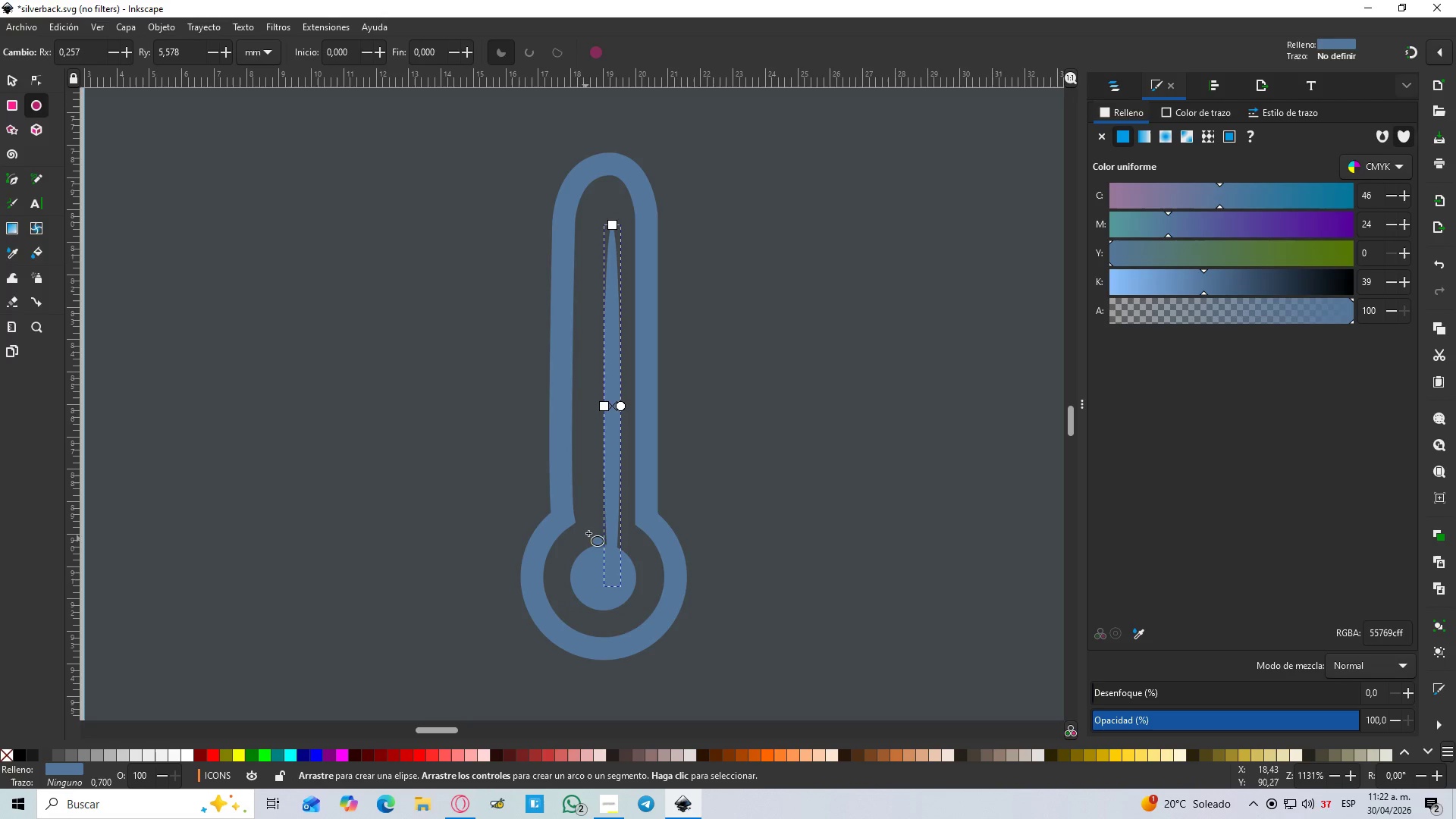 
type(VS)
 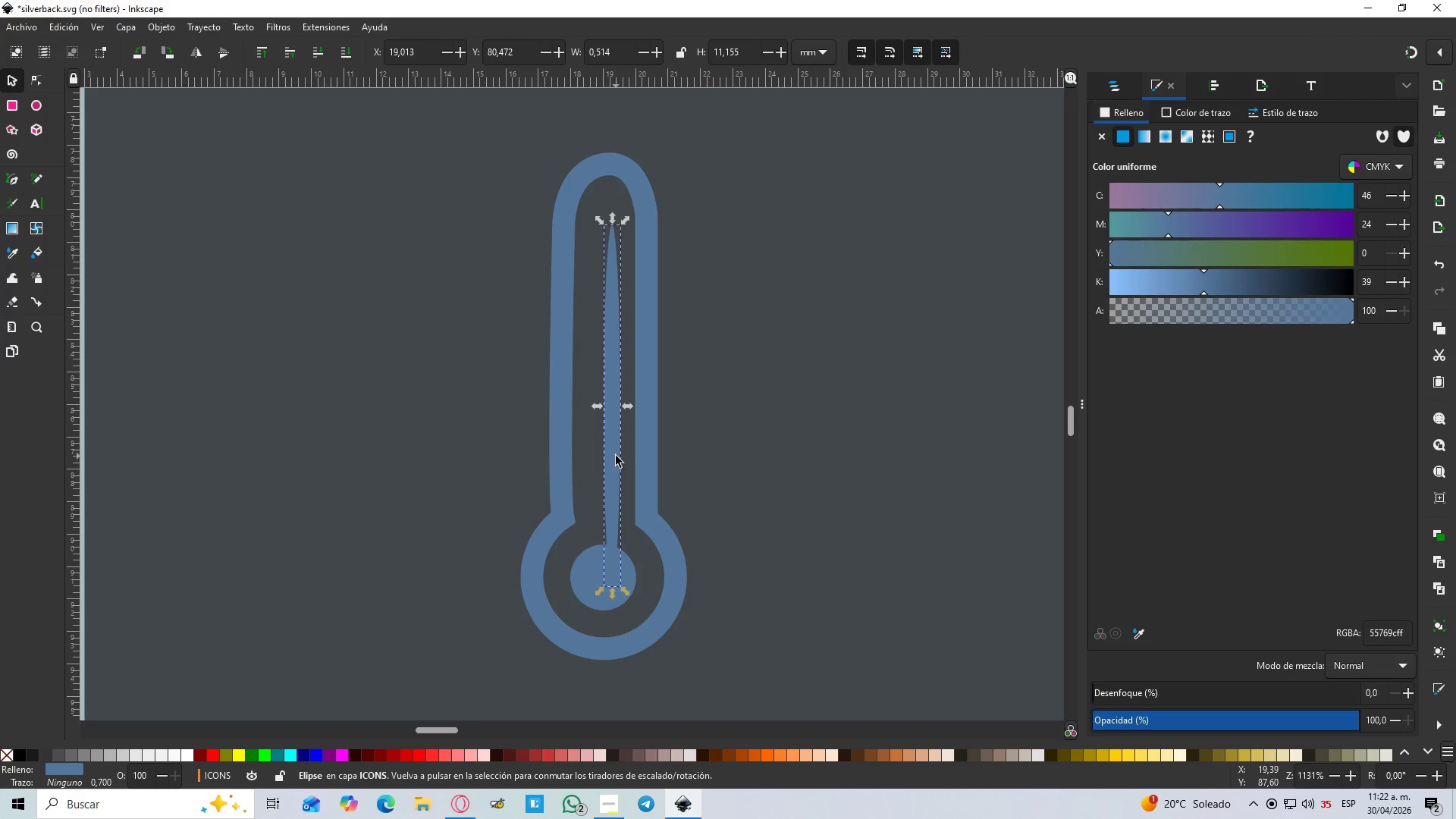 
left_click_drag(start_coordinate=[616, 455], to_coordinate=[604, 455])
 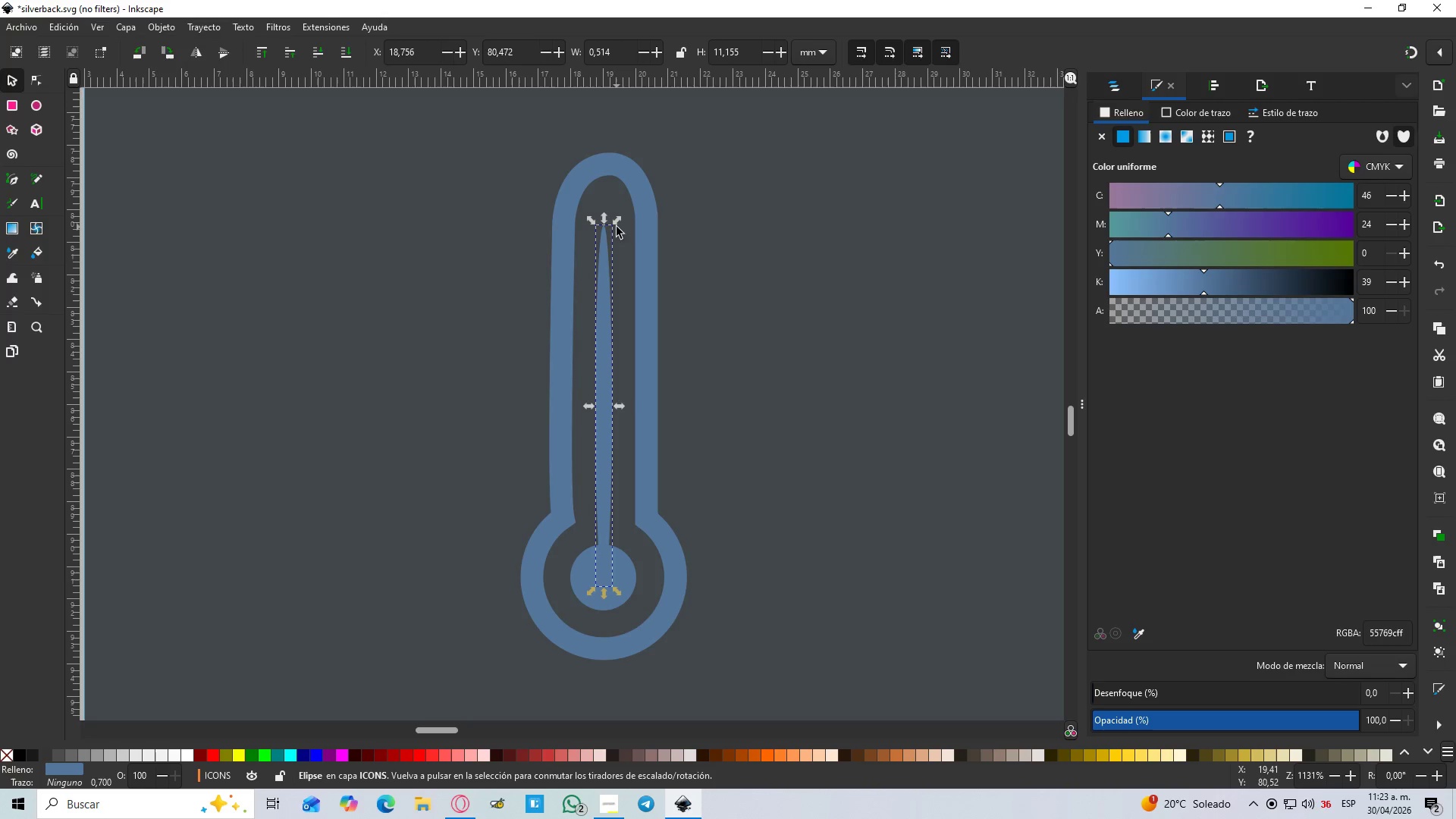 
left_click([604, 252])
 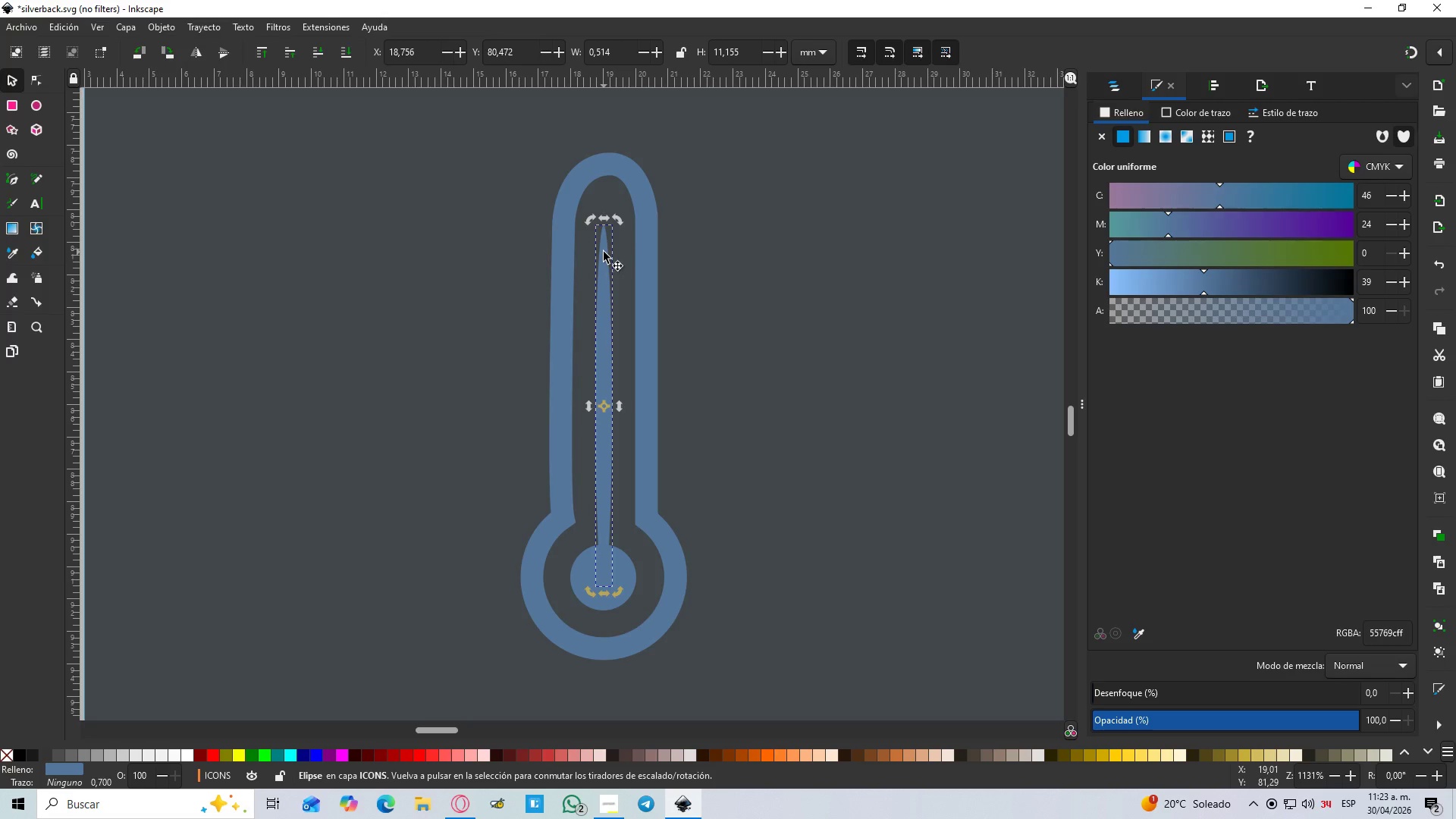 
double_click([604, 252])
 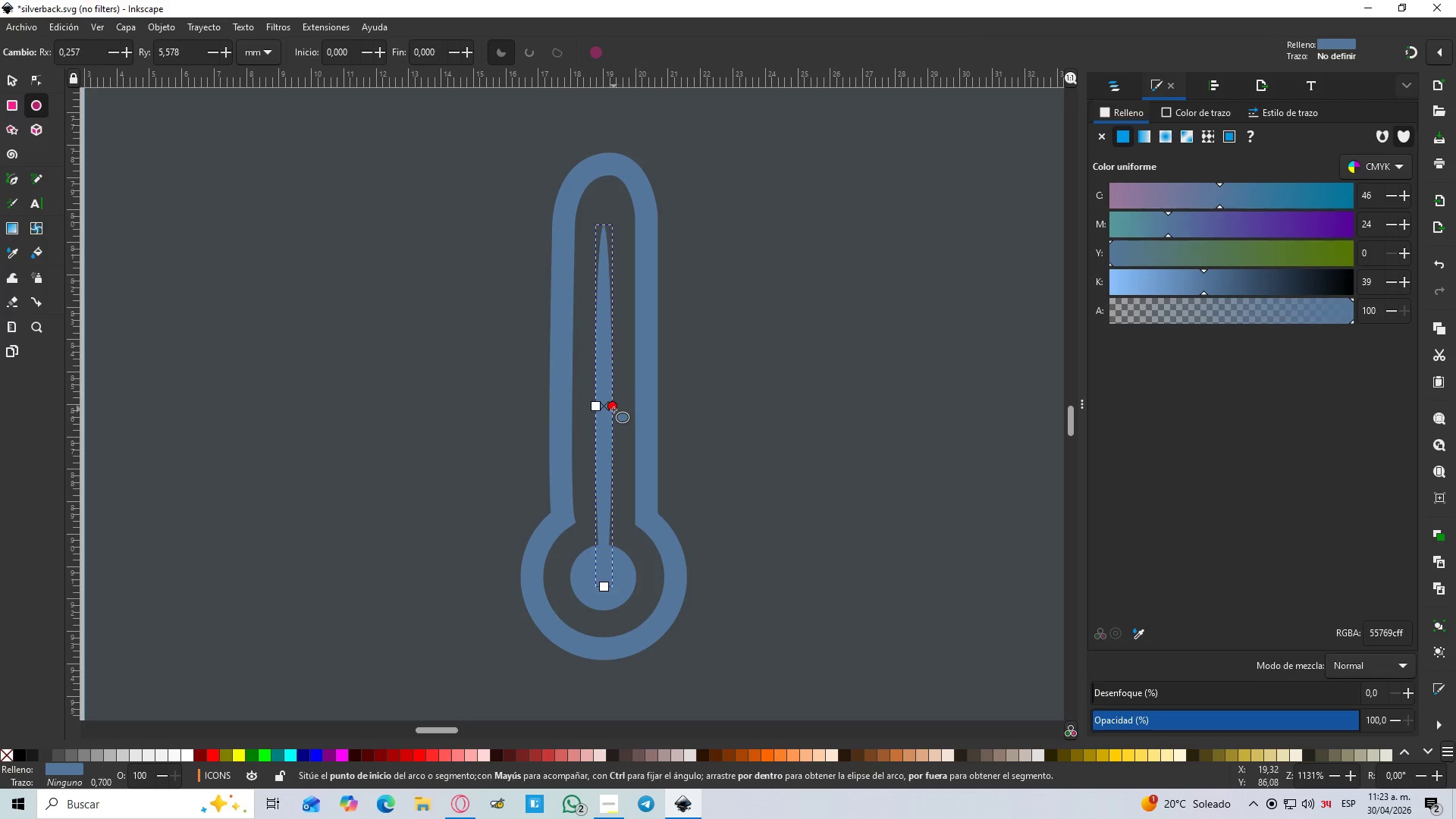 
left_click_drag(start_coordinate=[613, 408], to_coordinate=[722, 419])
 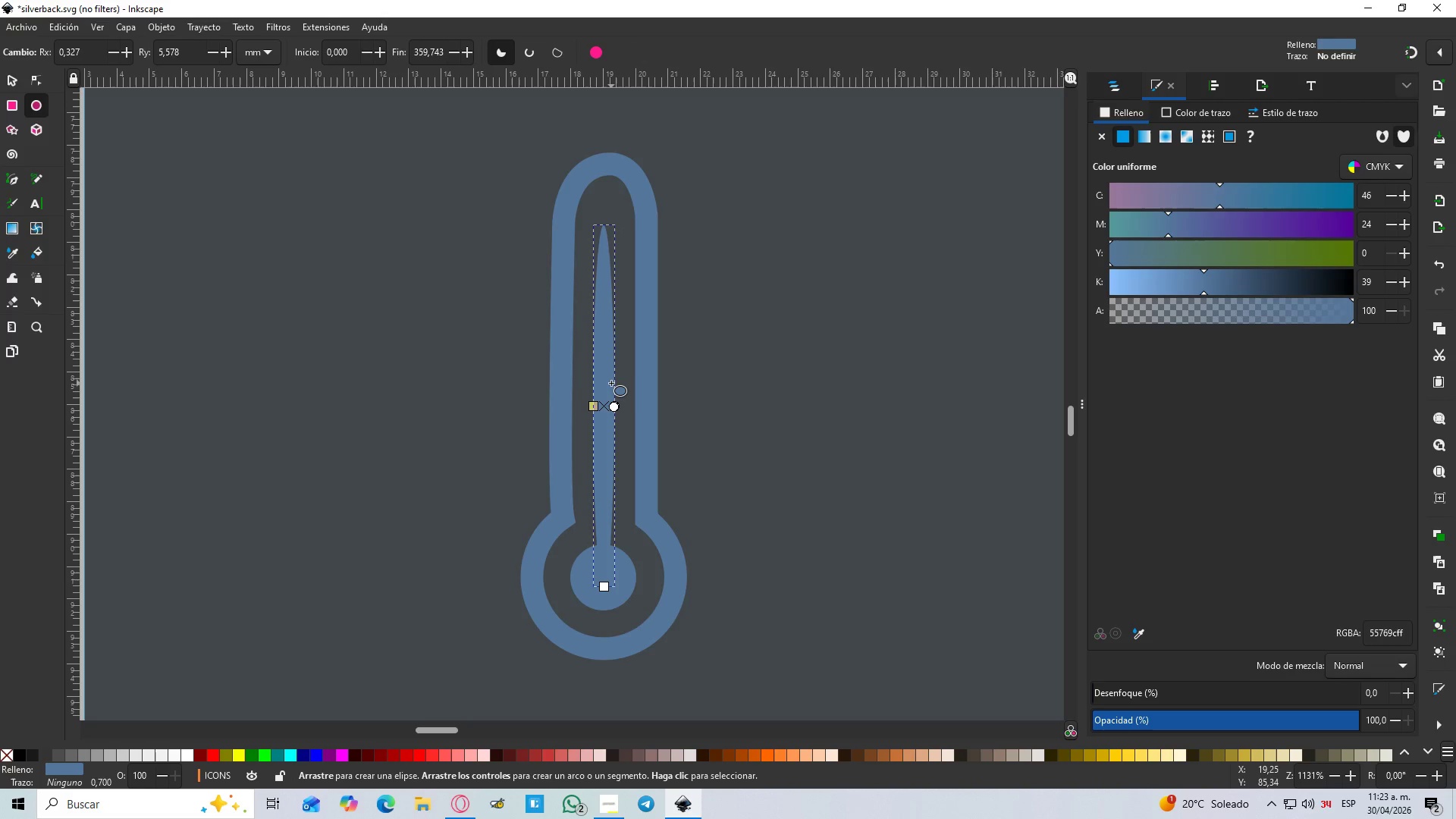 
left_click([10, 76])
 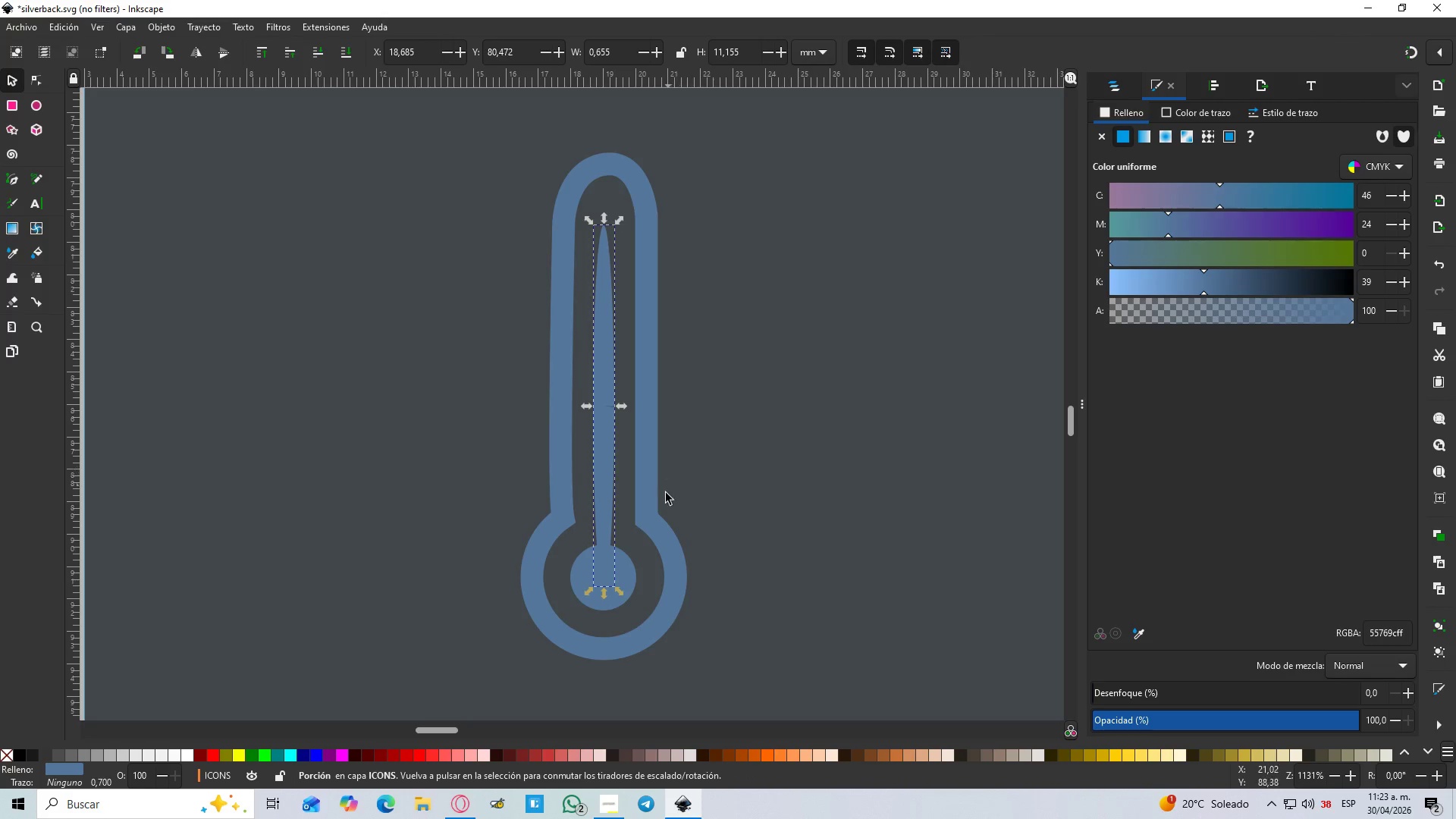 
left_click([774, 435])
 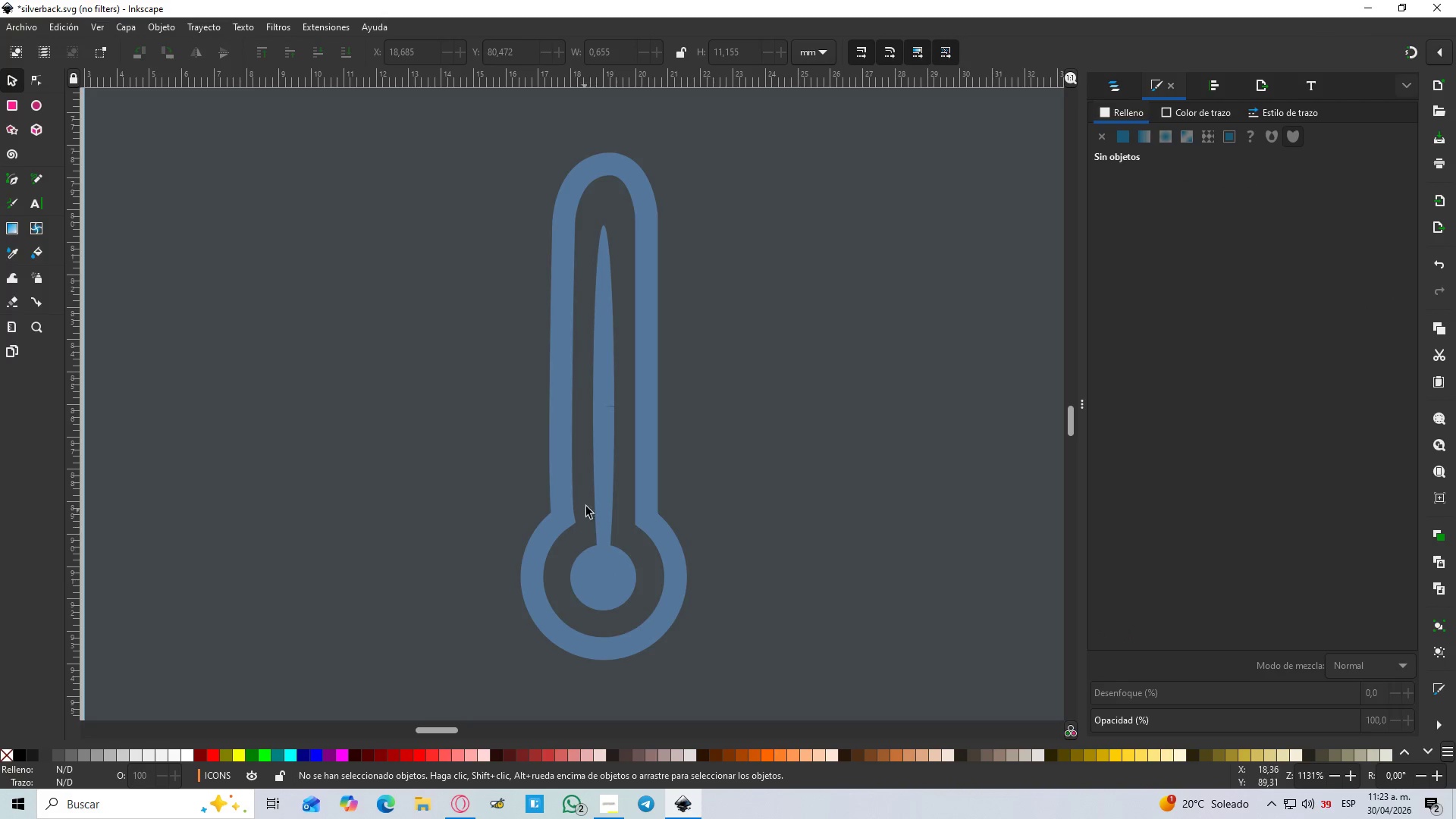 
left_click([604, 494])
 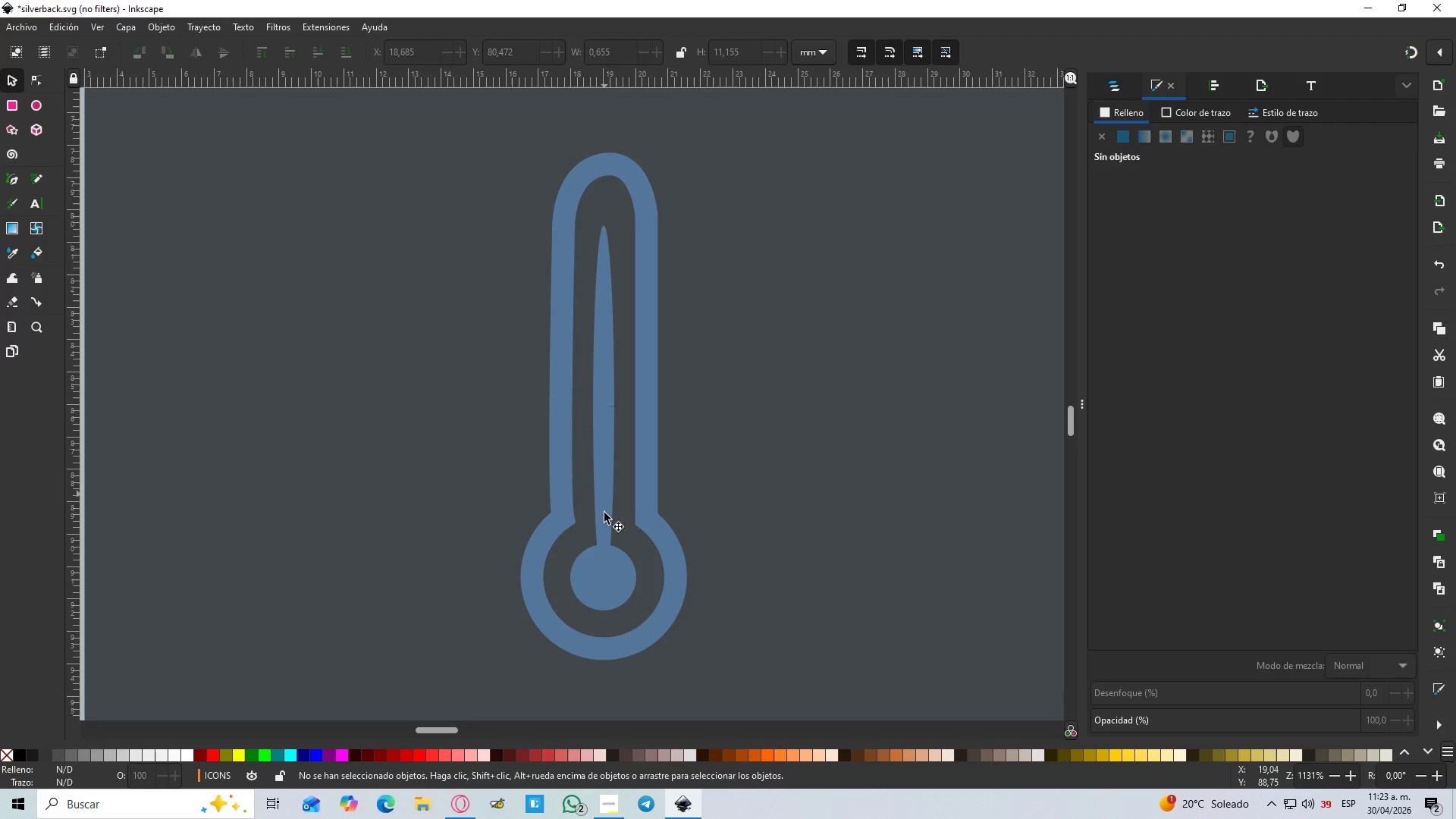 
hold_key(key=ControlLeft, duration=1.36)
left_click([580, 574])
 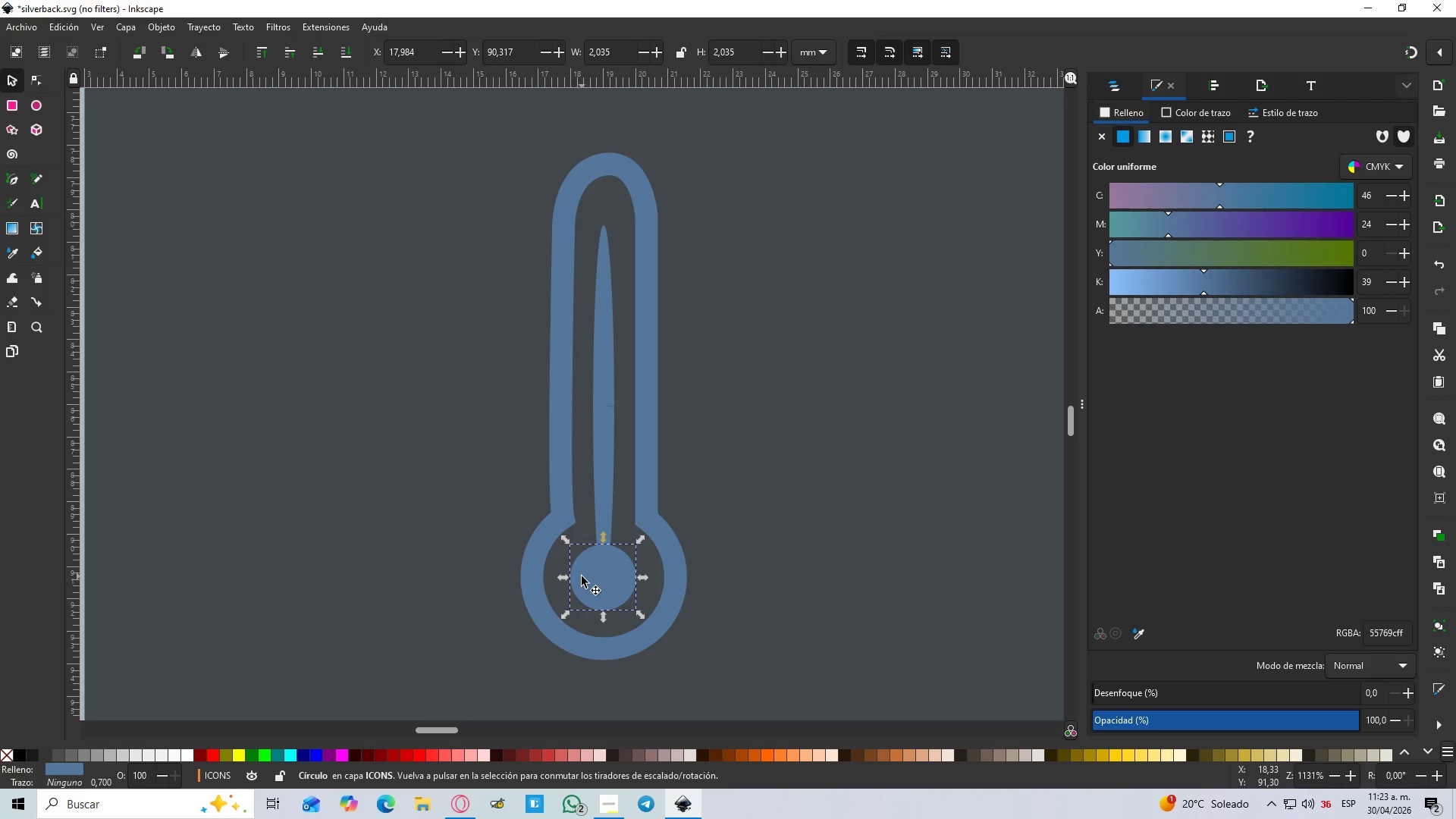 
hold_key(key=ControlLeft, duration=0.84)
 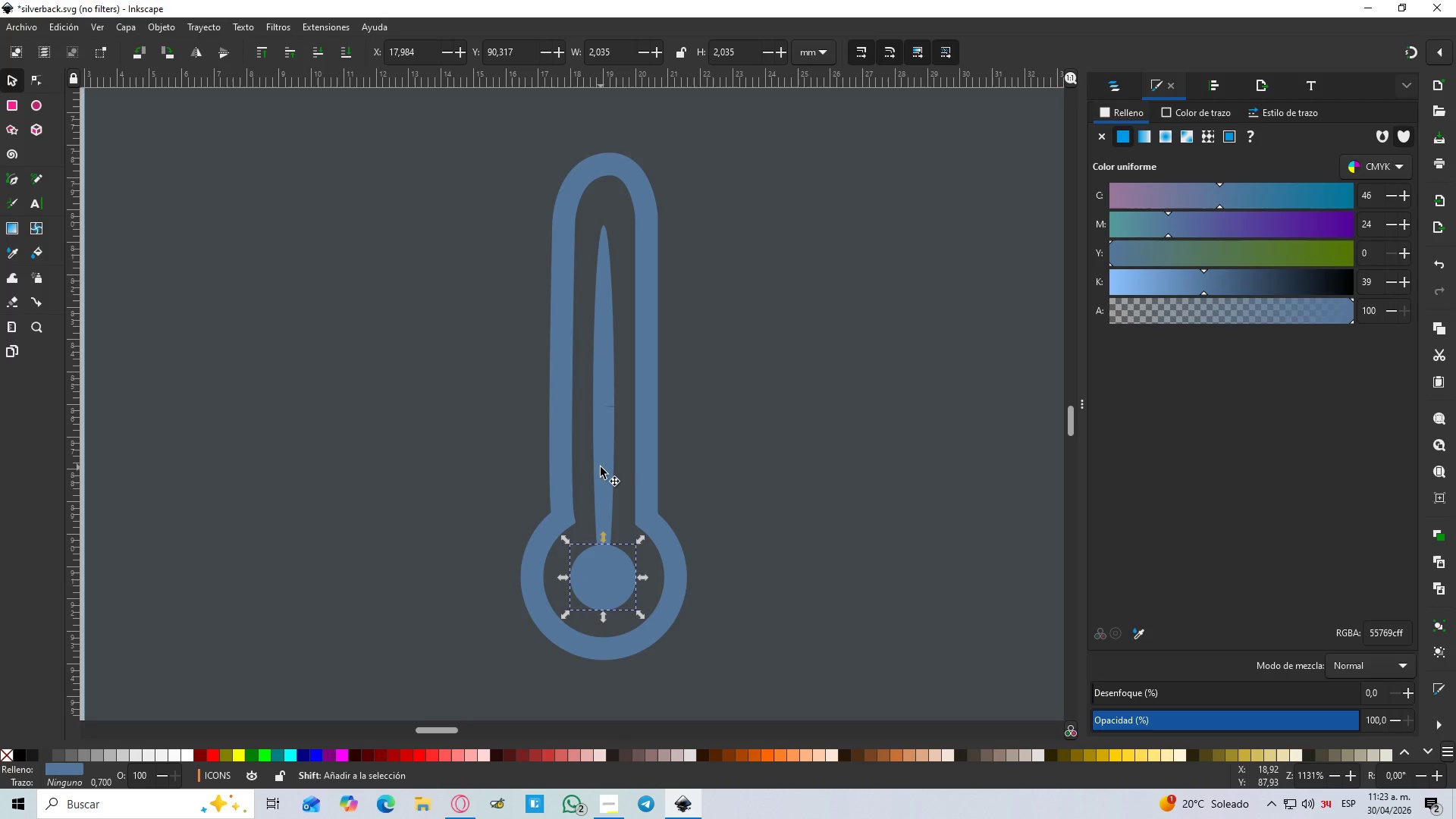 
hold_key(key=ShiftLeft, duration=0.64)
left_click([601, 467])
 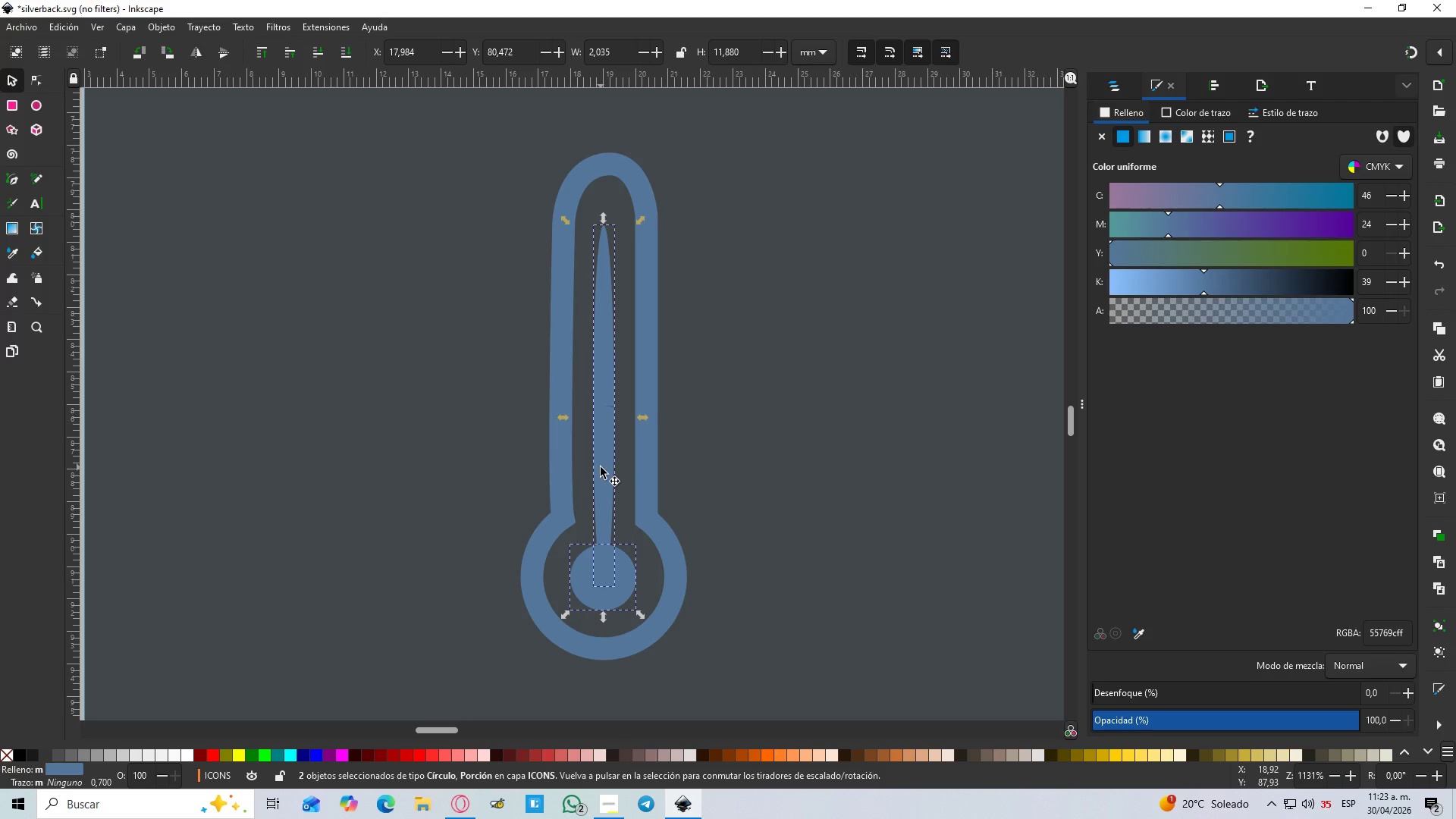 
key(Control+NumpadAdd)
 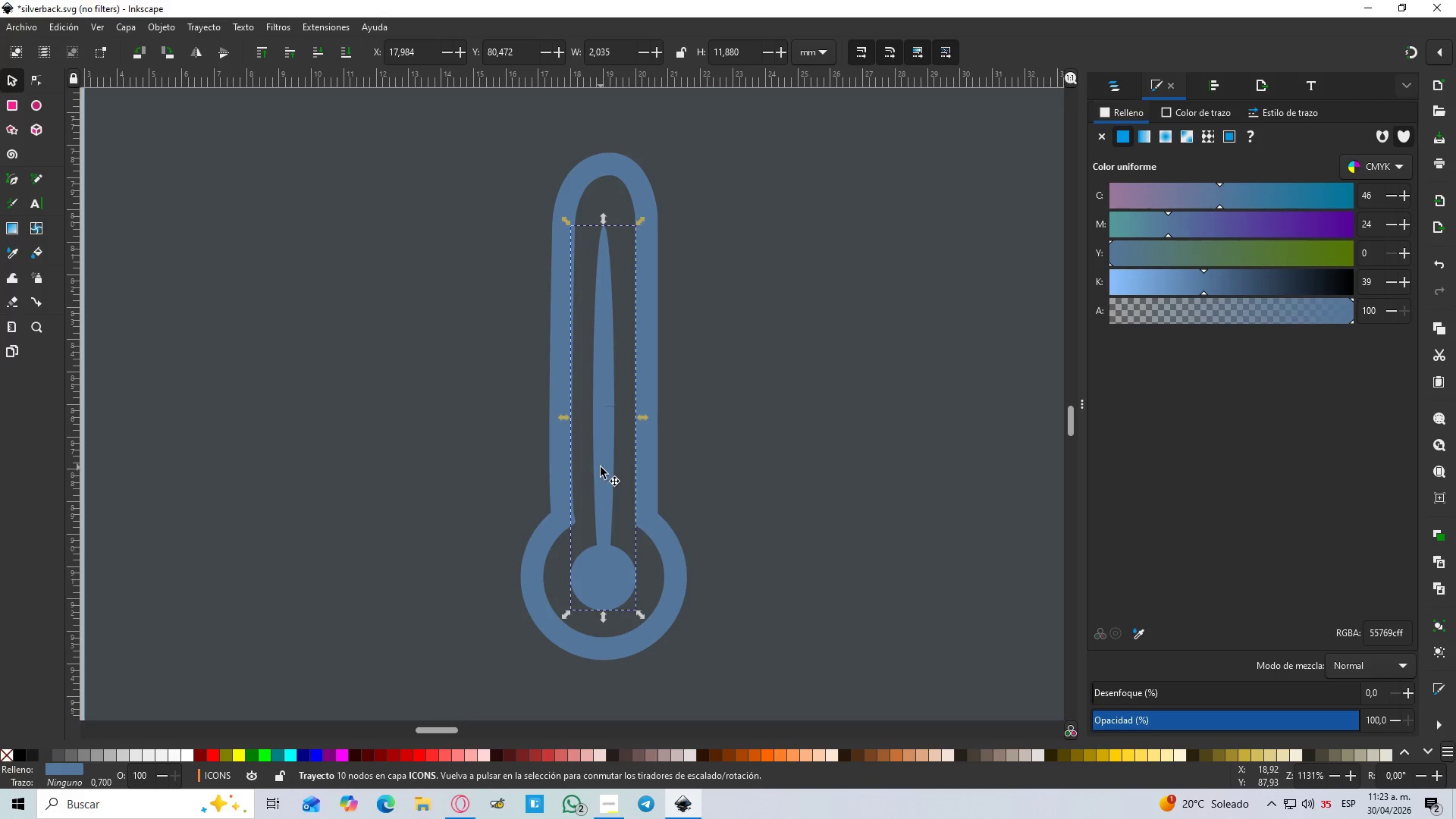 
hold_key(key=ControlLeft, duration=1.08)
scroll: coordinate [415, 226], scroll_direction: down, amount: 4.0
 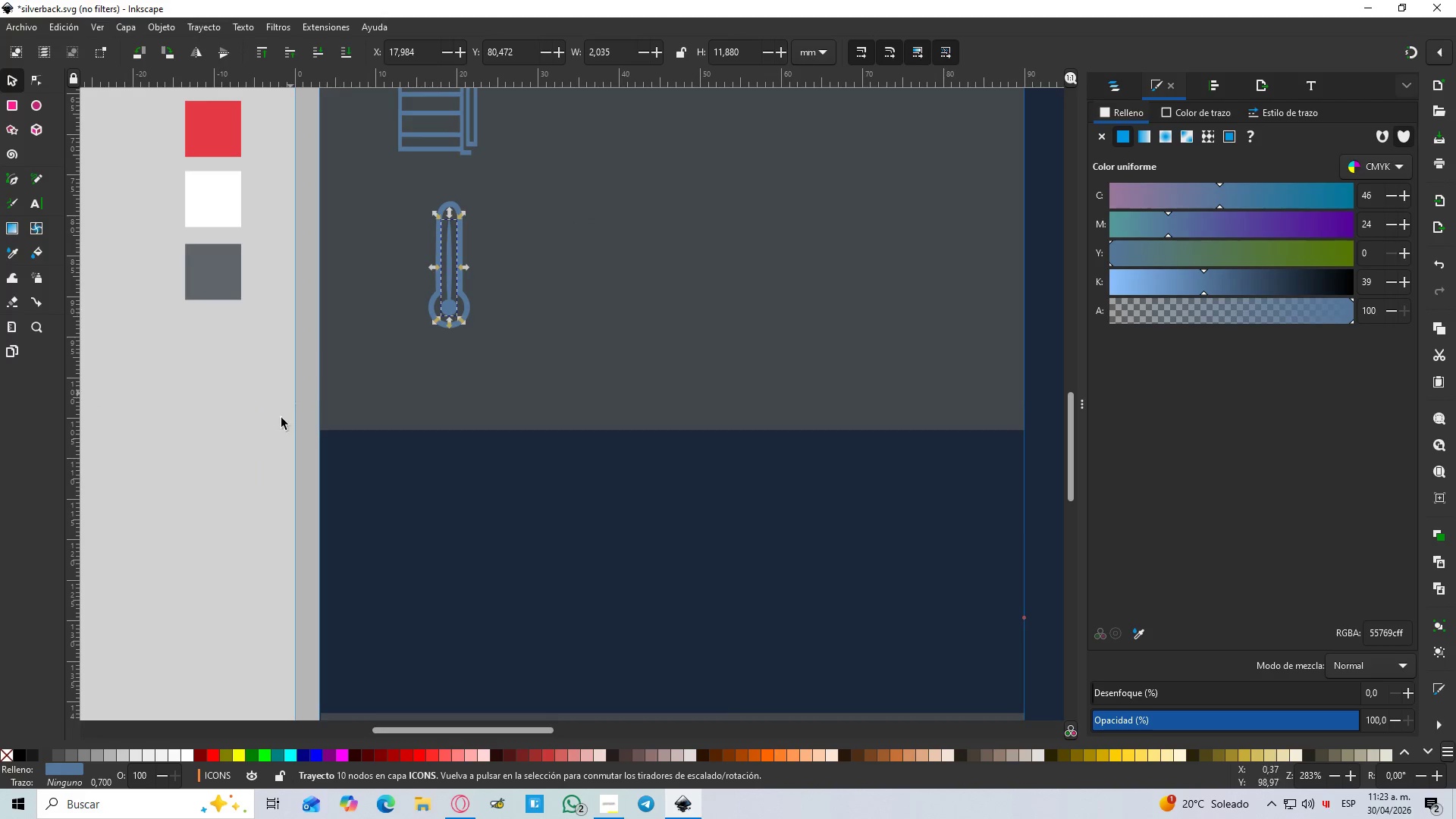 
left_click([178, 507])
 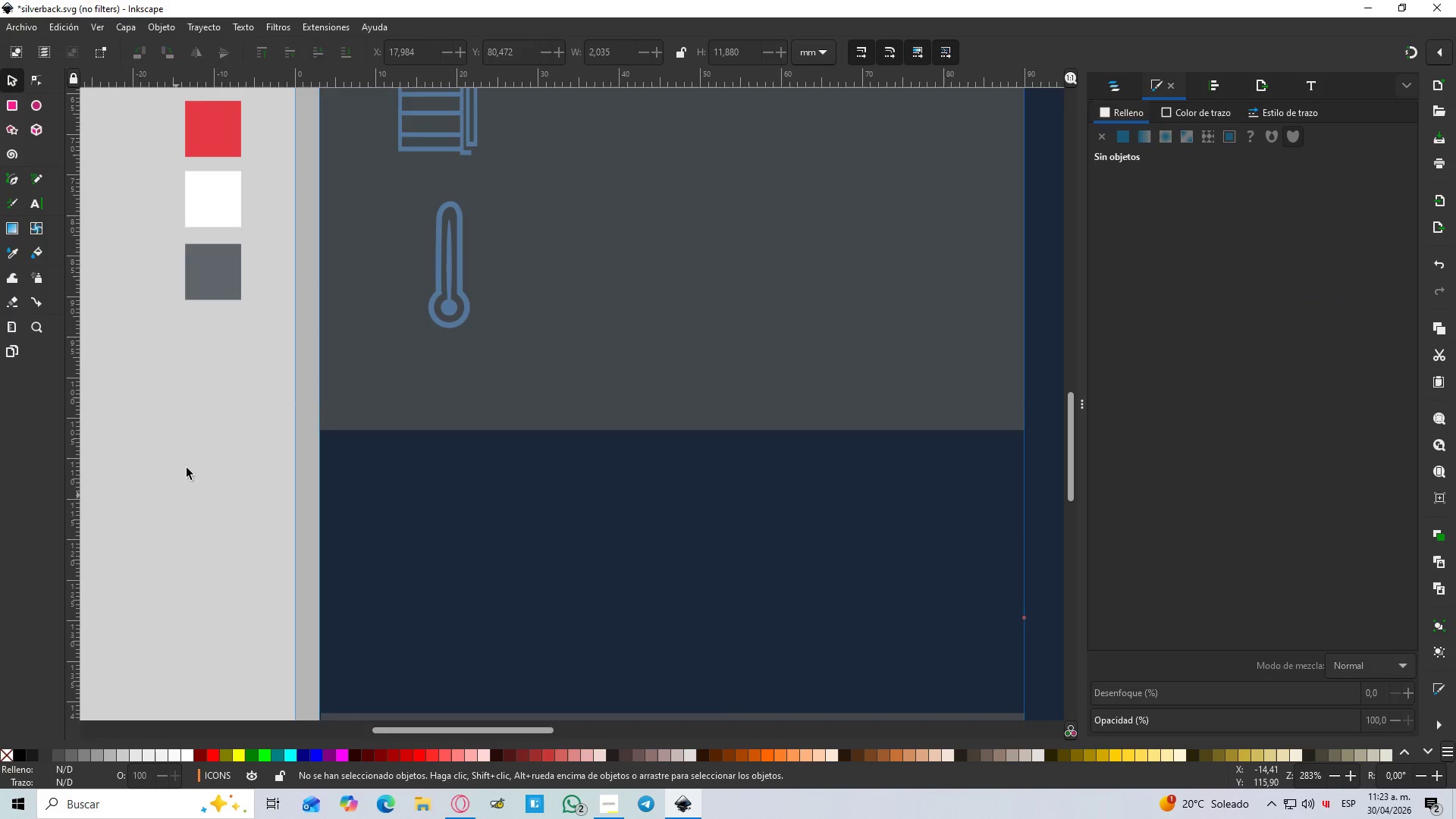 
hold_key(key=ControlLeft, duration=1.12)
scroll: coordinate [212, 317], scroll_direction: up, amount: 1.0
 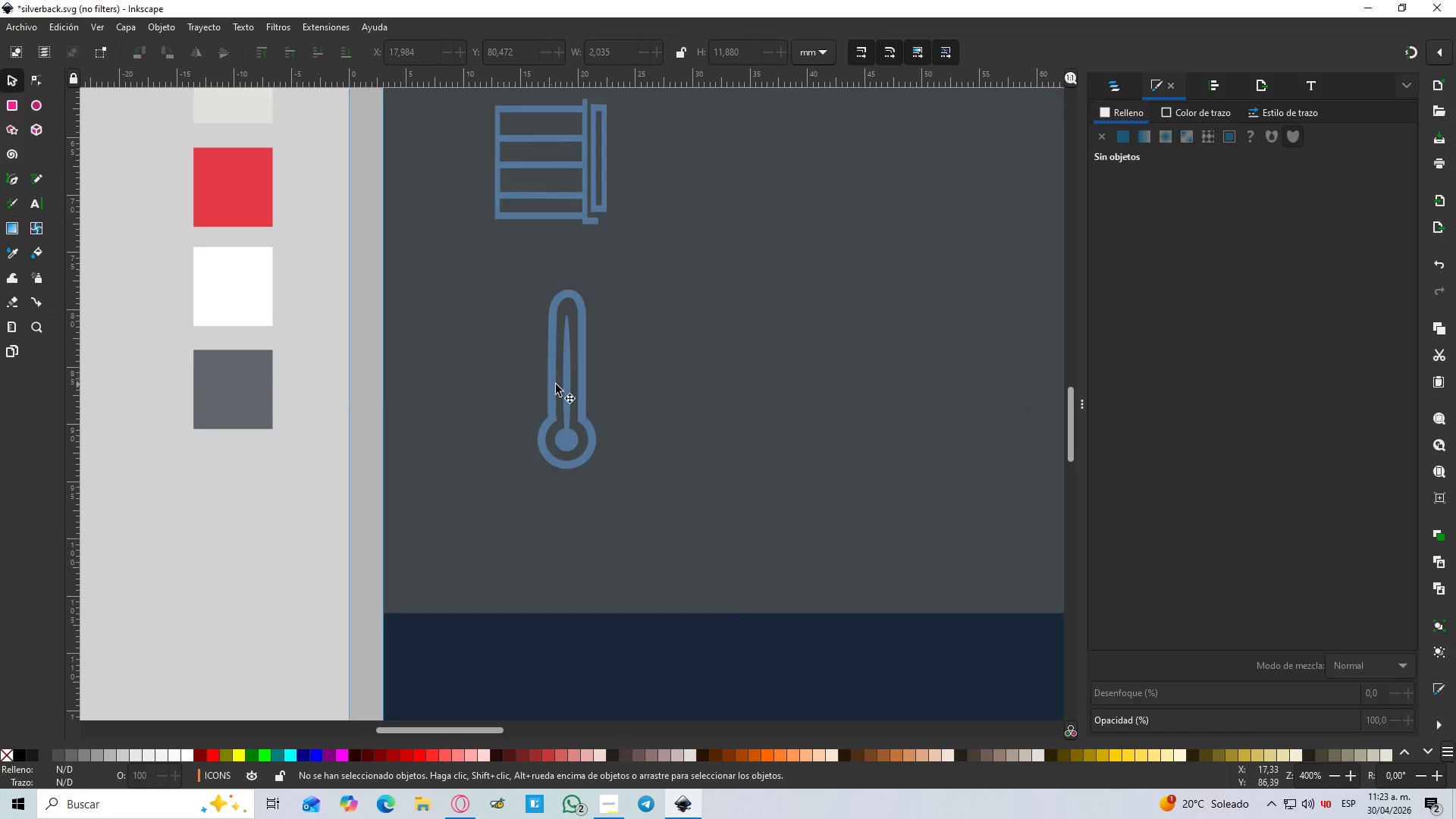 
left_click([554, 383])
 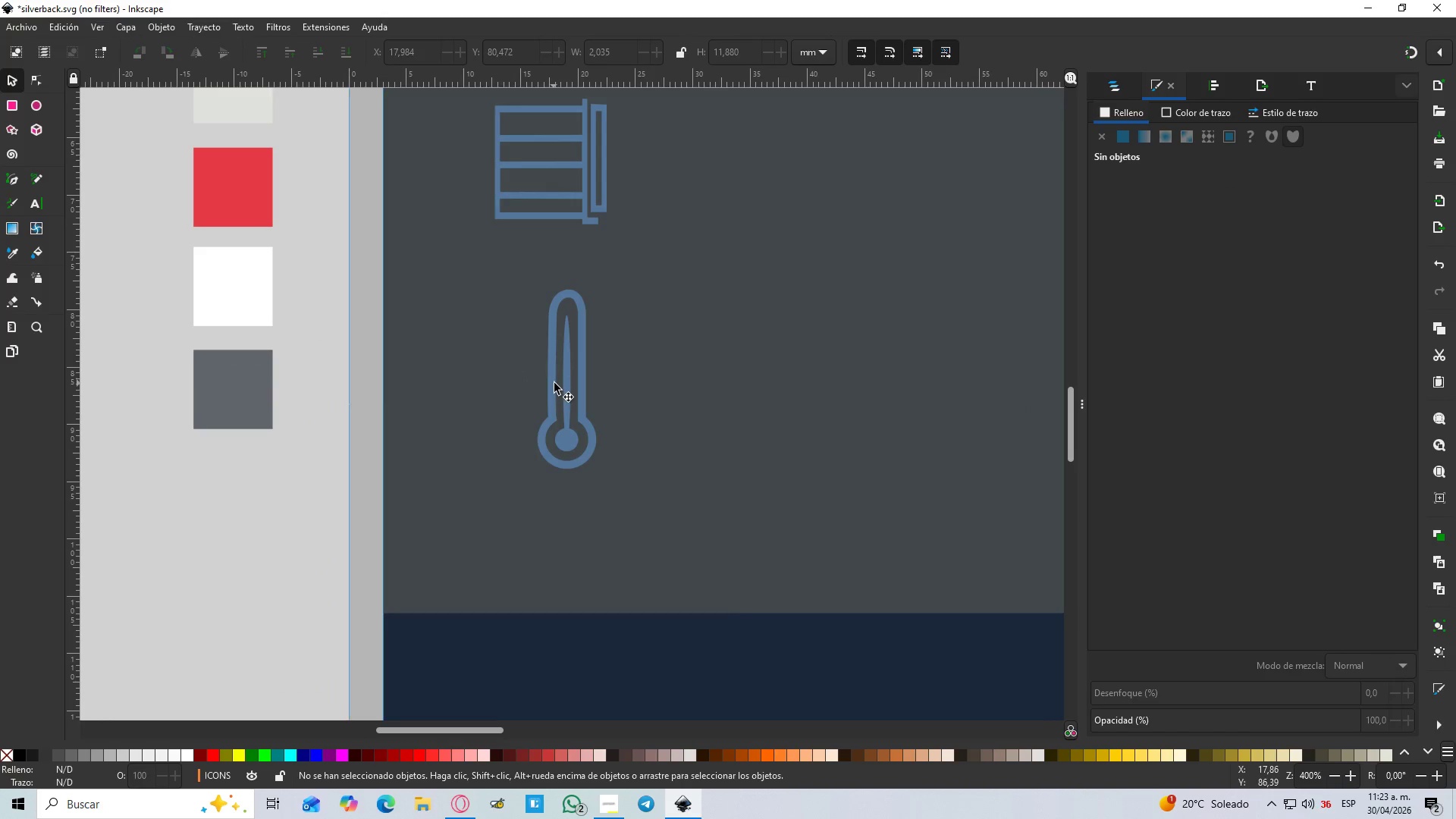 
hold_key(key=ShiftLeft, duration=1.27)
left_click([571, 401])
 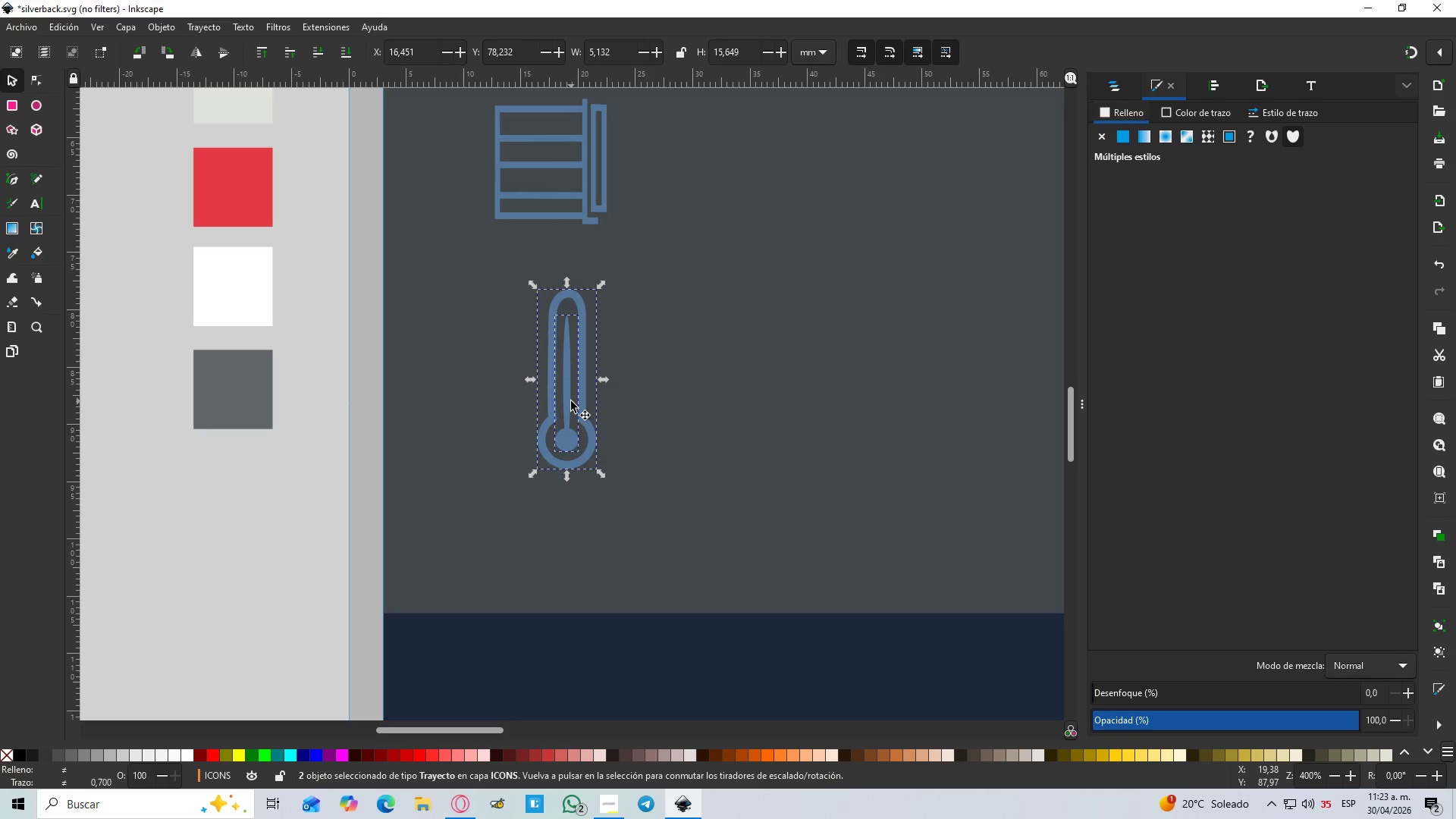 
key(Control+G)
 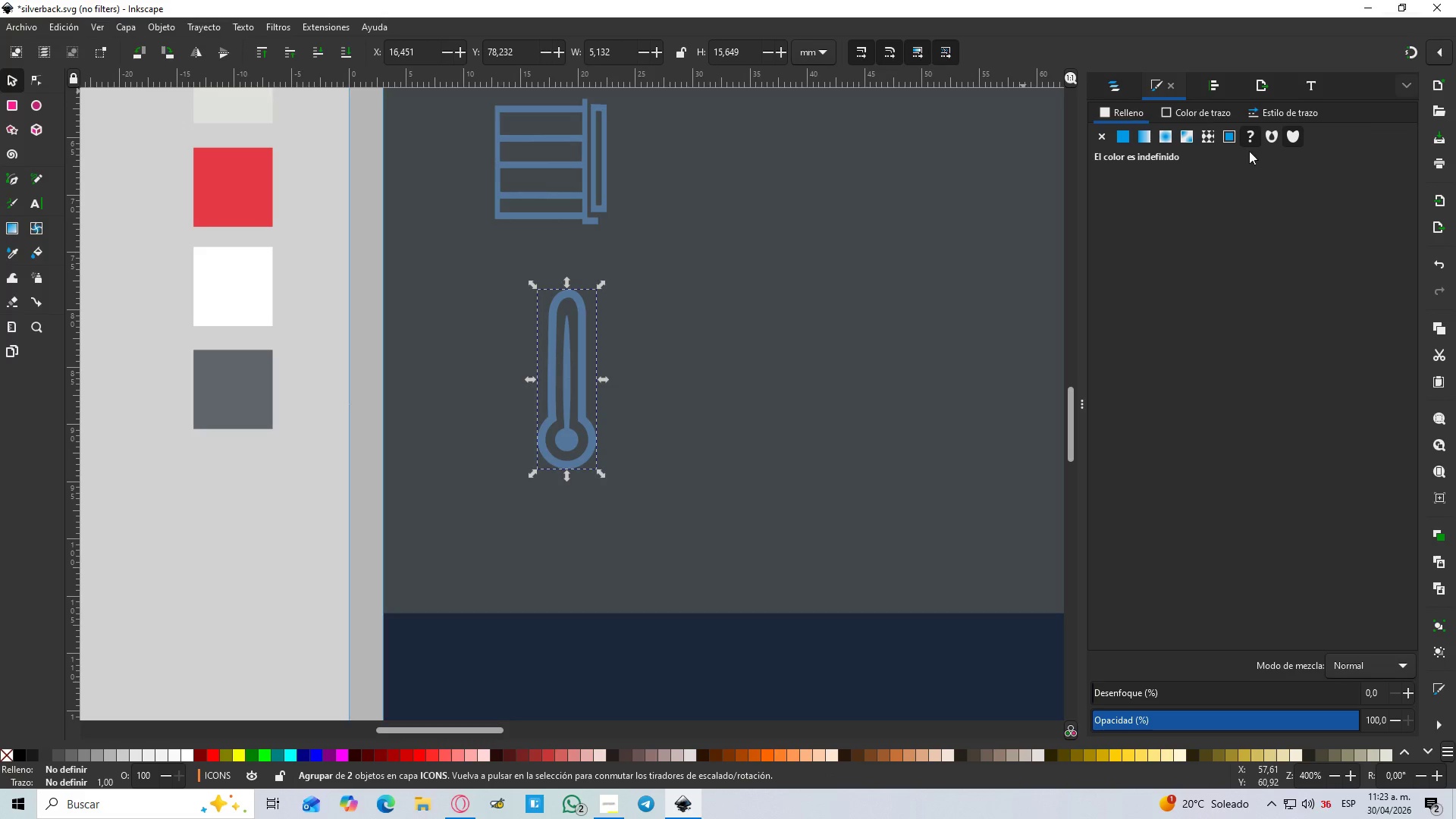 
left_click([1125, 89])
 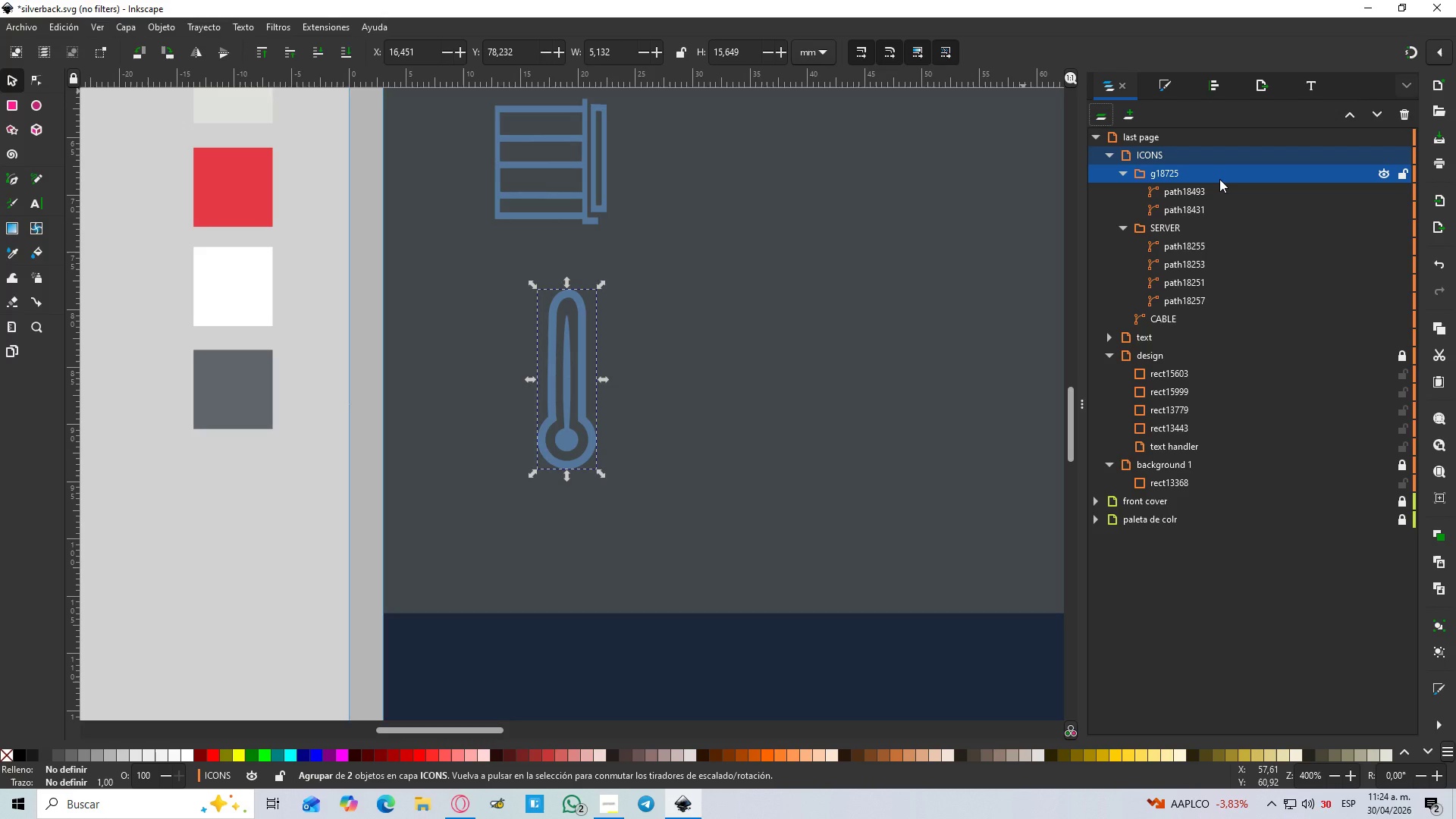 
wait(43.0)
 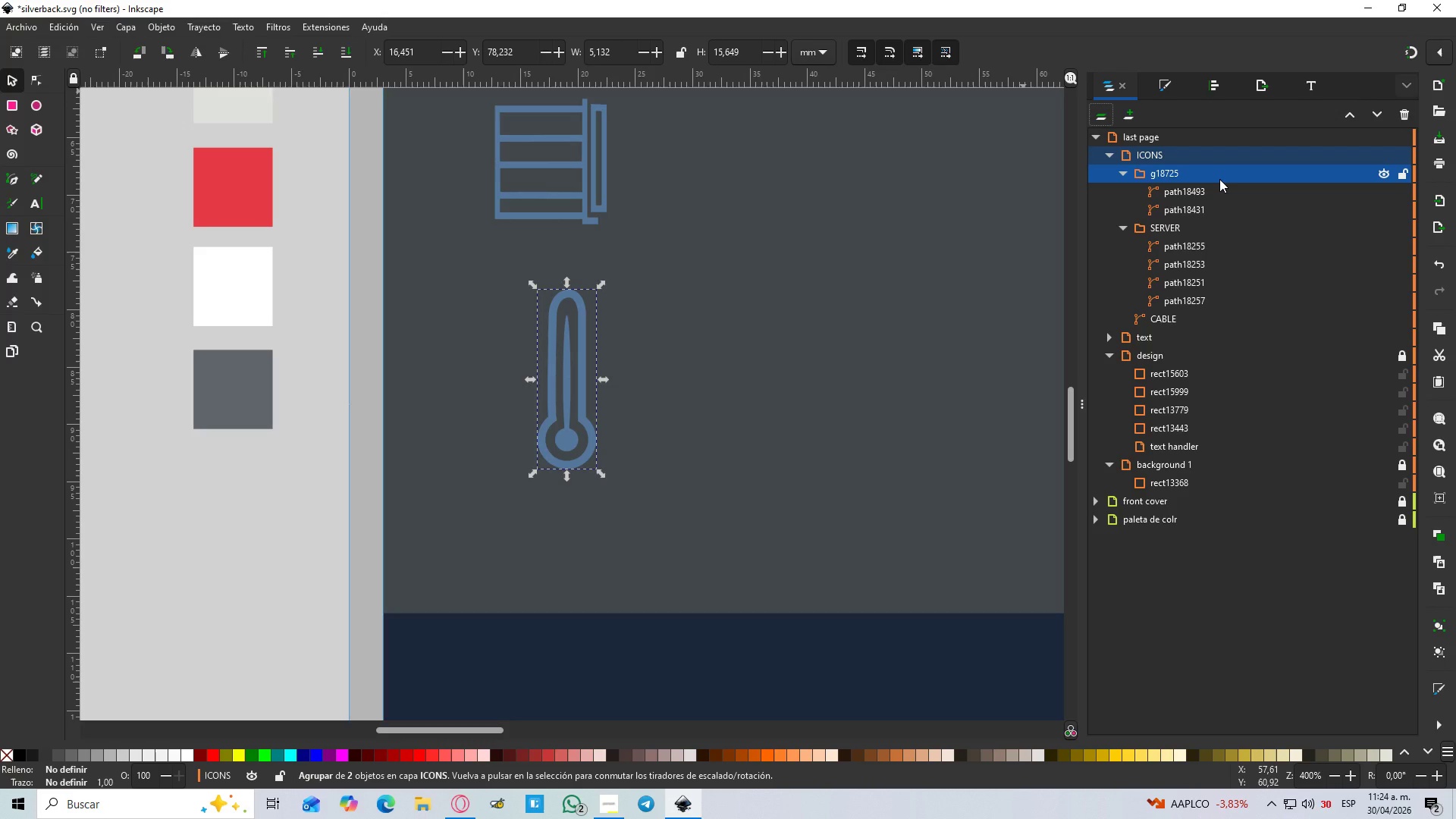 
double_click([1219, 179])
 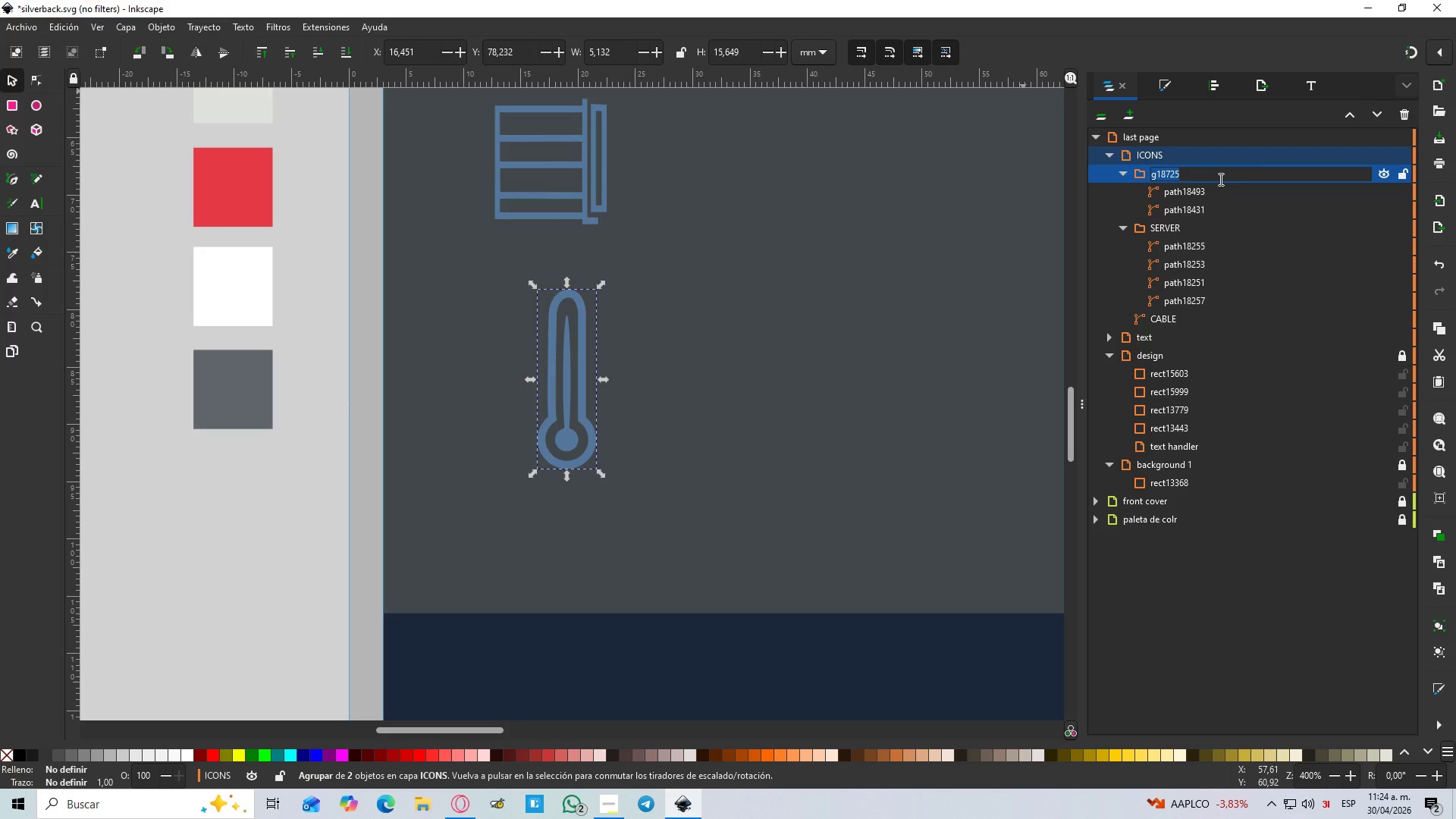 
type(THERMOMETER)
 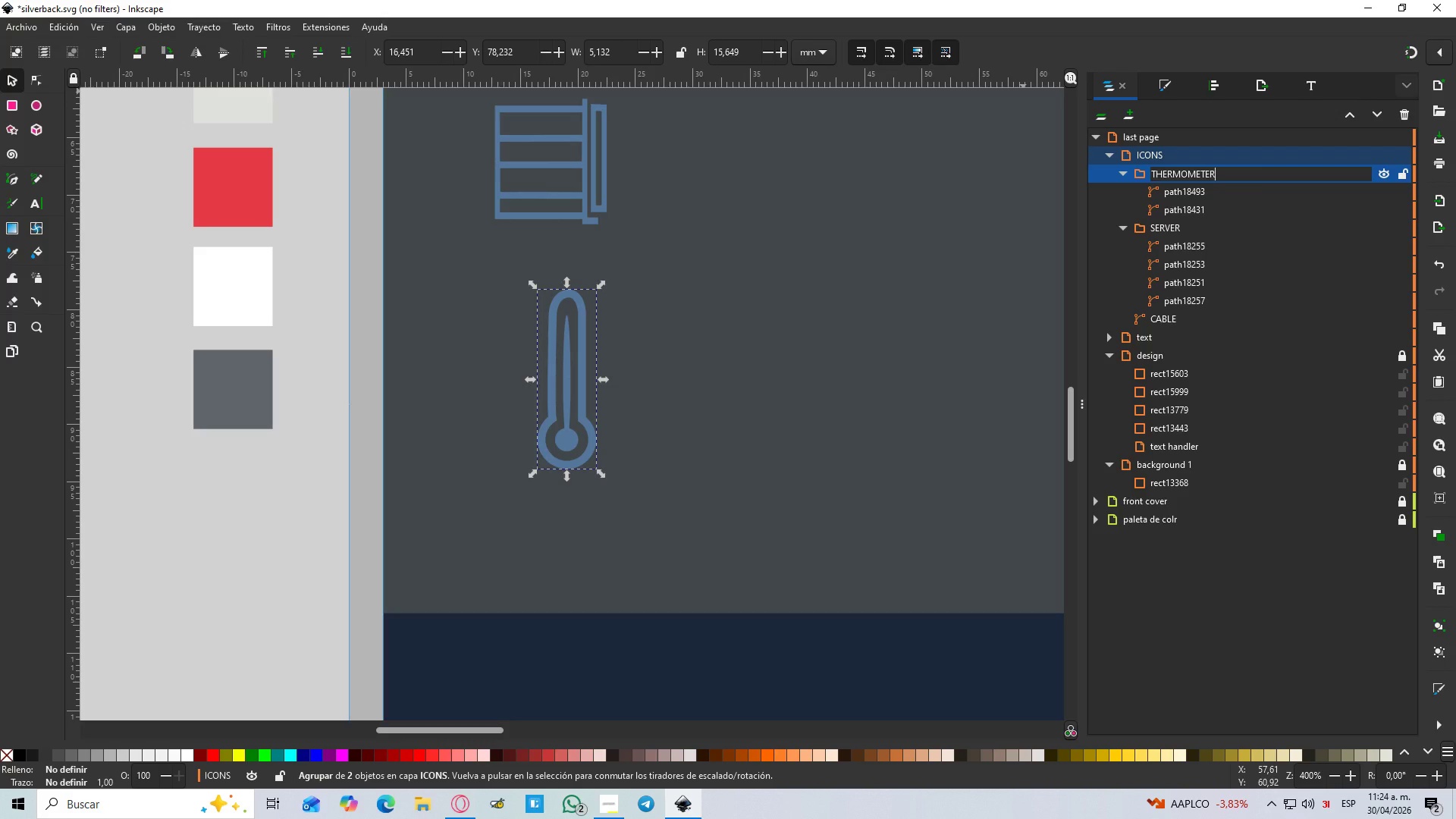 
key(Enter)
 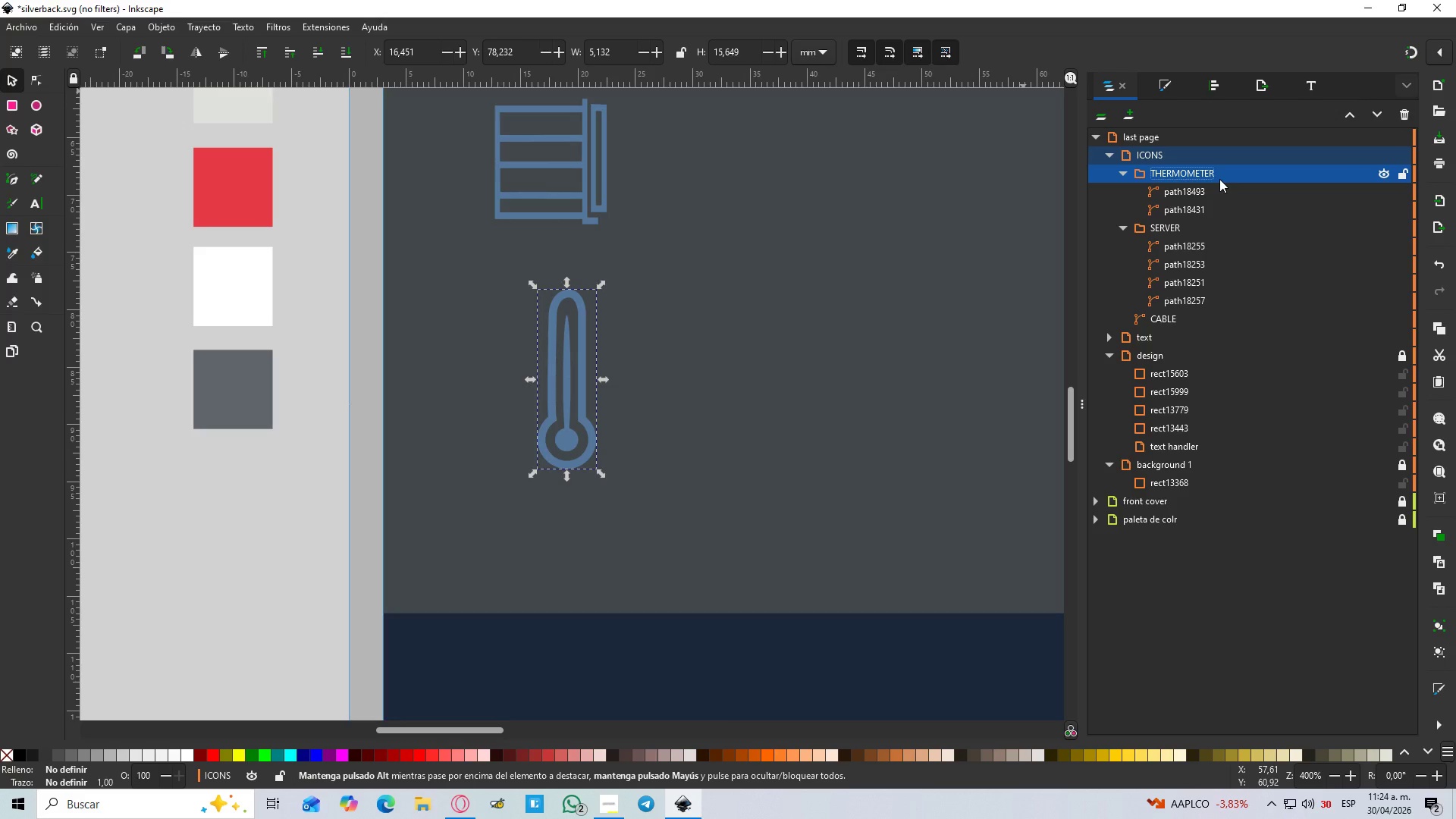 
hold_key(key=ControlLeft, duration=1.03)
scroll: coordinate [1004, 295], scroll_direction: down, amount: 2.0
 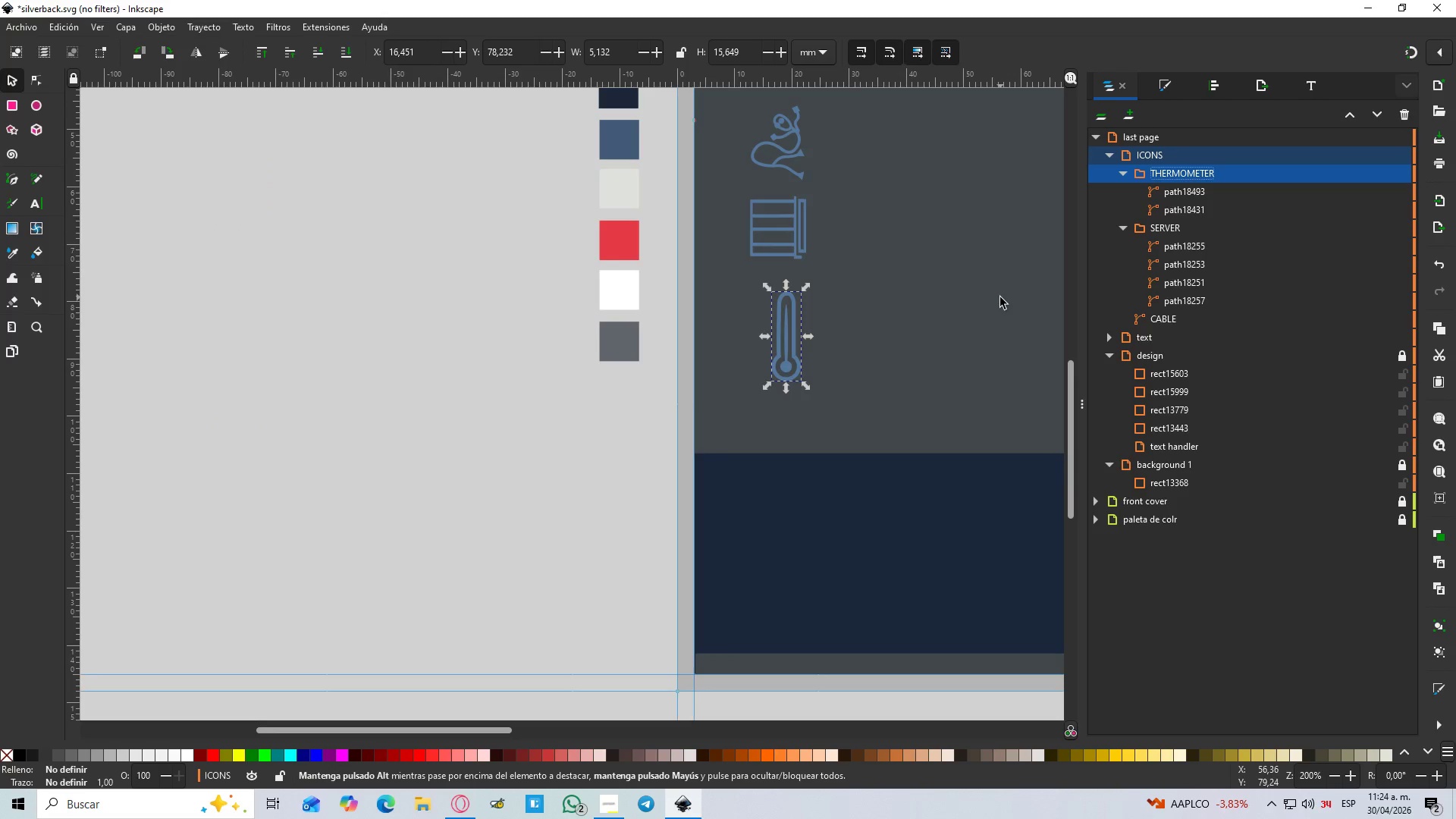 
hold_key(key=ControlLeft, duration=10.34)
left_click([7, 75])
 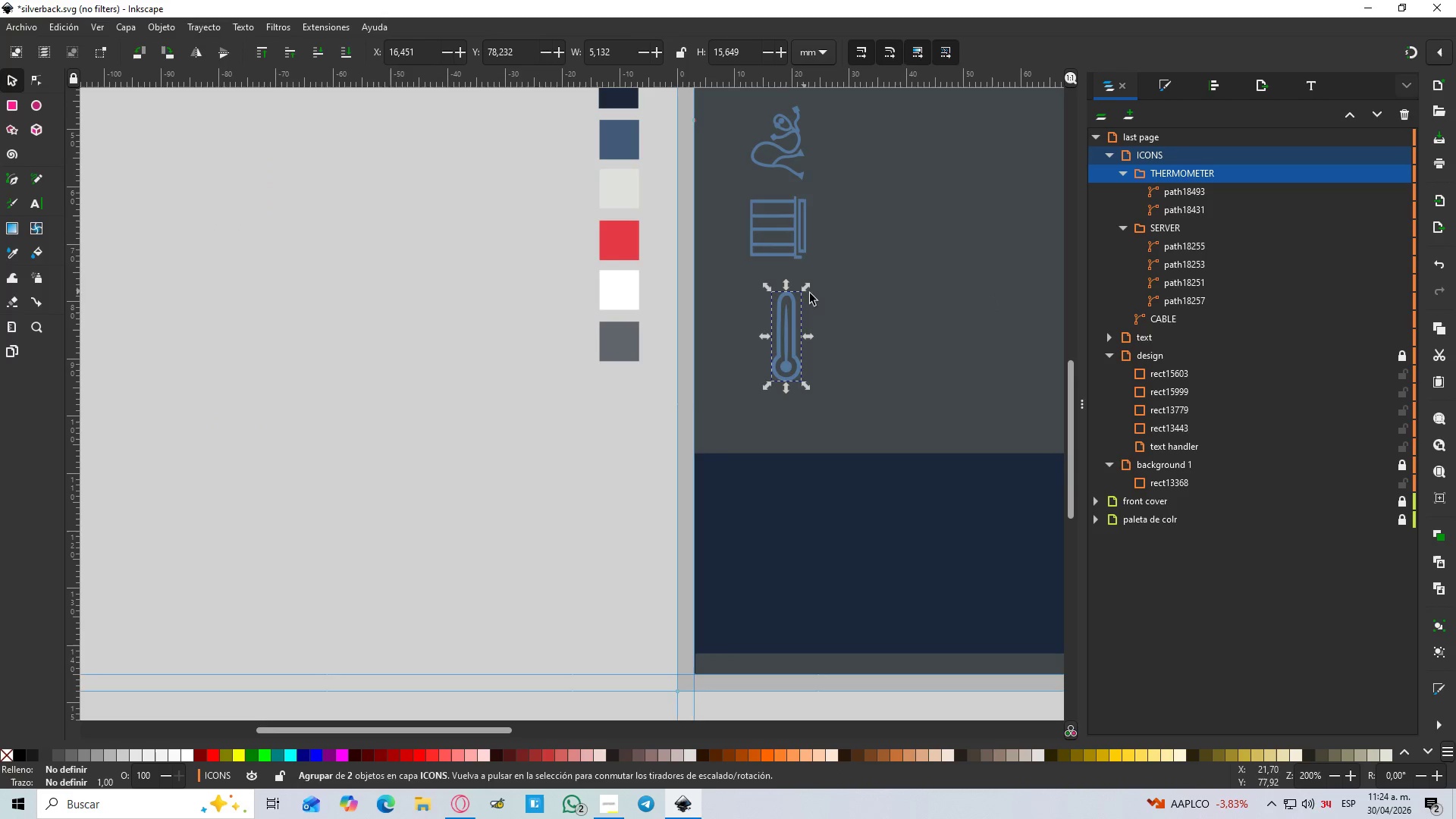 
hold_key(key=Space, duration=0.8)
 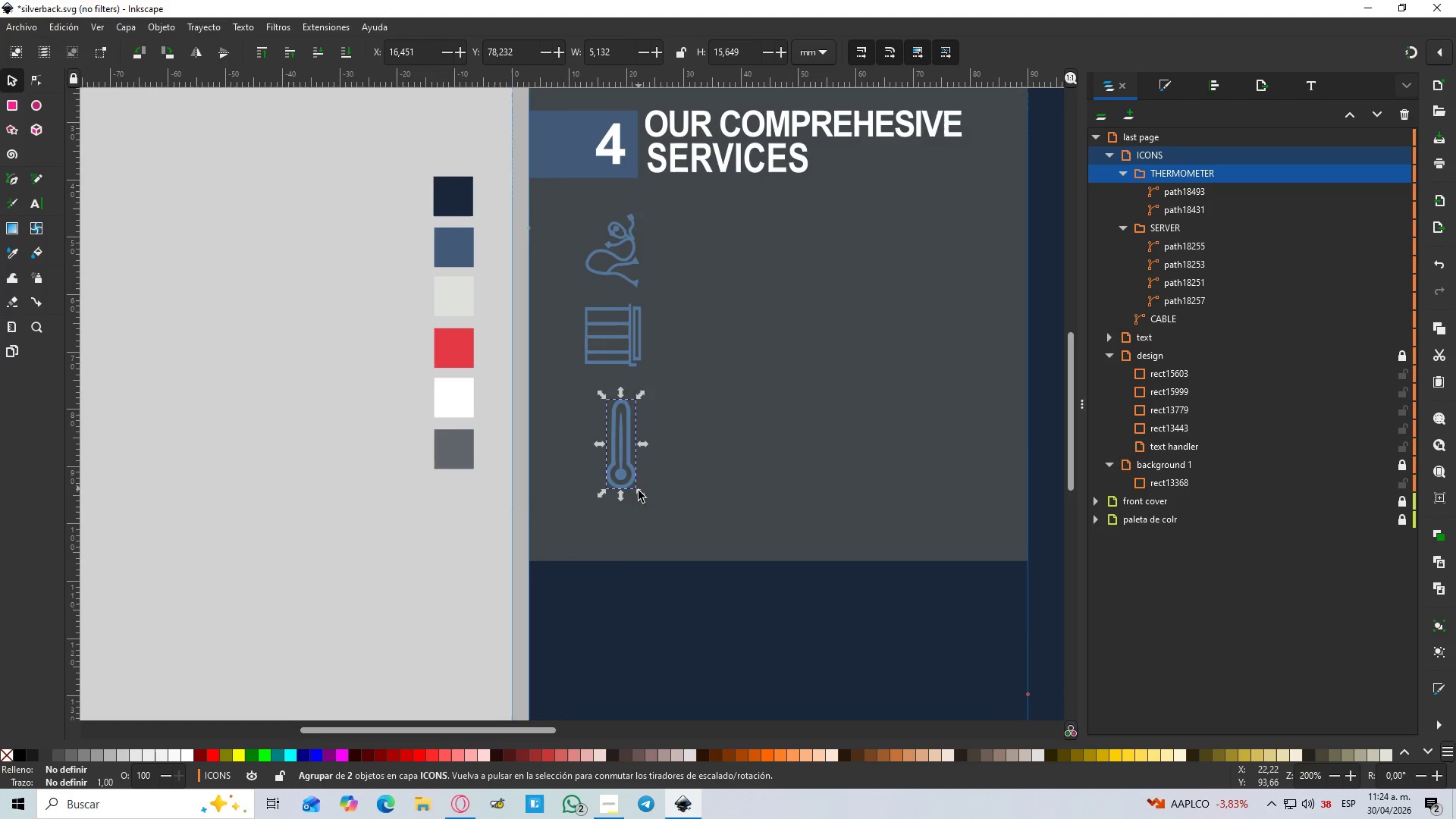 
left_click_drag(start_coordinate=[639, 497], to_coordinate=[631, 472])
 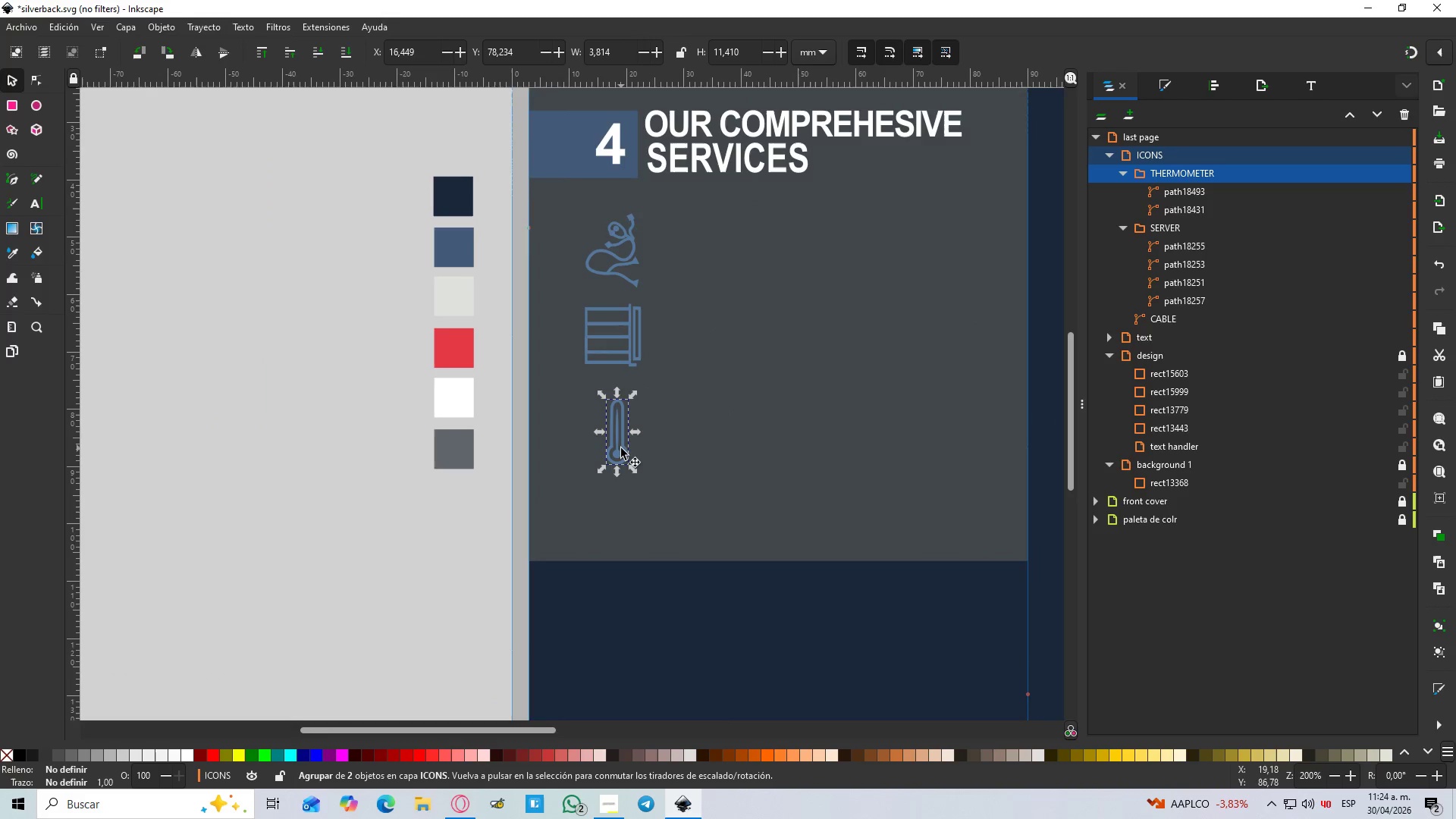 
hold_key(key=ShiftLeft, duration=1.34)
 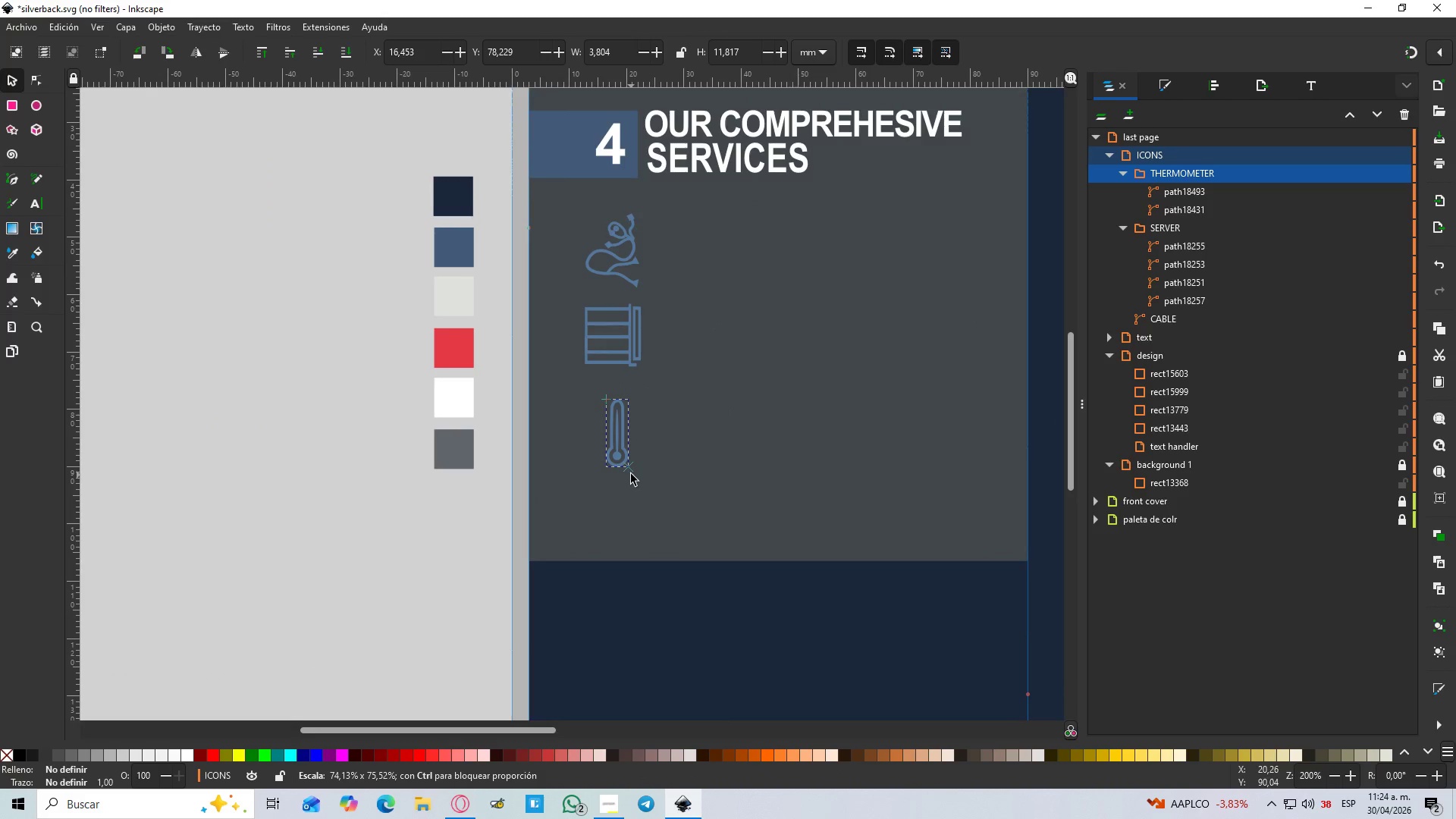 
left_click_drag(start_coordinate=[621, 448], to_coordinate=[628, 447])
 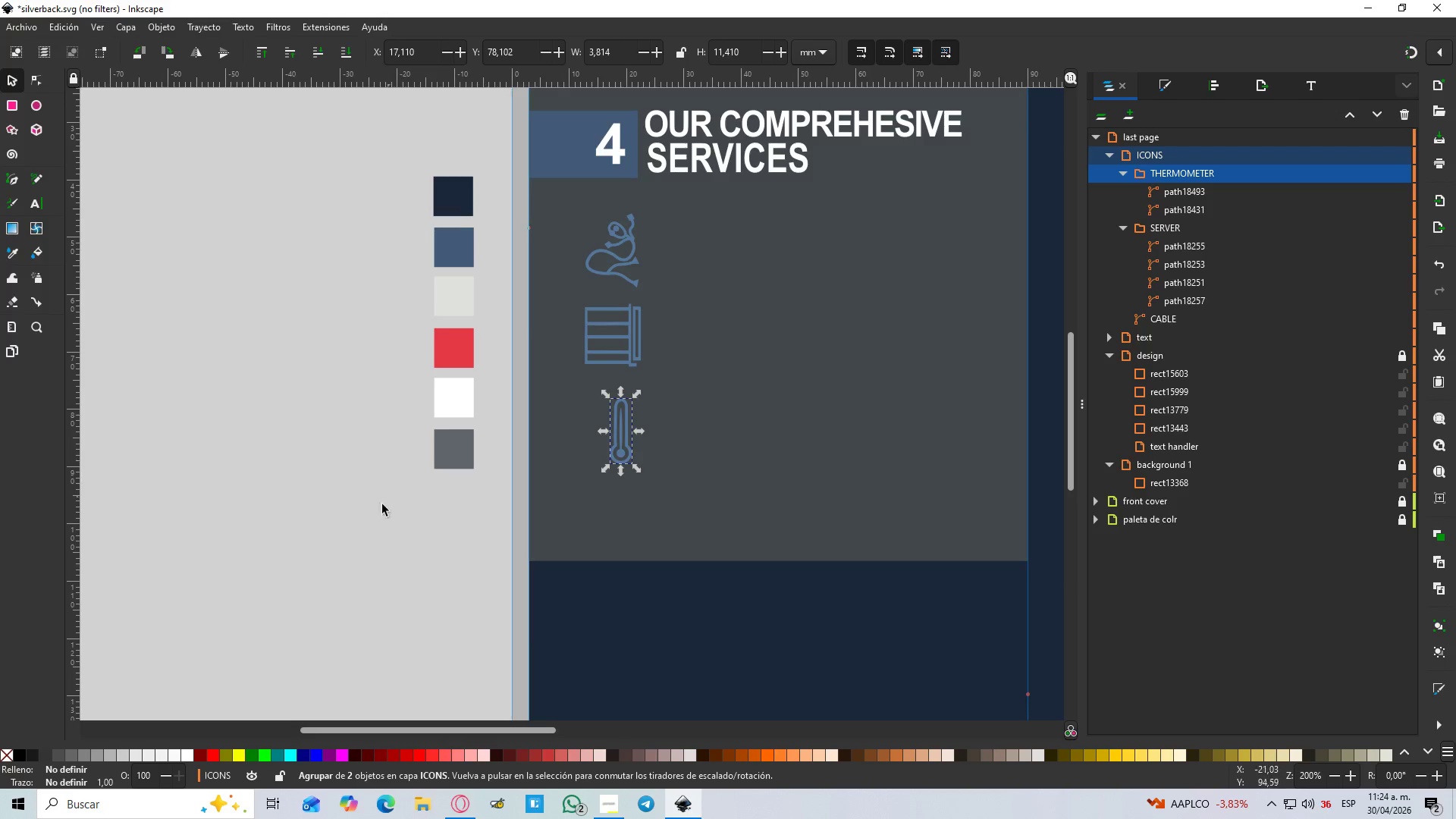 
left_click([370, 513])
 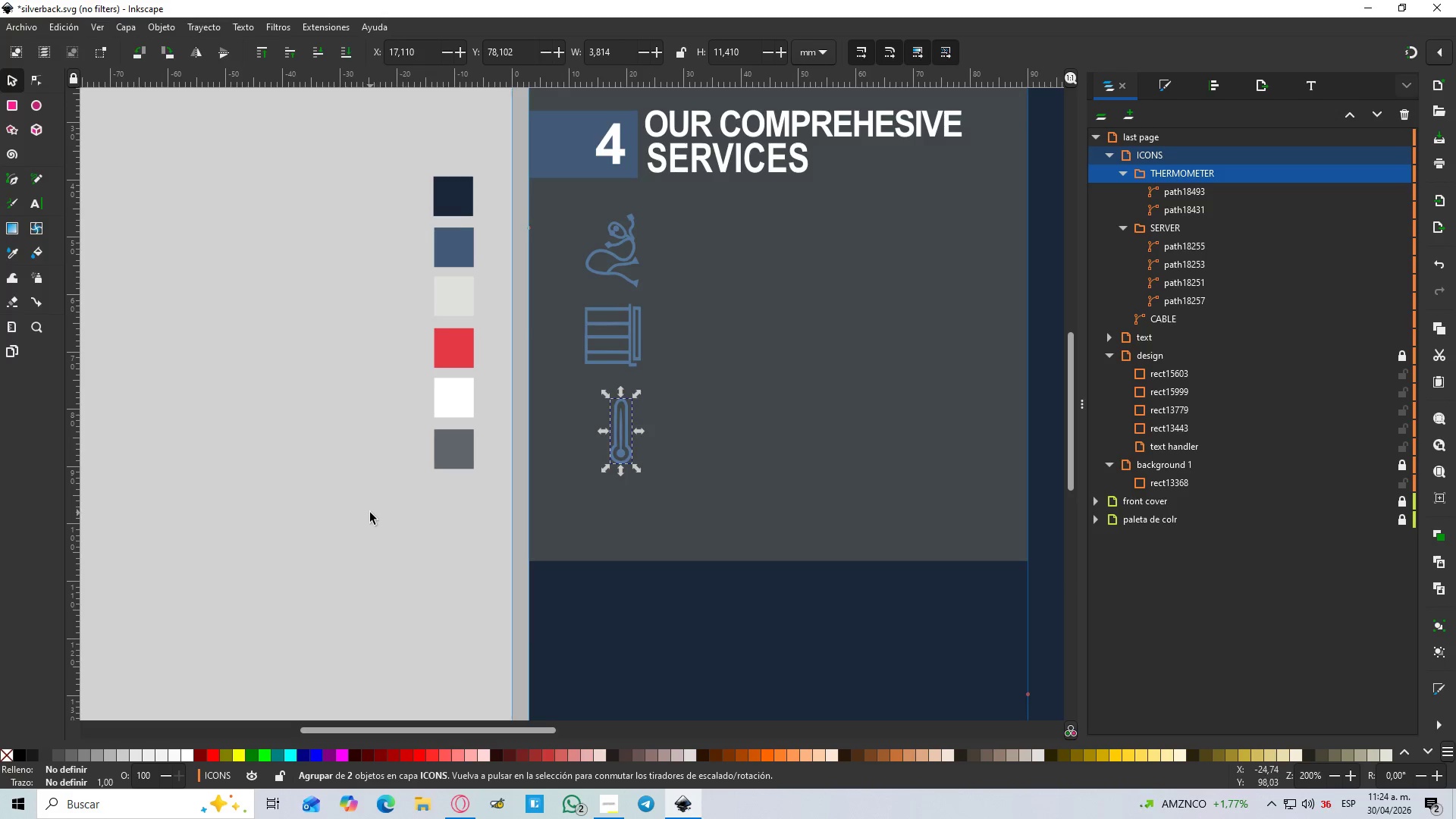 
hold_key(key=ControlLeft, duration=0.5)
scroll: coordinate [383, 495], scroll_direction: down, amount: 3.0
 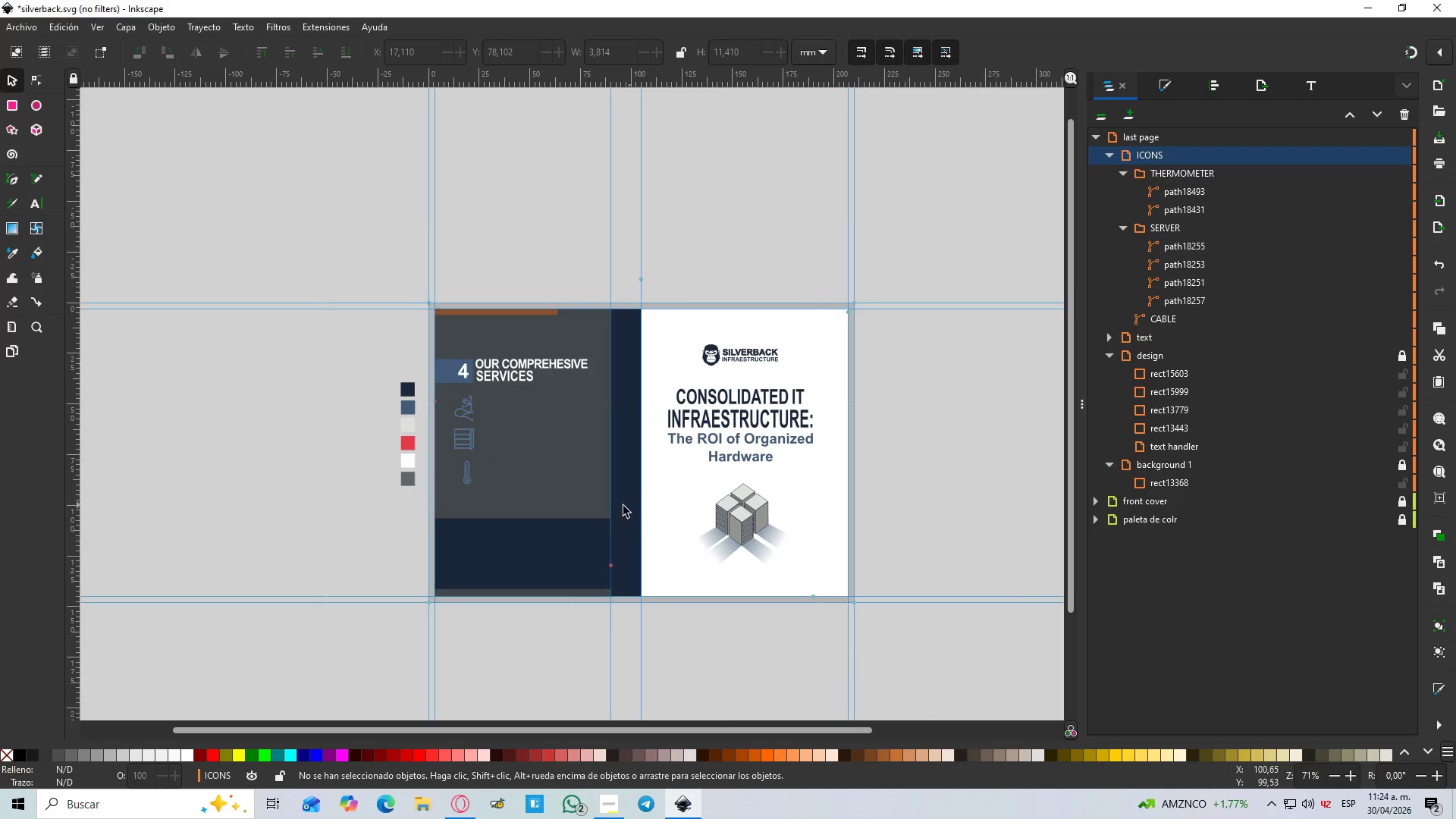 
hold_key(key=Space, duration=0.42)
 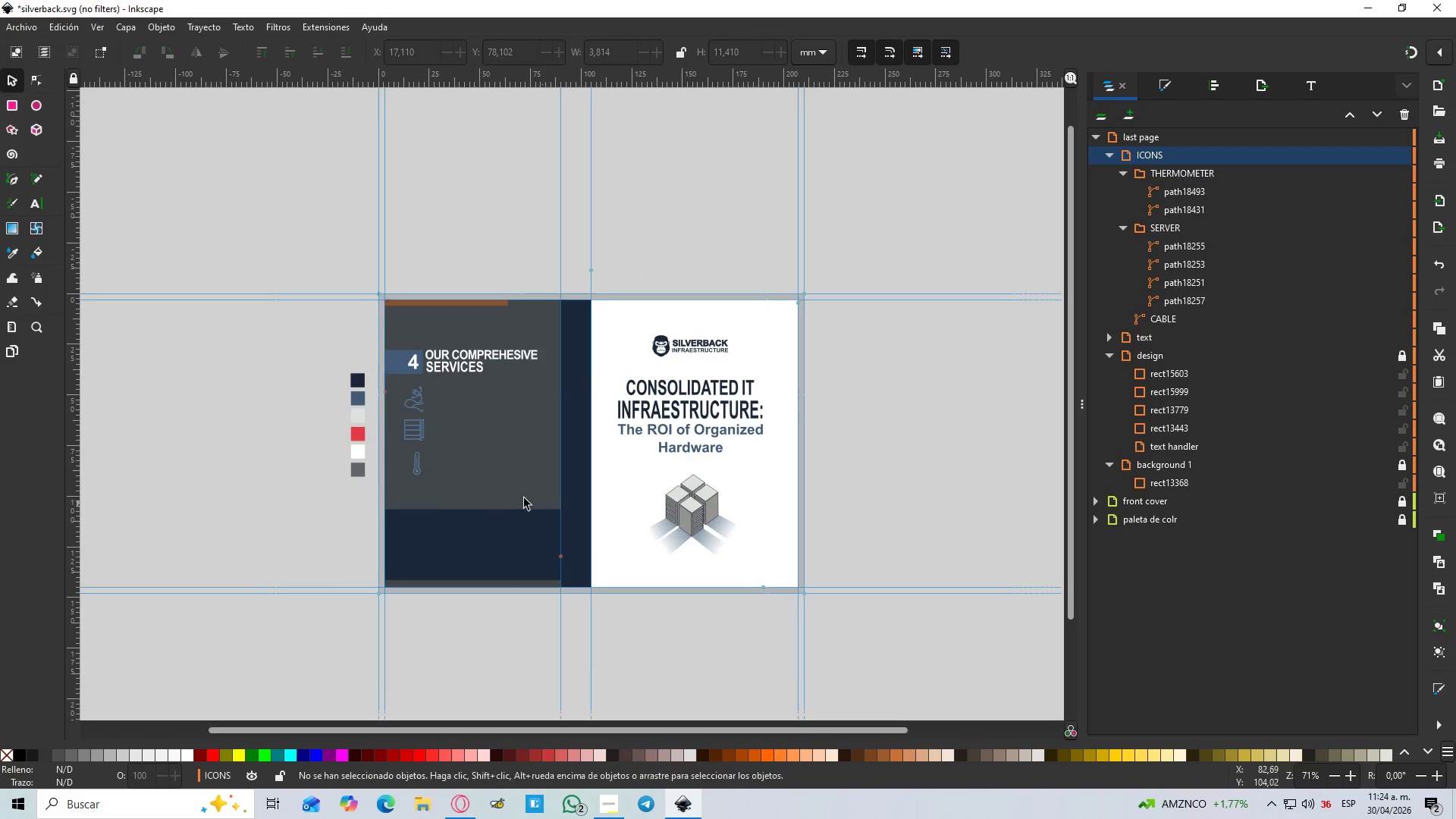 
hold_key(key=ControlLeft, duration=0.59)
scroll: coordinate [393, 466], scroll_direction: up, amount: 2.0
 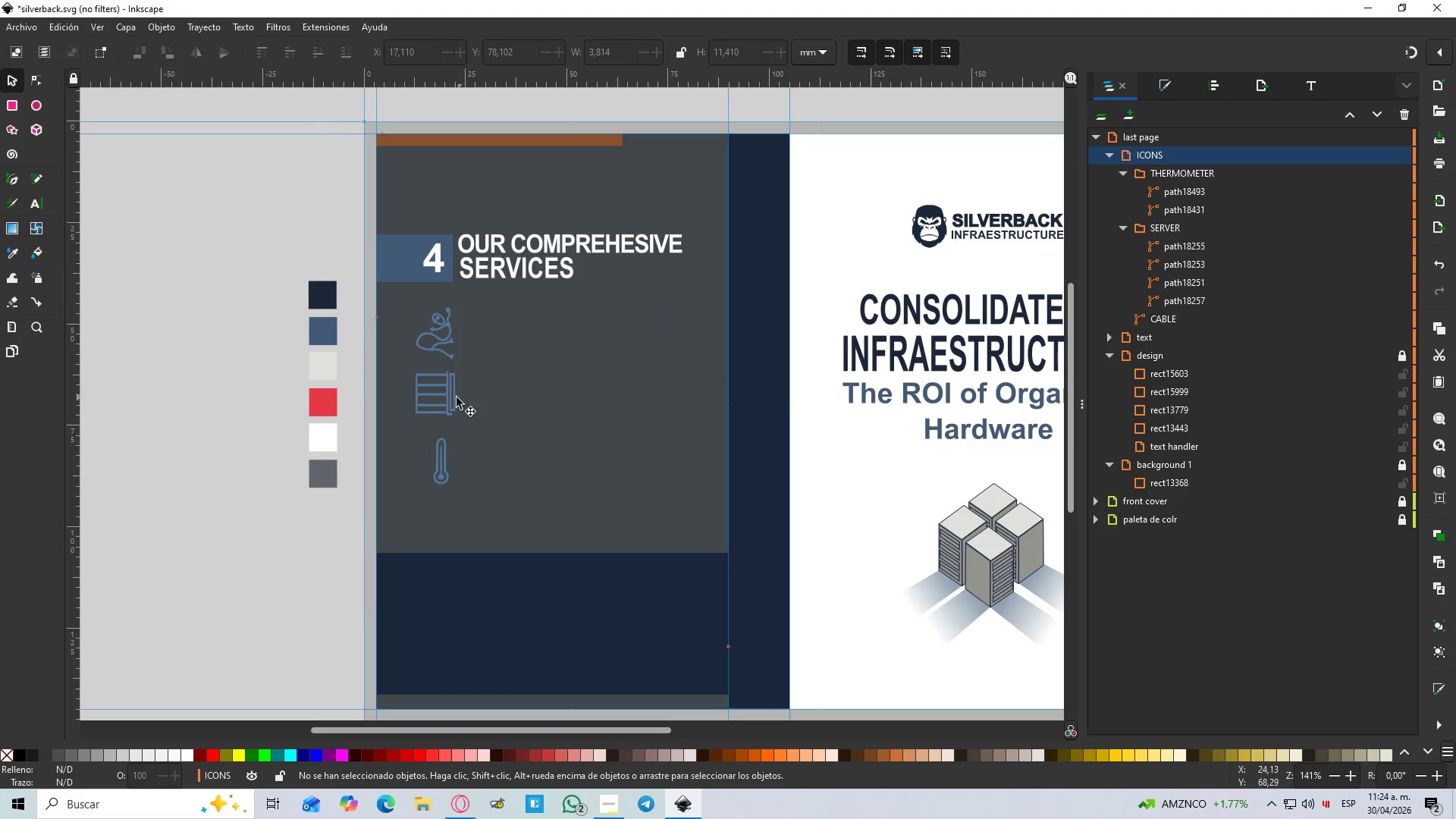 
left_click([444, 398])
 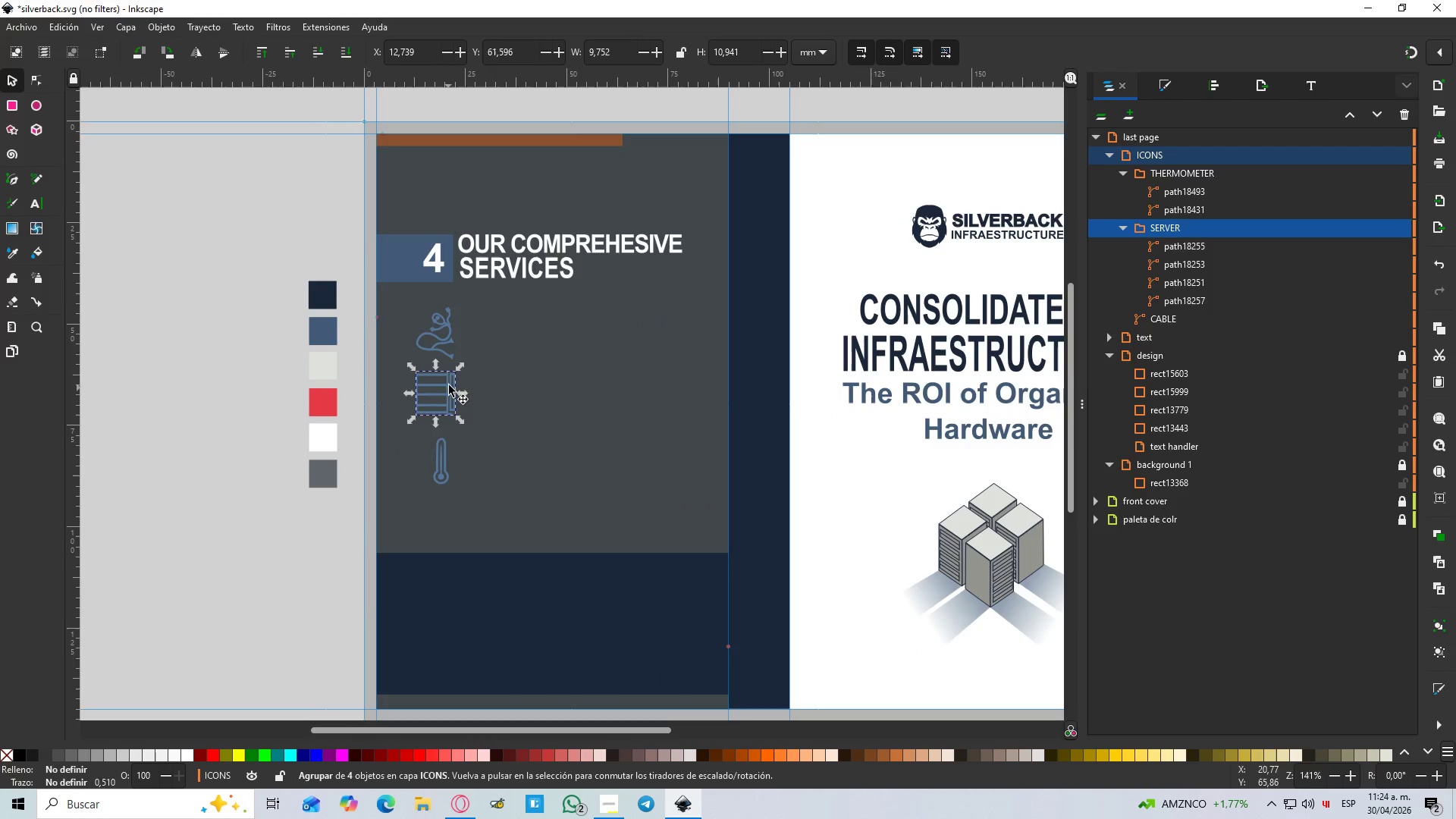 
hold_key(key=ShiftLeft, duration=1.45)
left_click([449, 344])
 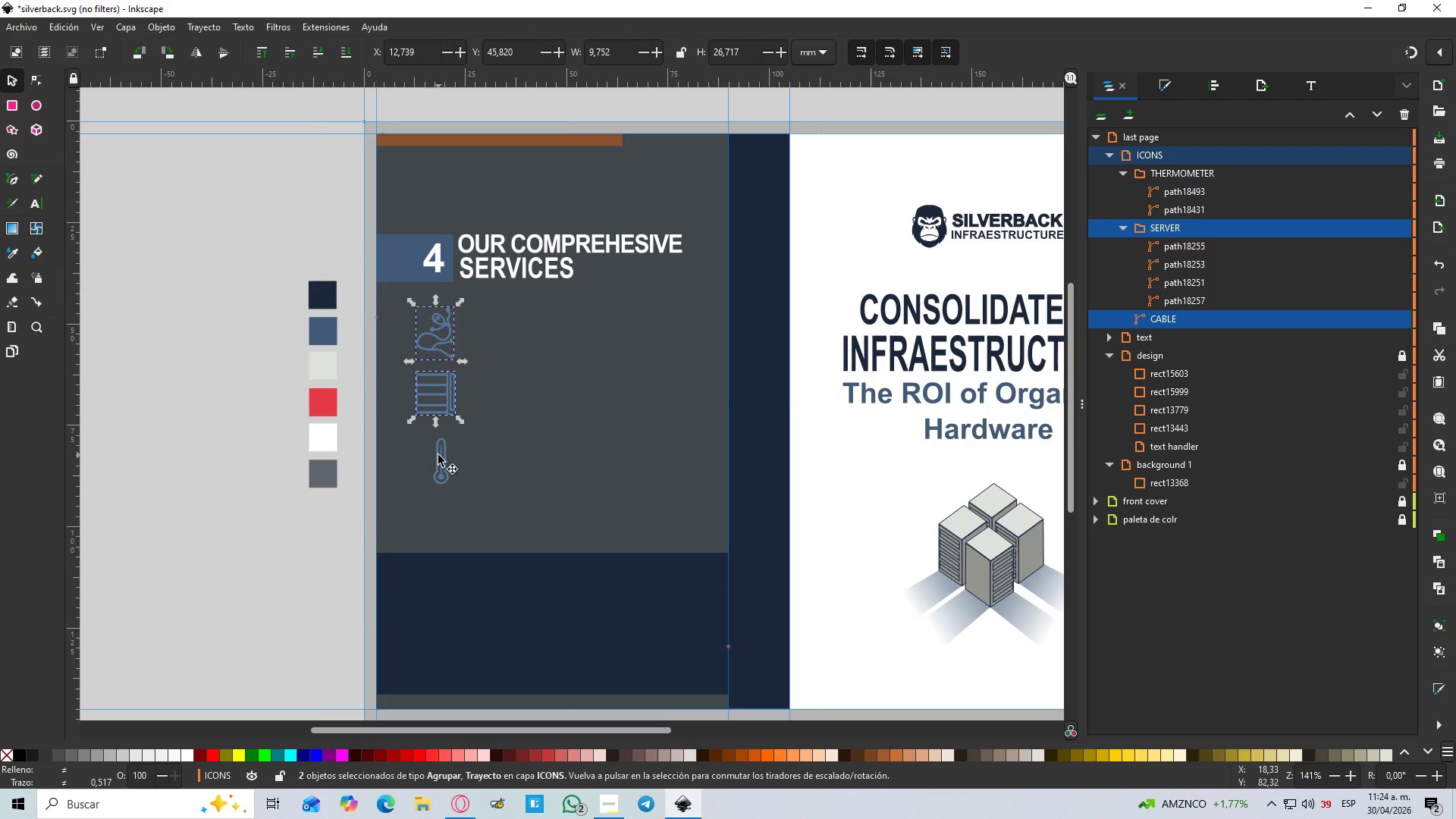 
left_click([441, 458])
 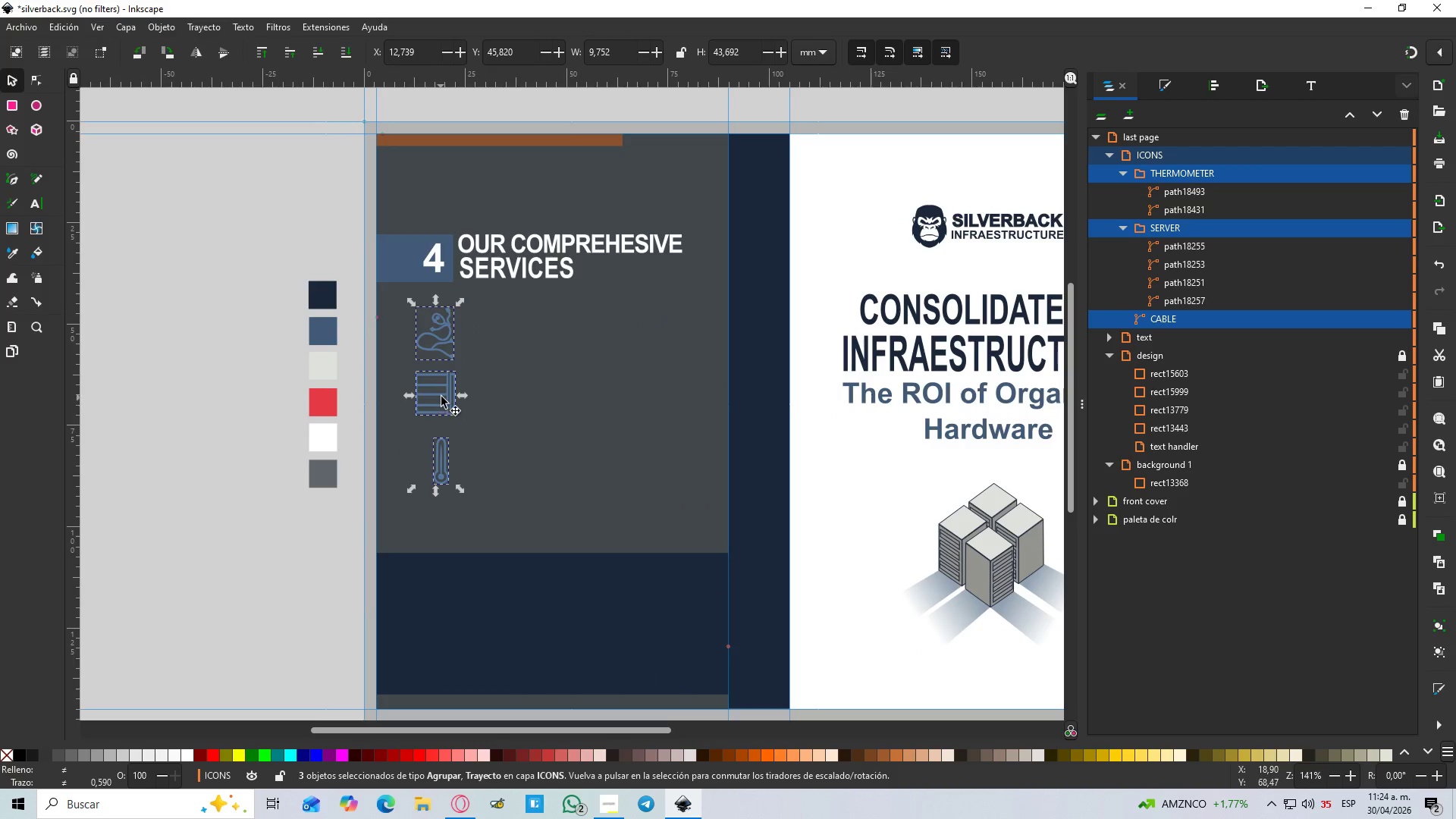 
left_click_drag(start_coordinate=[441, 397], to_coordinate=[441, 416])
 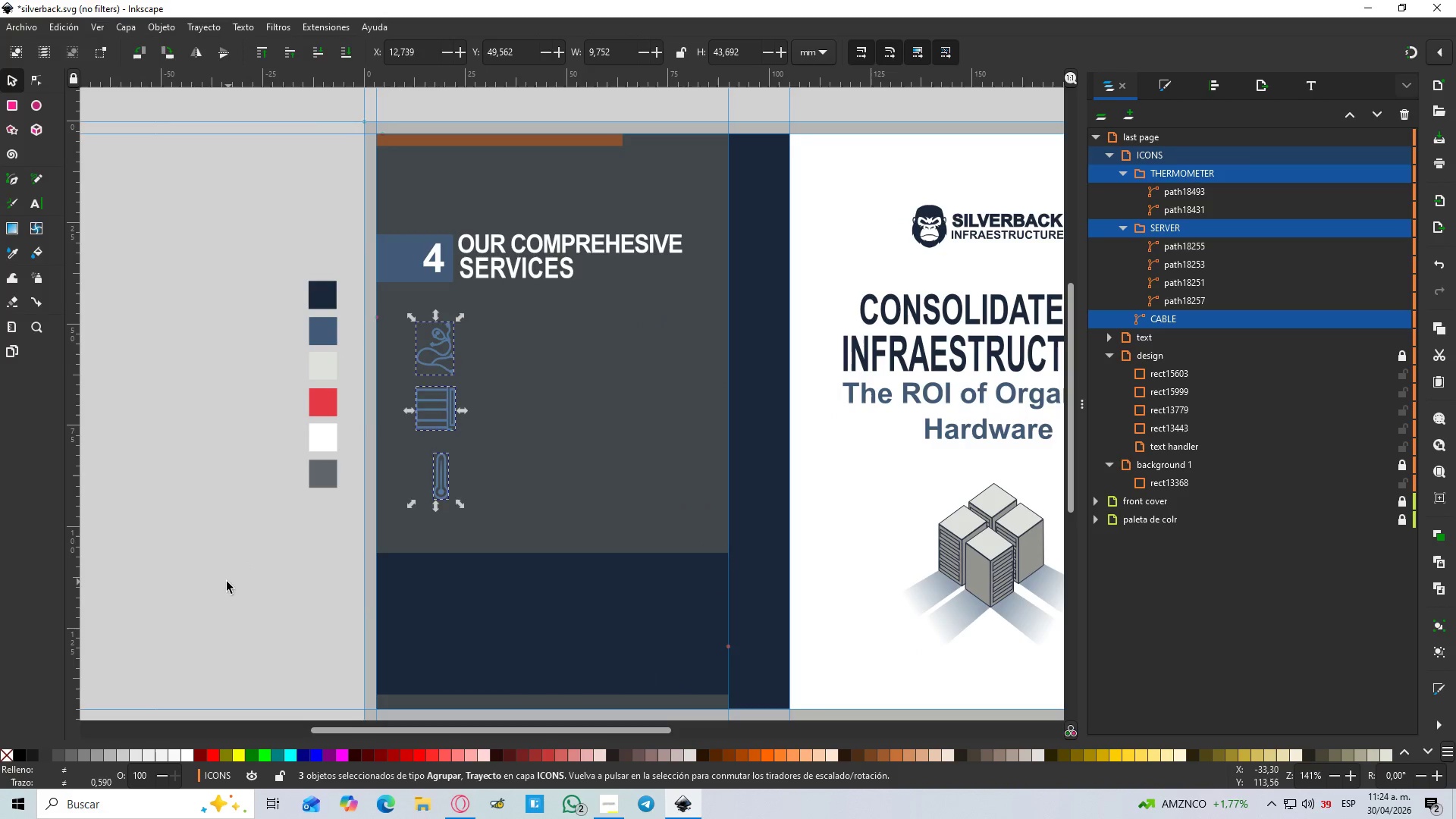 
hold_key(key=ControlLeft, duration=1.41)
 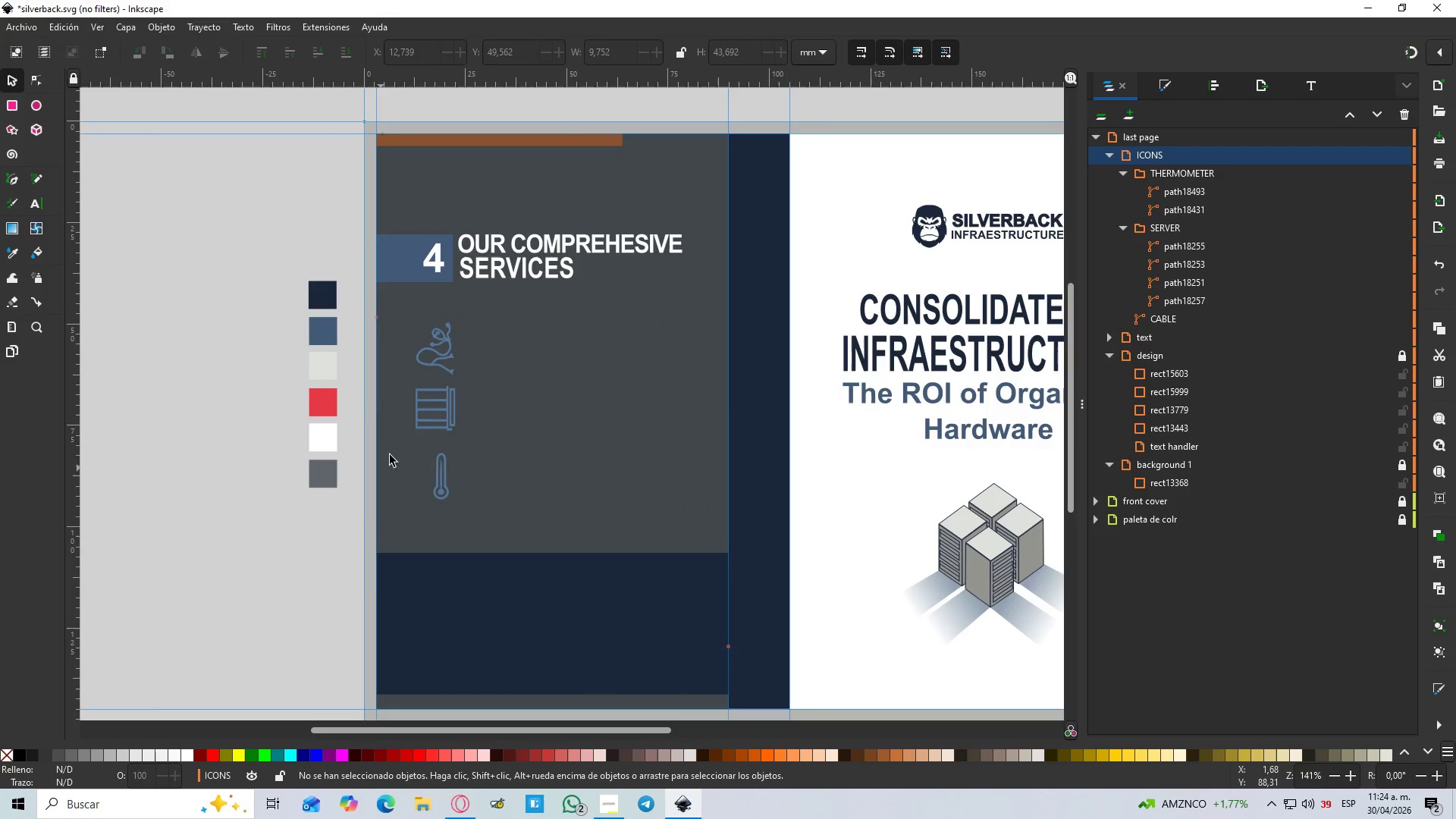 
left_click([434, 413])
 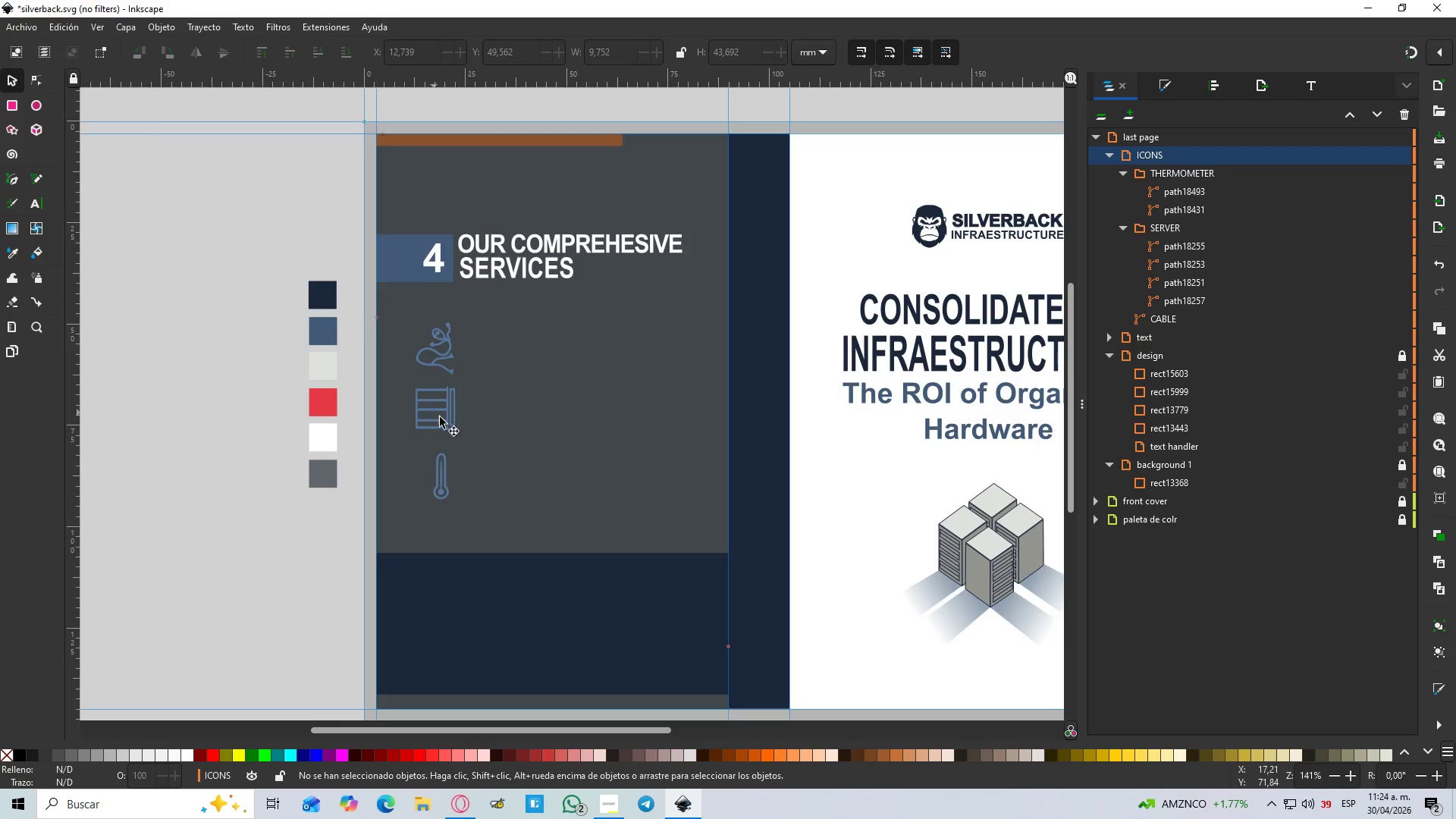 
hold_key(key=ShiftLeft, duration=0.72)
left_click([440, 475])
 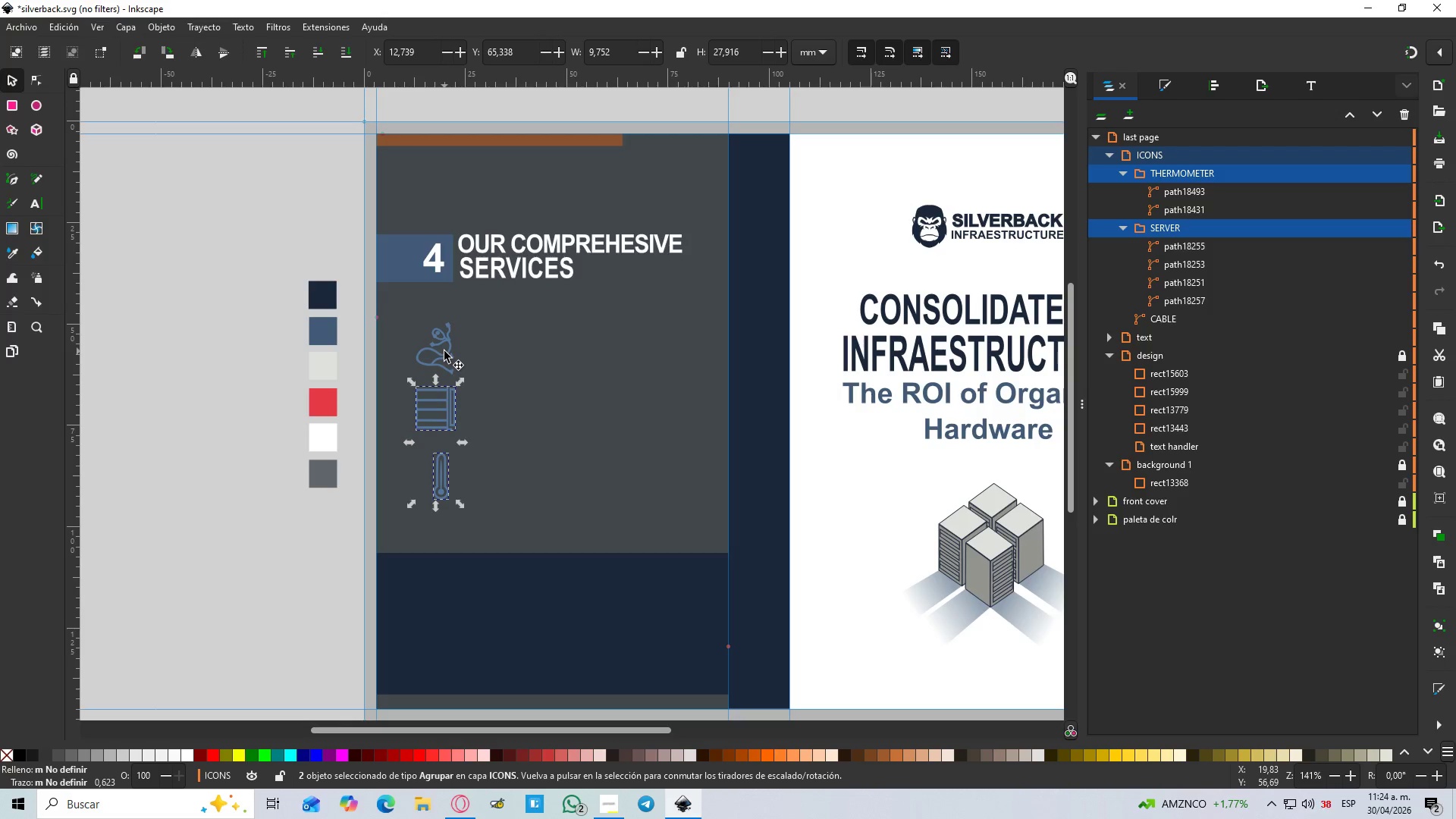 
key(Control+ControlLeft)
 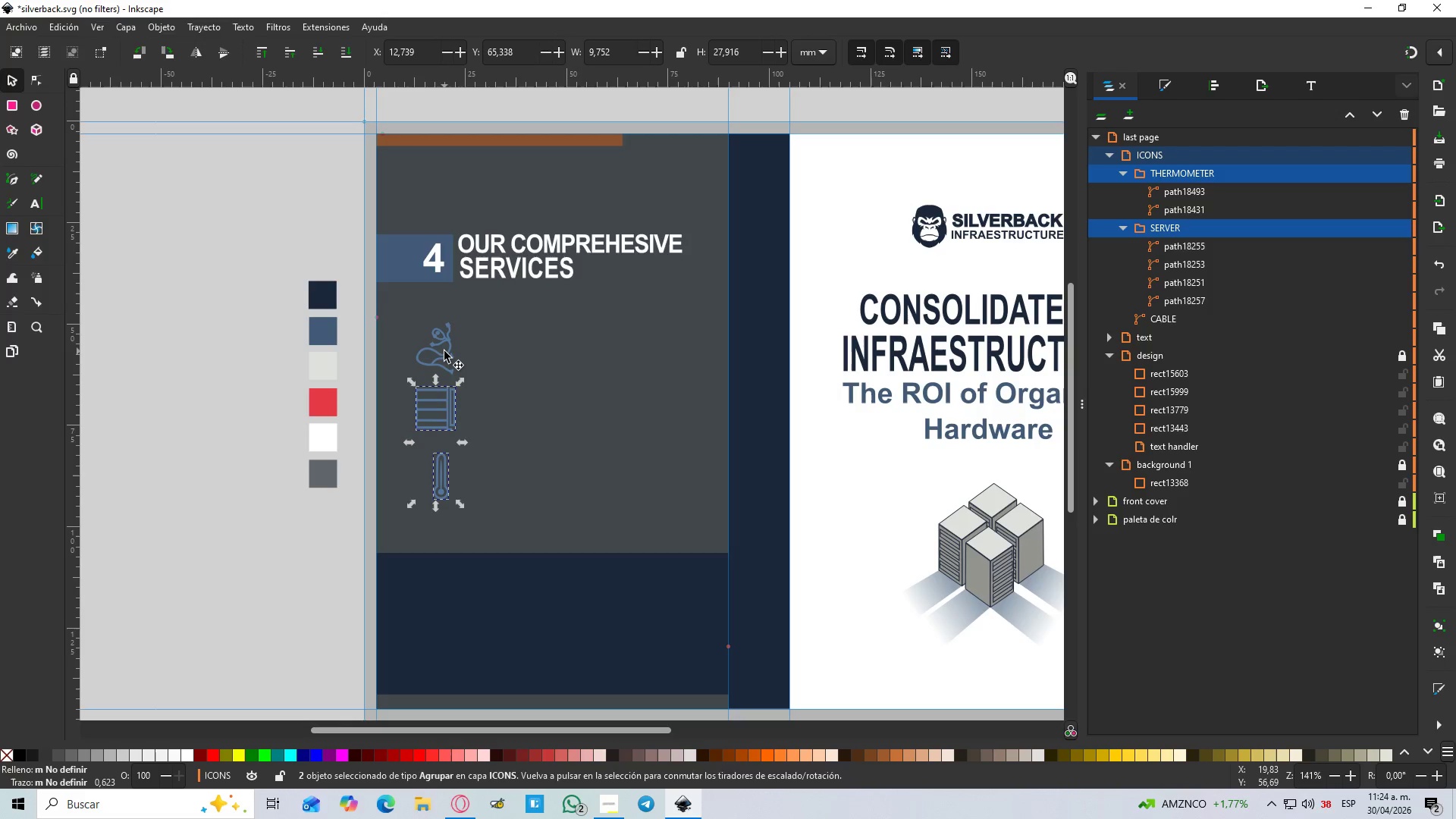 
hold_key(key=ShiftLeft, duration=0.5)
left_click([444, 351])
 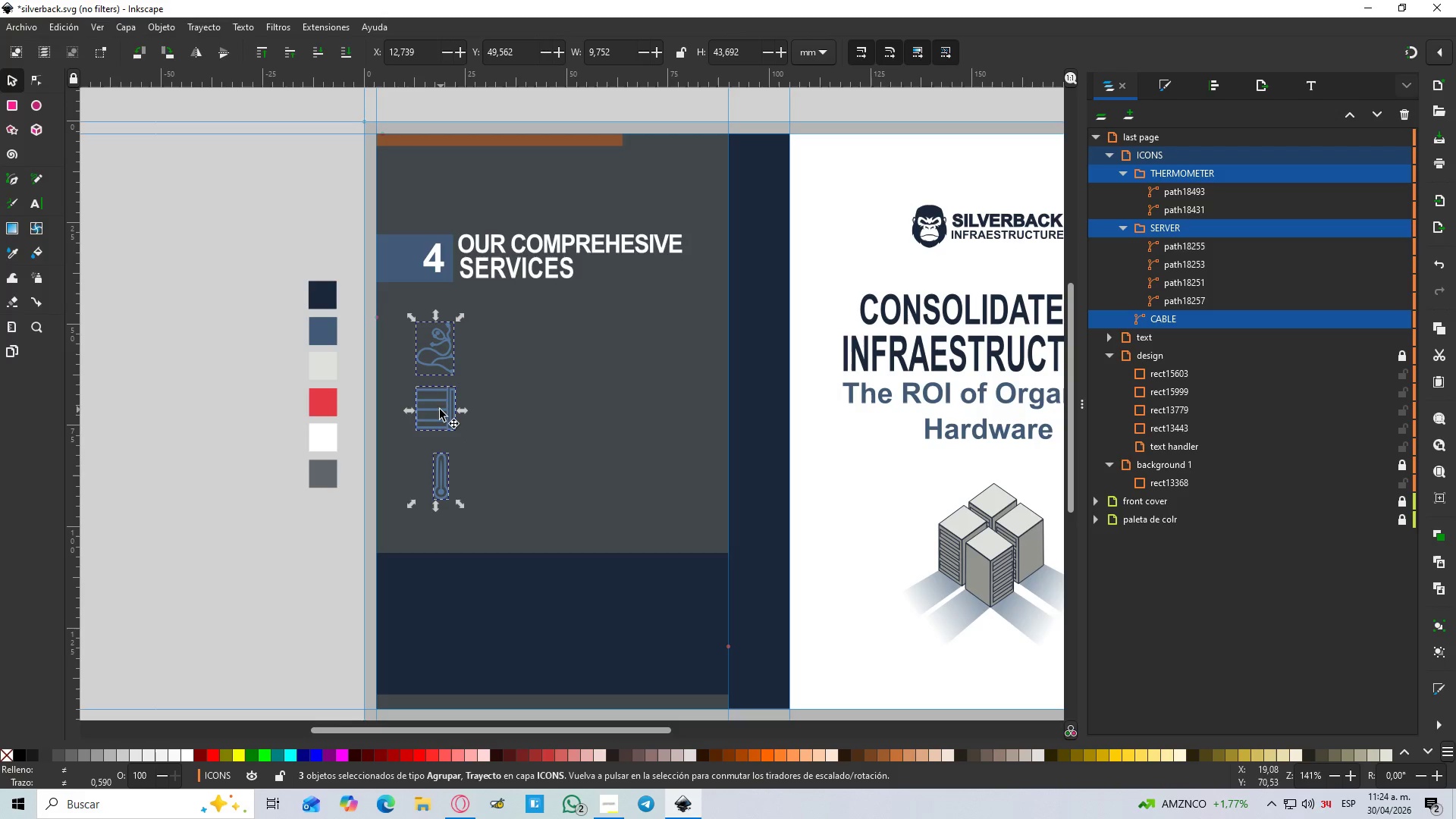 
left_click_drag(start_coordinate=[439, 410], to_coordinate=[438, 423])
 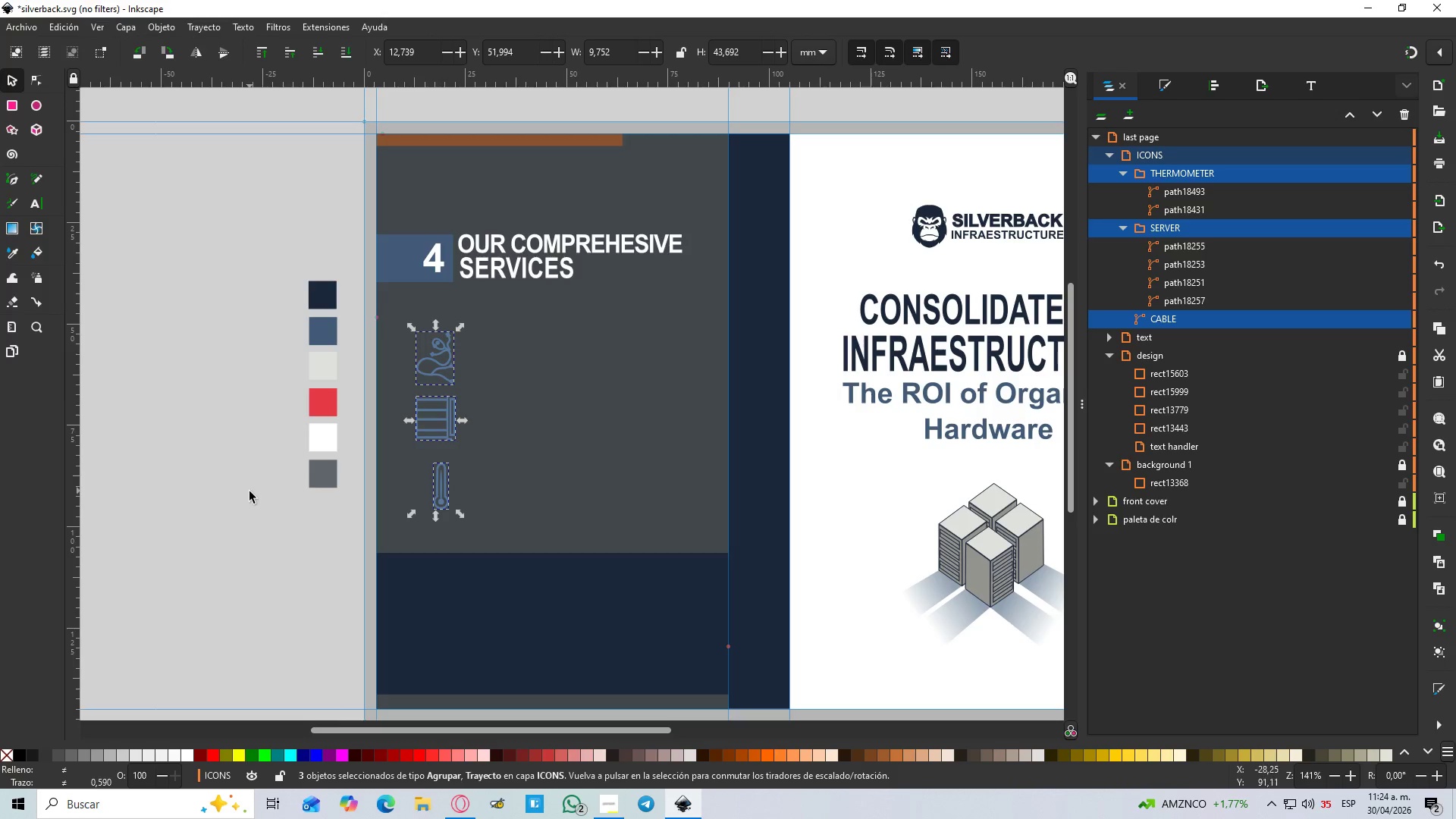 
hold_key(key=ControlLeft, duration=1.53)
 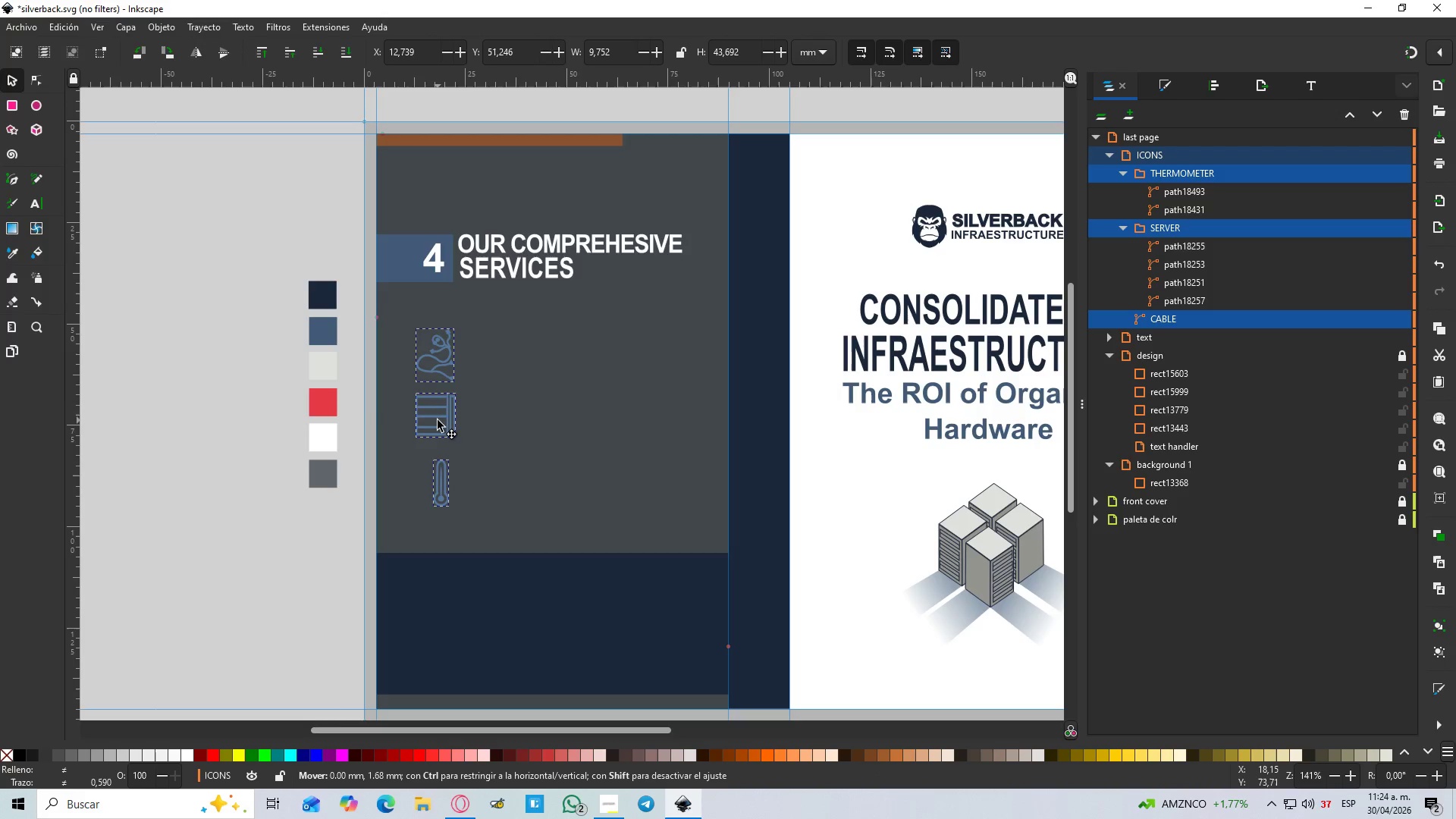 
hold_key(key=ControlLeft, duration=1.42)
 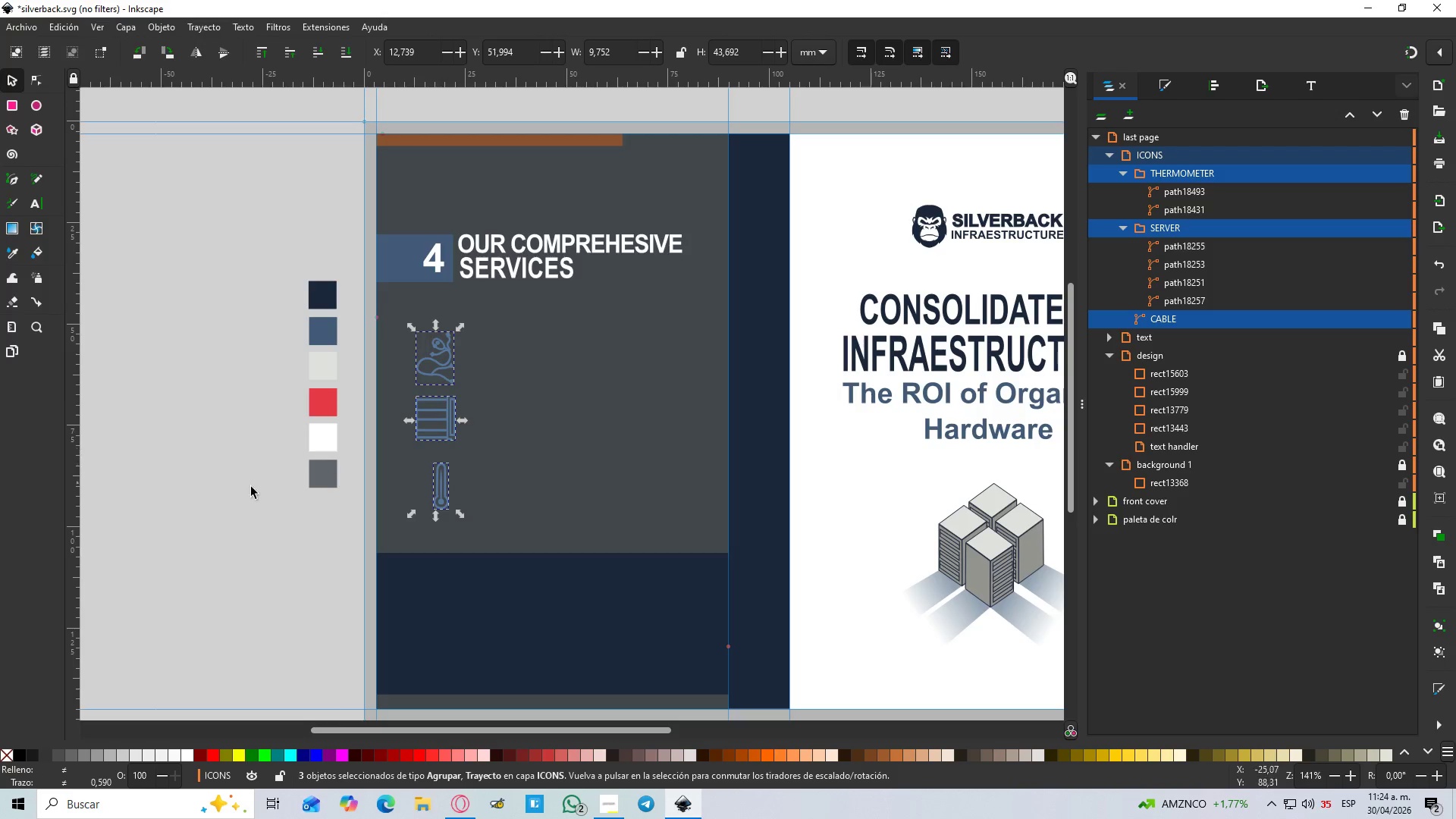 
left_click([249, 491])
 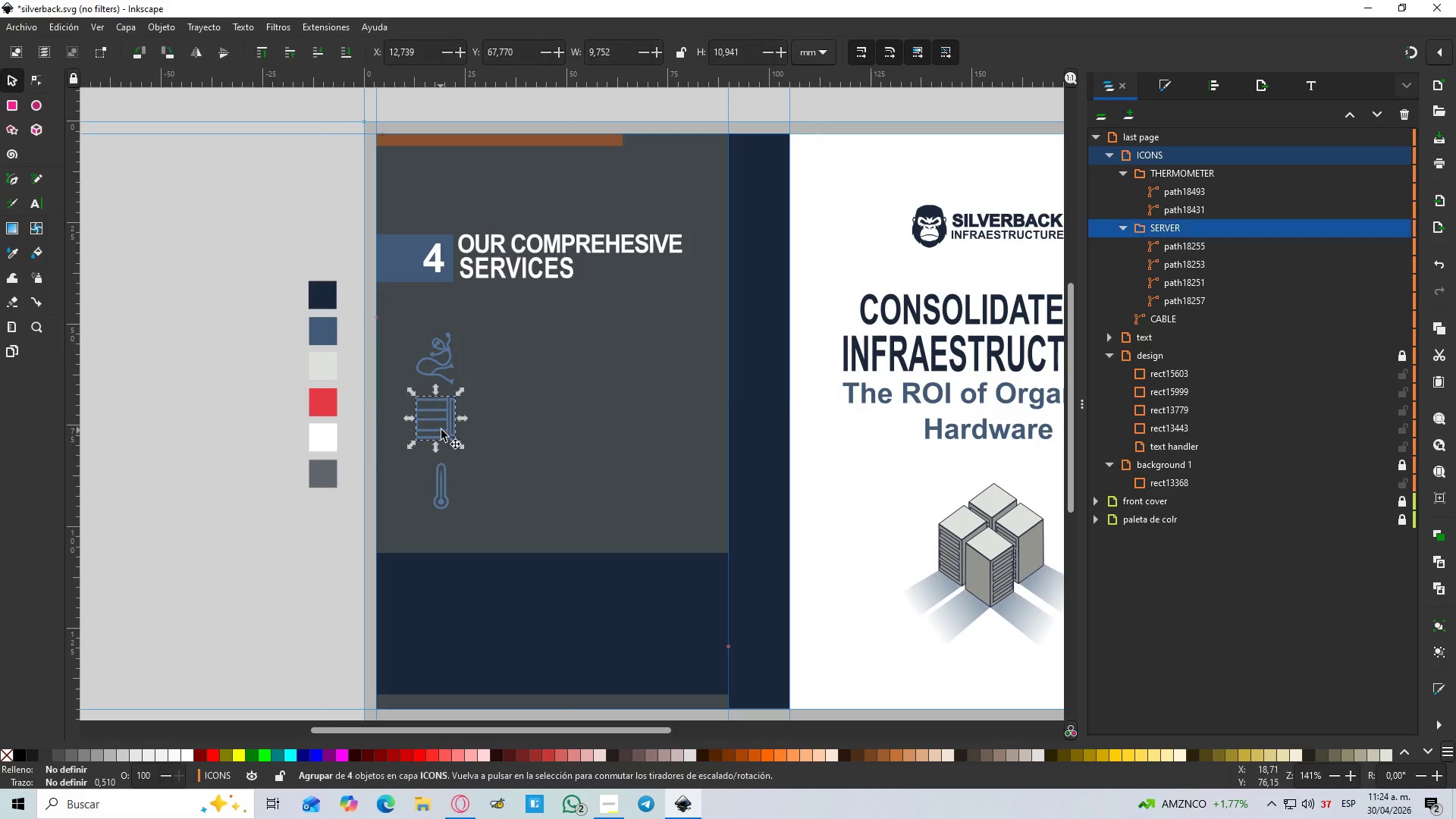 
left_click_drag(start_coordinate=[447, 426], to_coordinate=[446, 435])
 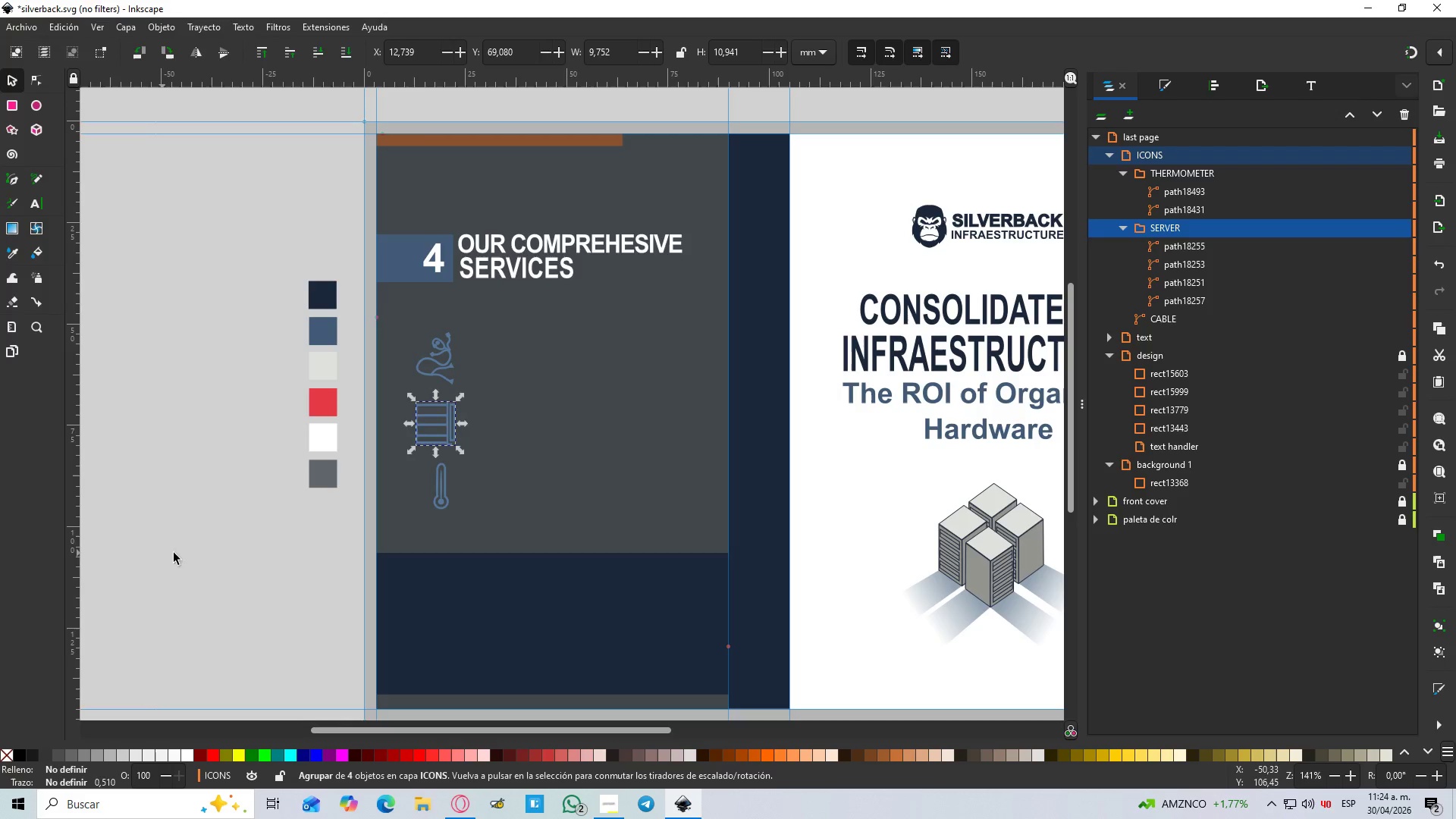 
hold_key(key=ControlLeft, duration=1.5)
 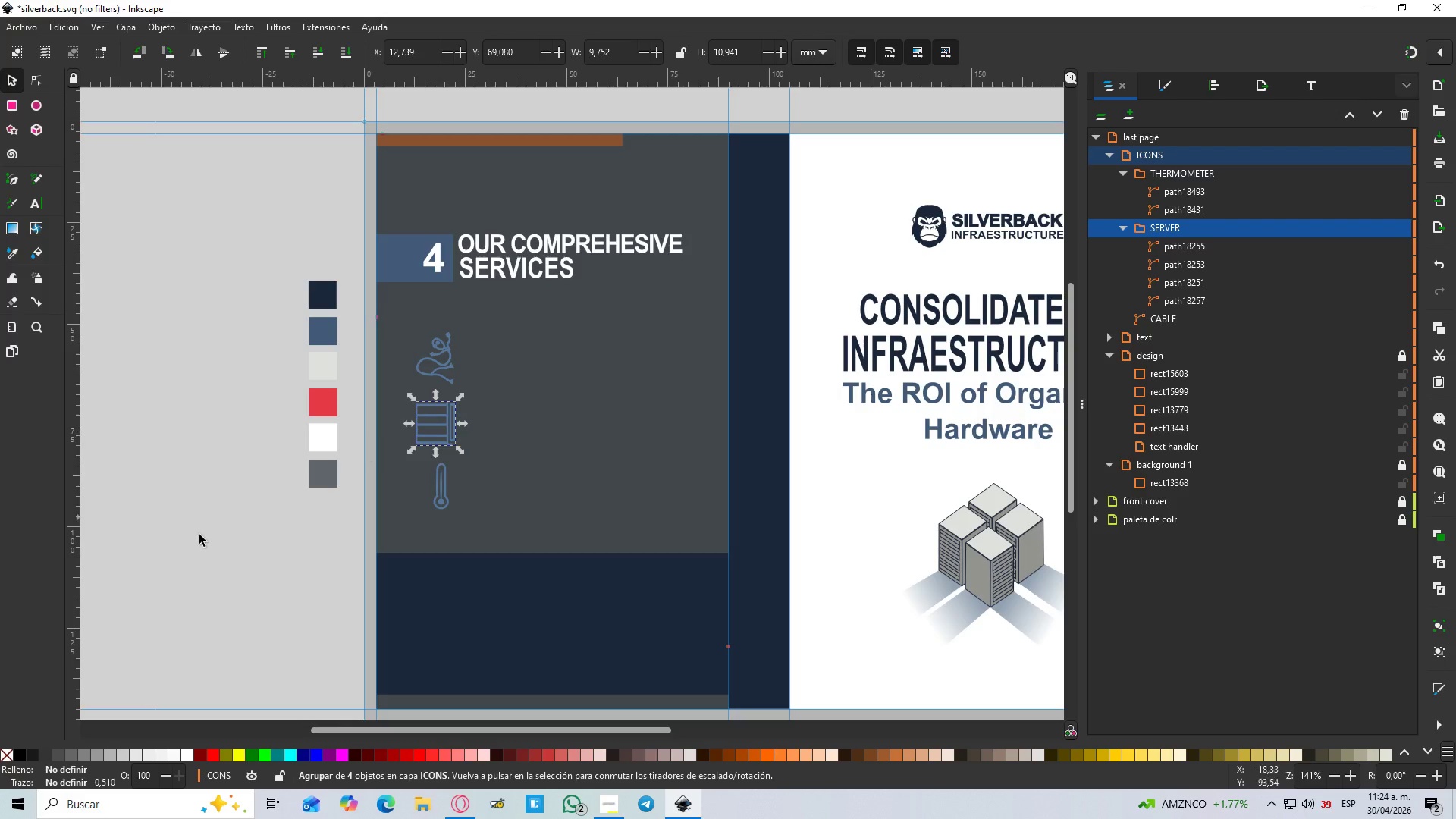 
hold_key(key=ControlLeft, duration=0.42)
 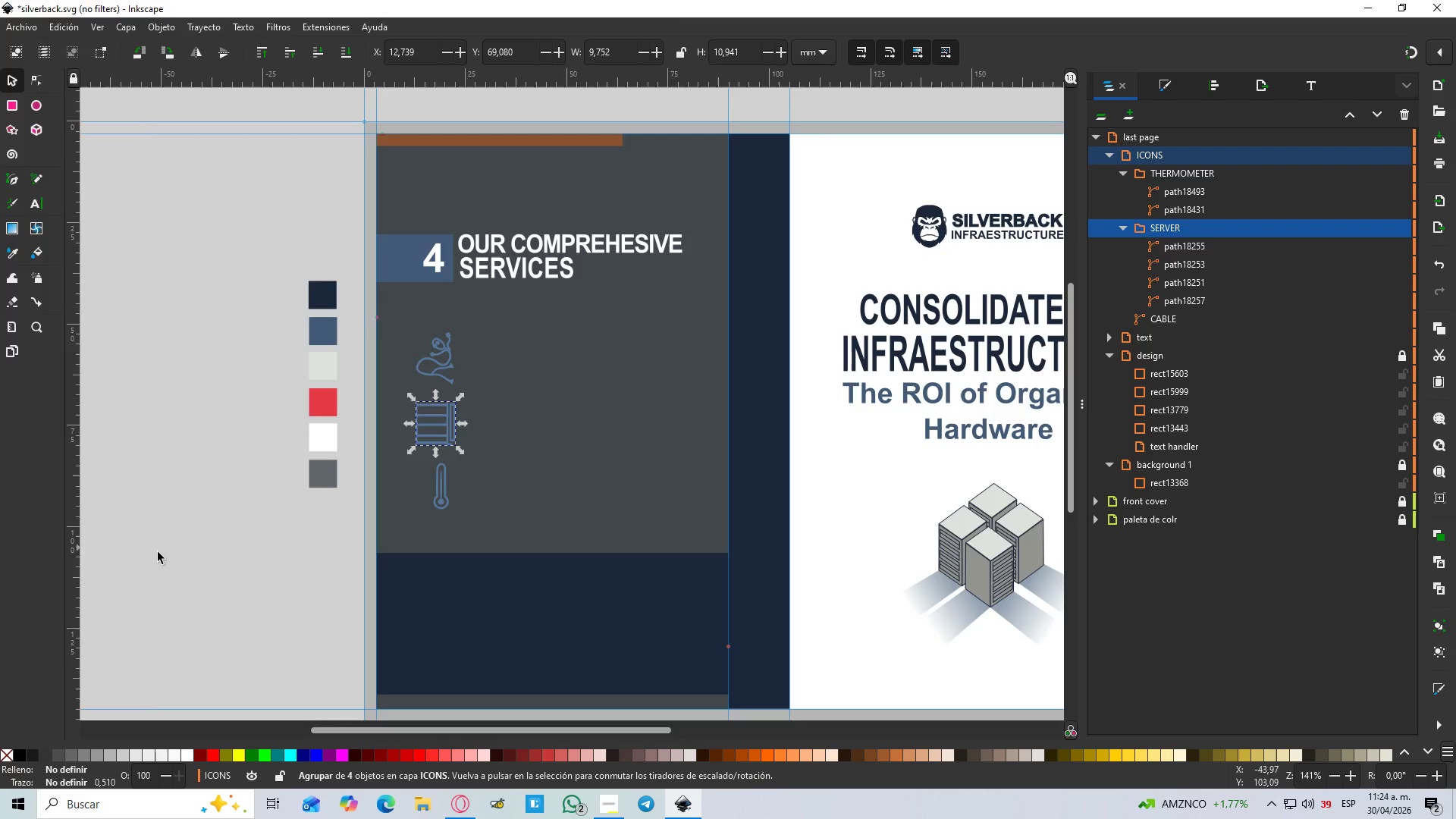 
left_click_drag(start_coordinate=[160, 553], to_coordinate=[165, 553])
 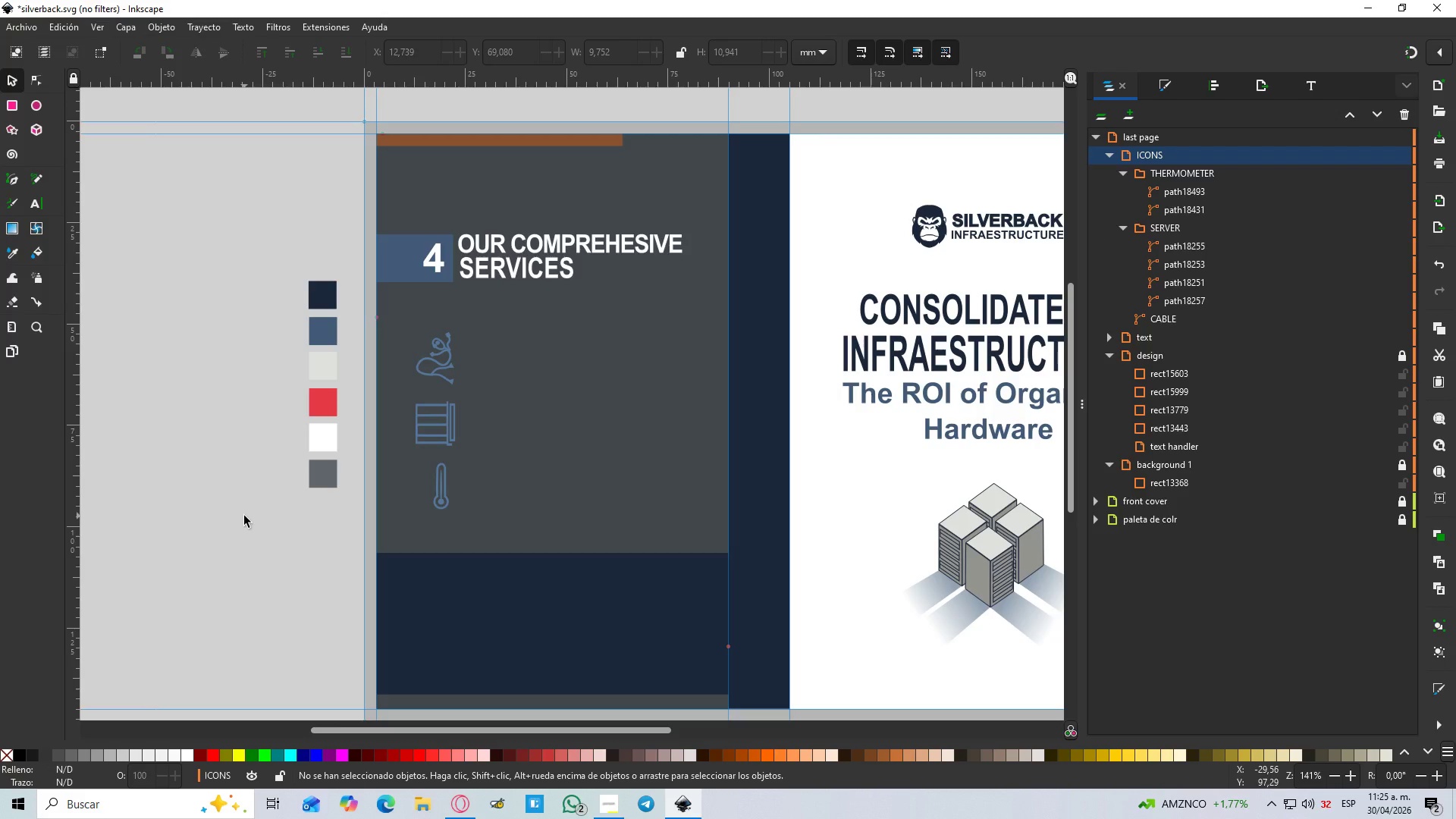 
wait(10.51)
 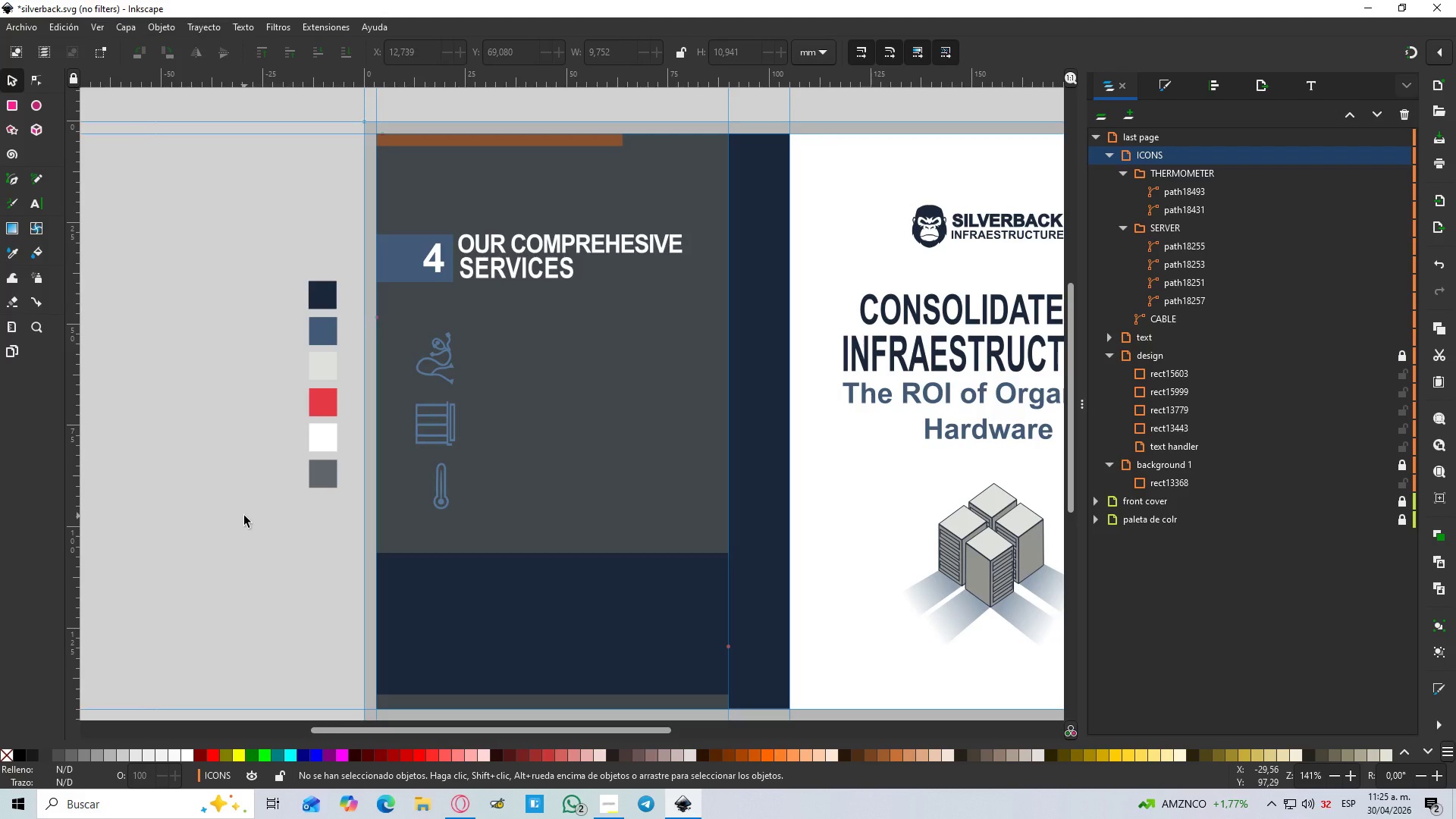 
key(T)
 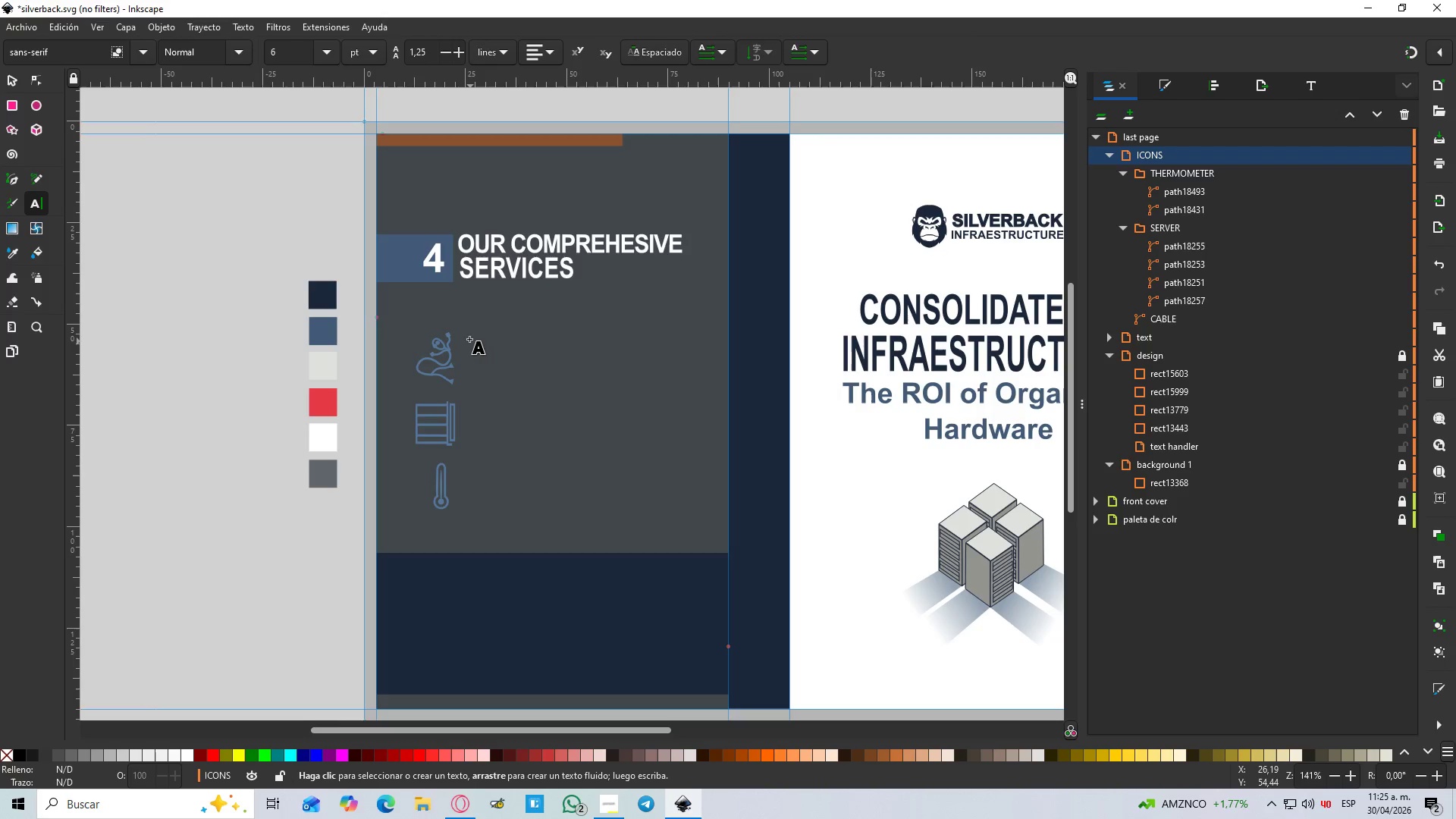 
left_click_drag(start_coordinate=[466, 339], to_coordinate=[635, 392])
 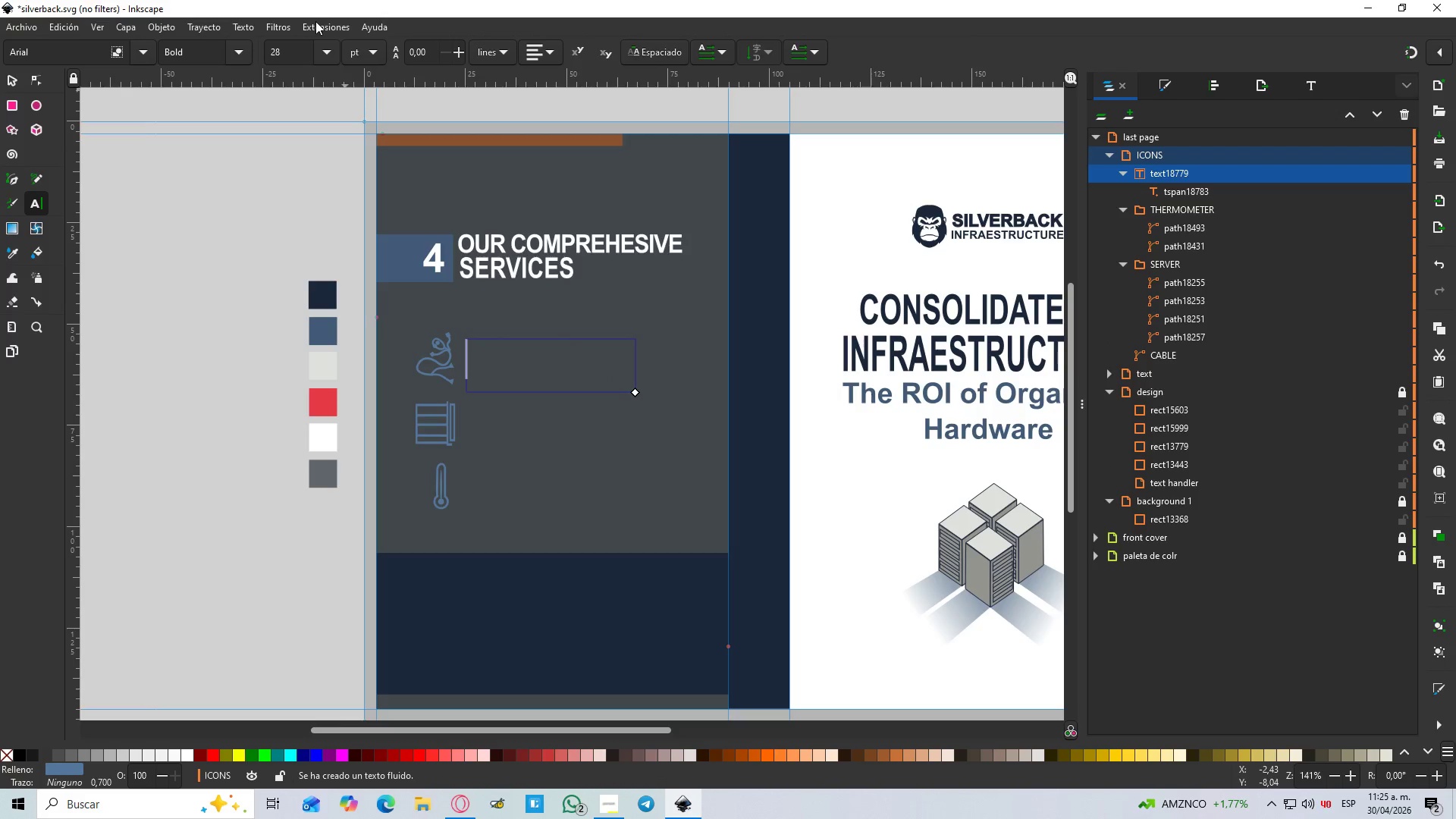 
left_click([322, 53])
 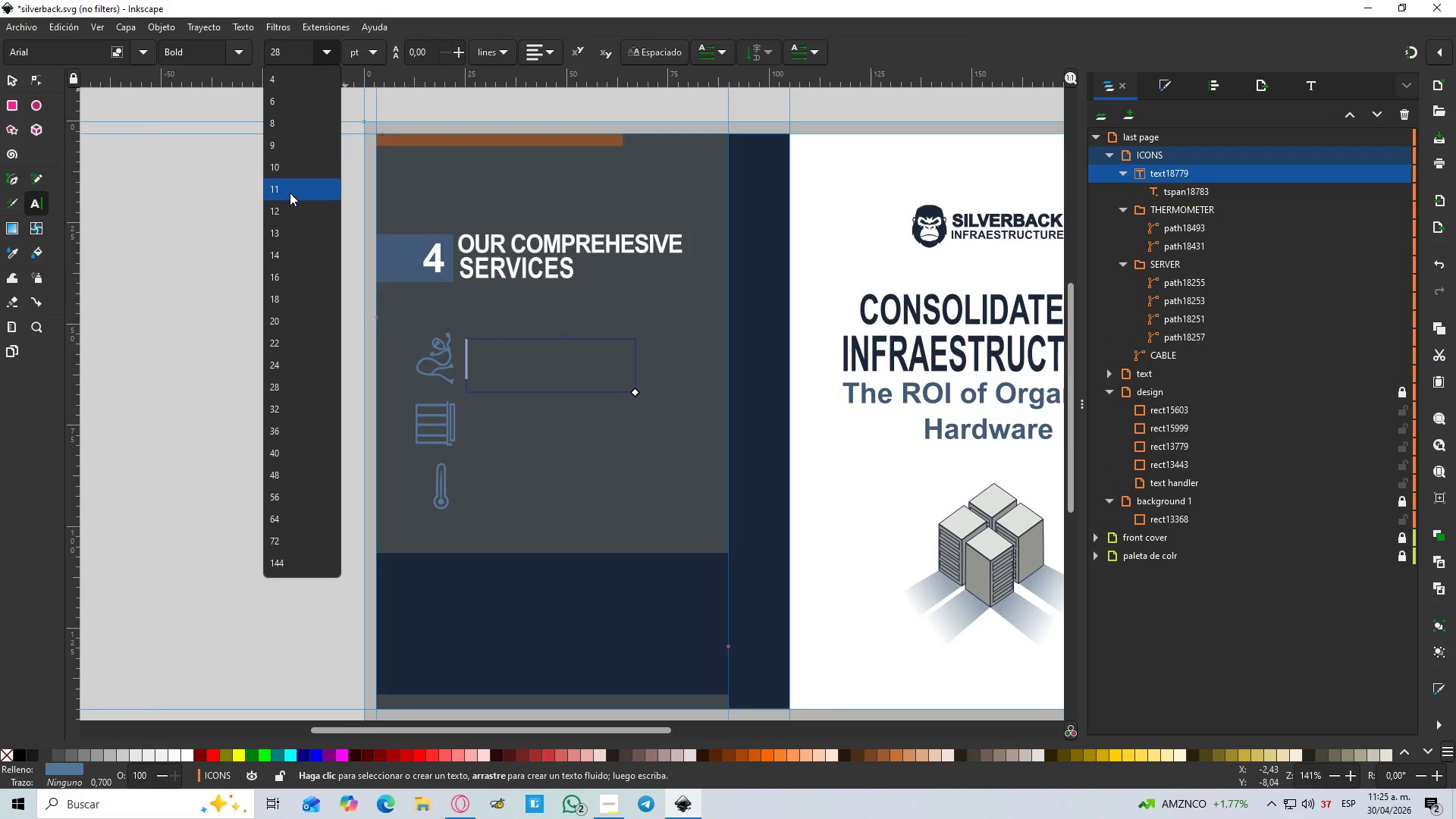 
left_click([290, 199])
 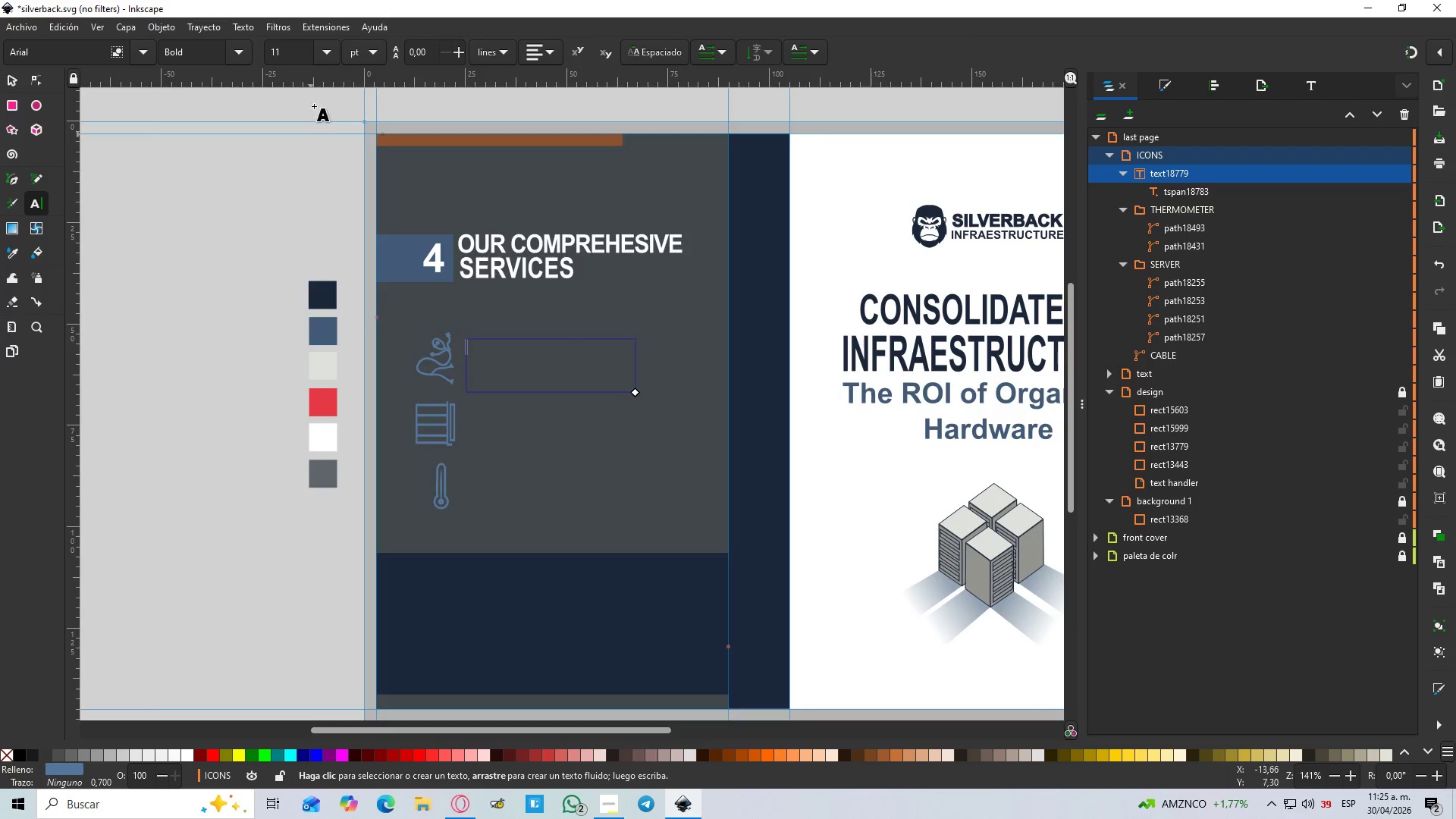 
left_click([322, 50])
 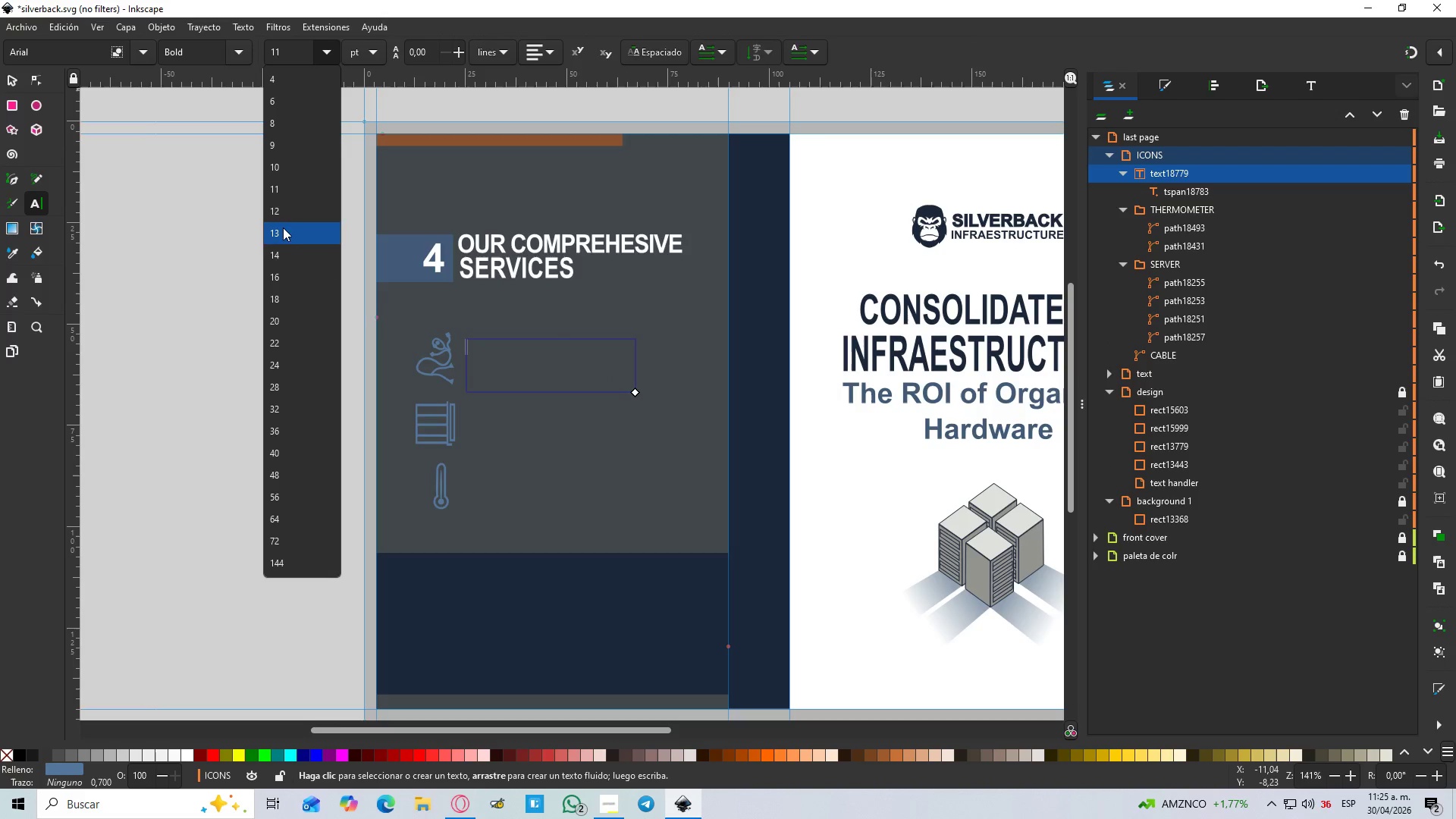 
left_click([287, 215])
 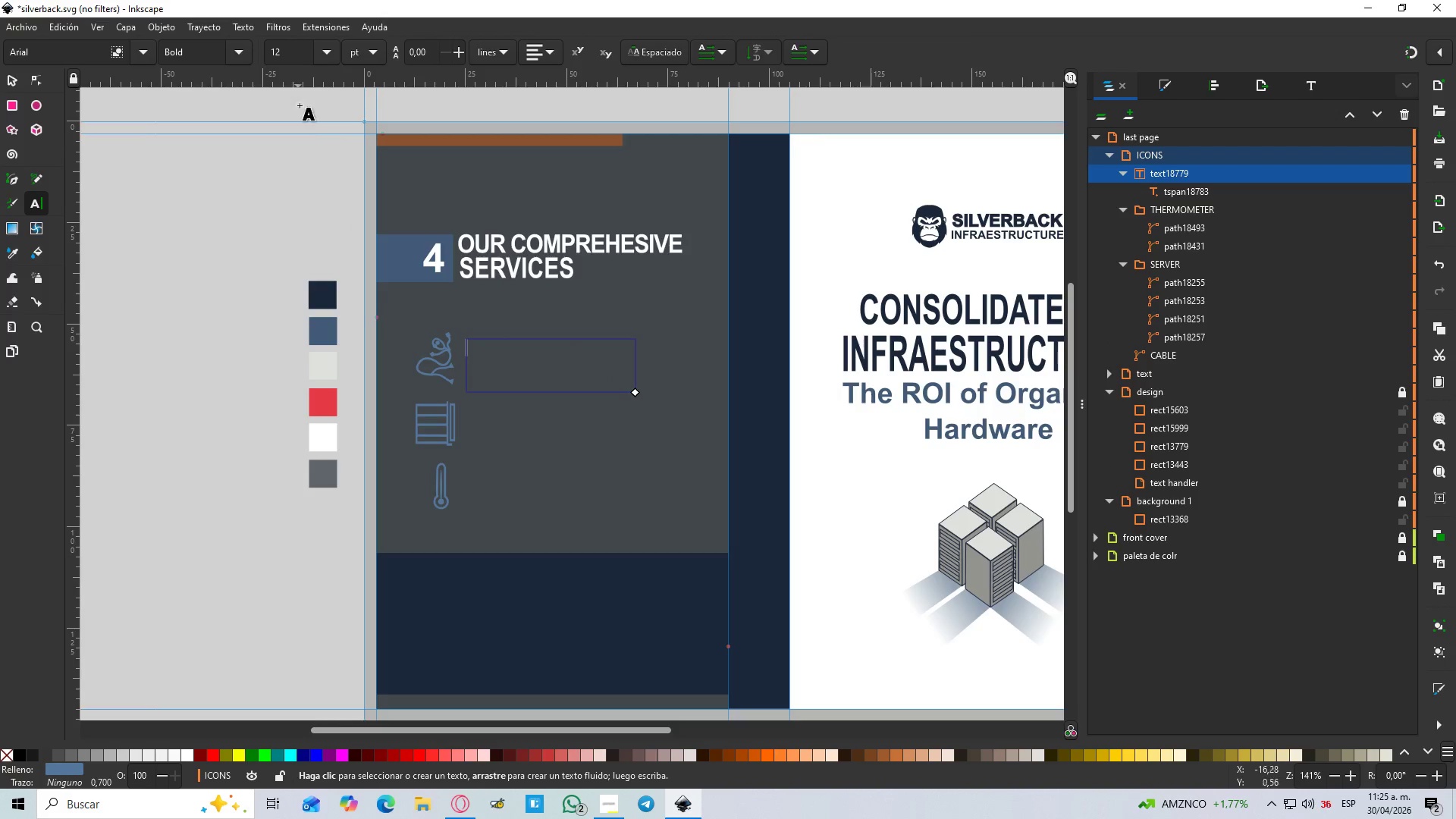 
left_click([321, 53])
 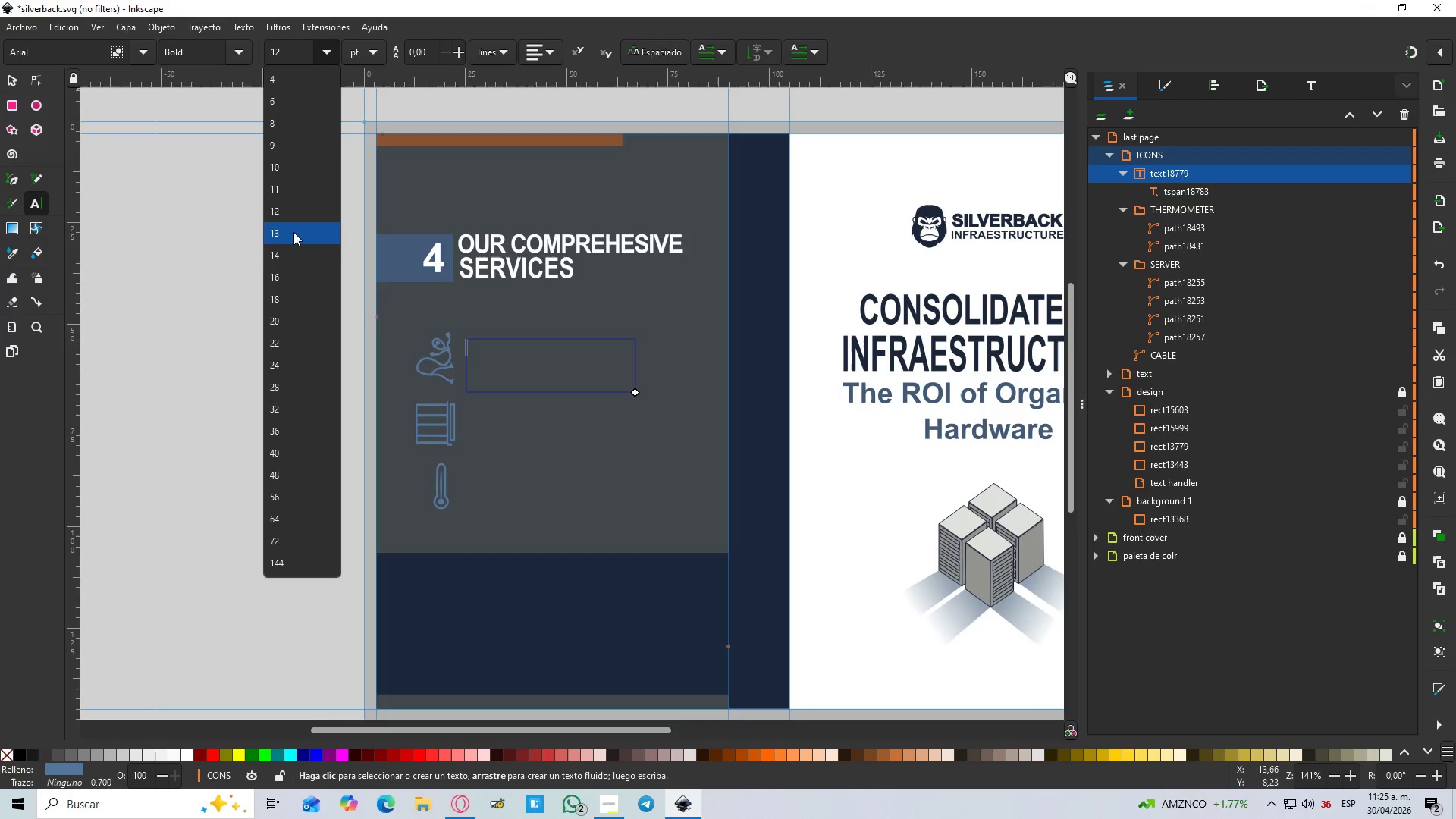 
left_click([293, 245])
 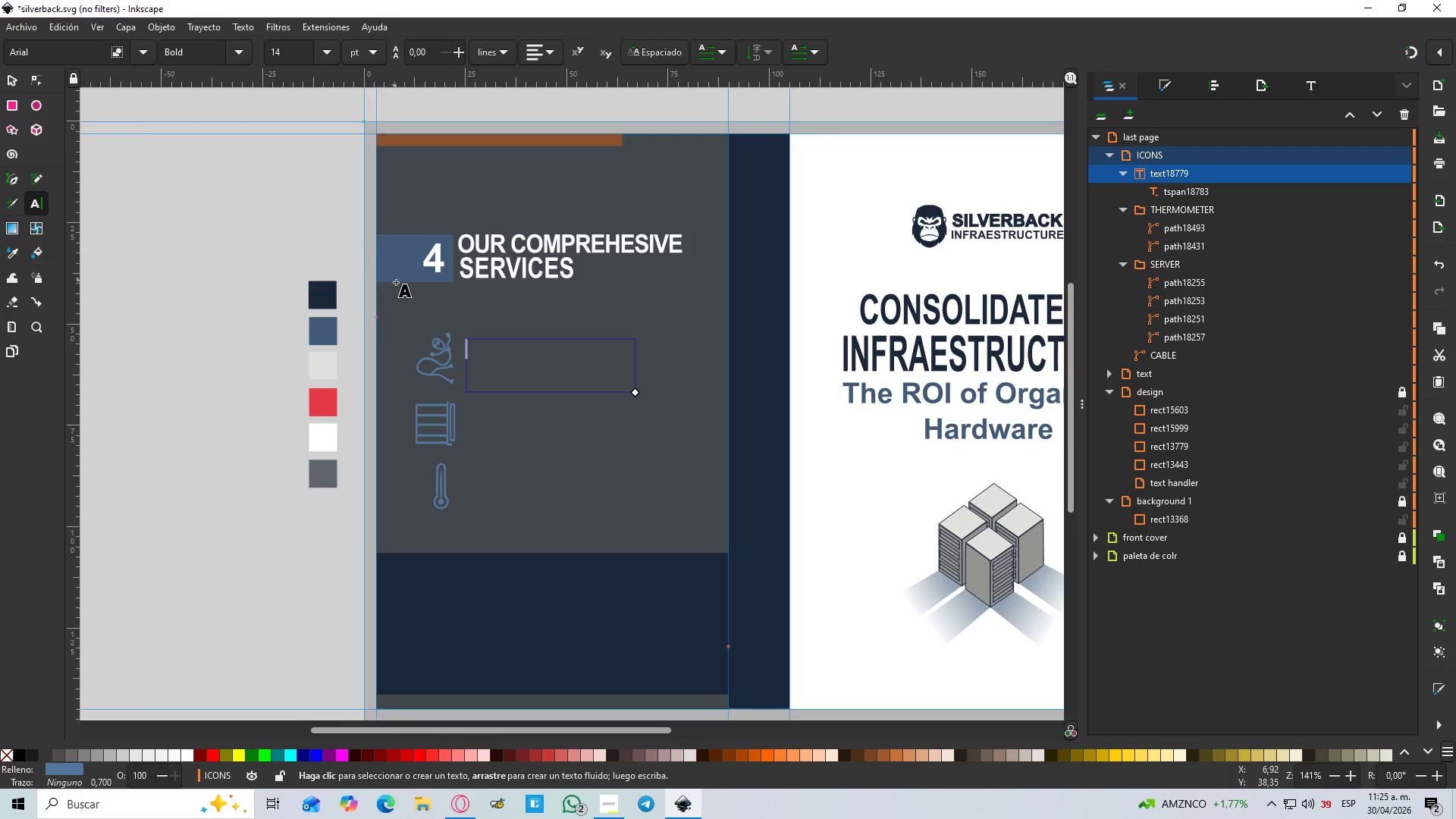 
hold_key(key=ControlLeft, duration=0.67)
scroll: coordinate [482, 355], scroll_direction: up, amount: 2.0
 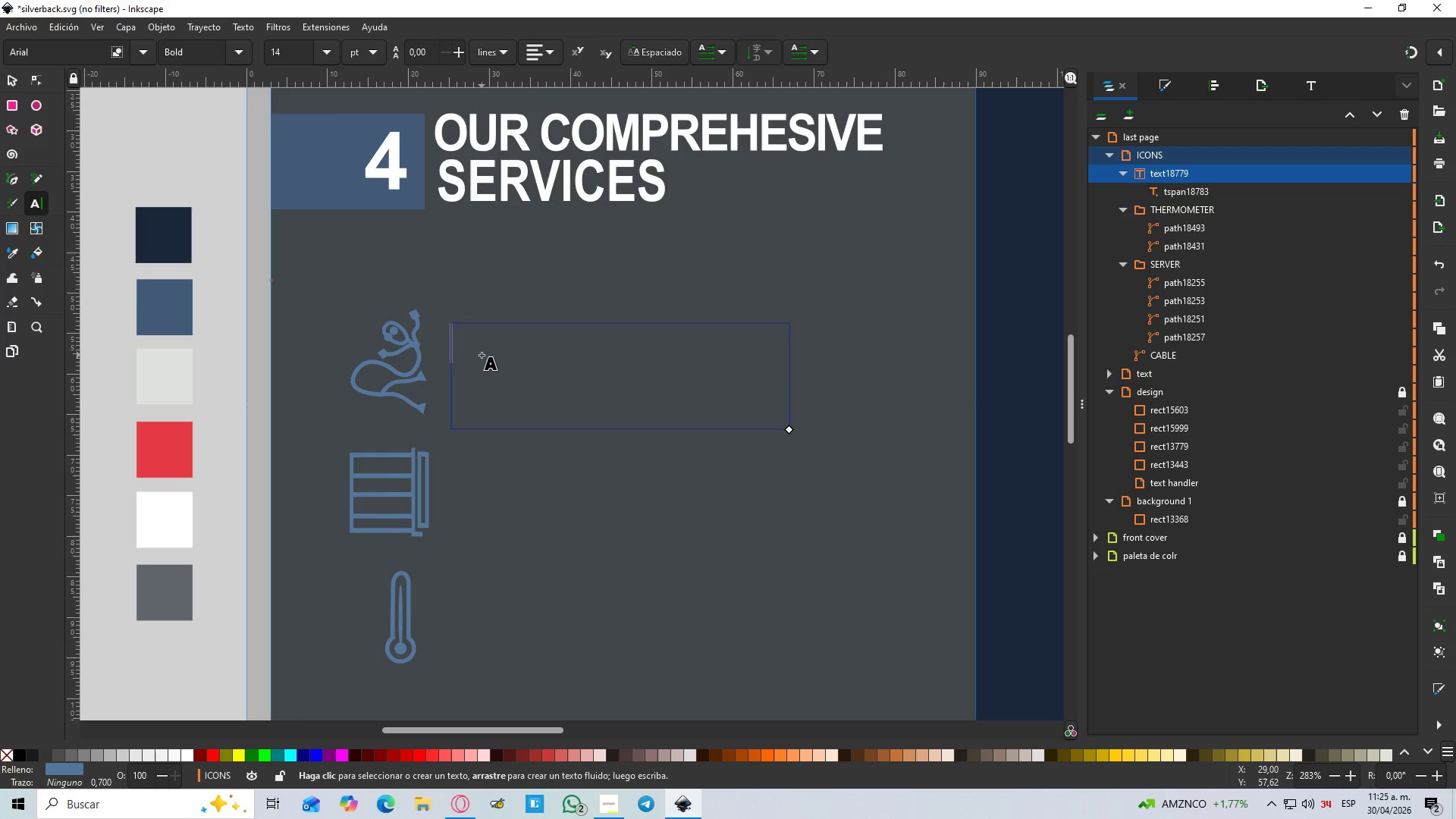 
hold_key(key=ShiftLeft, duration=0.7)
 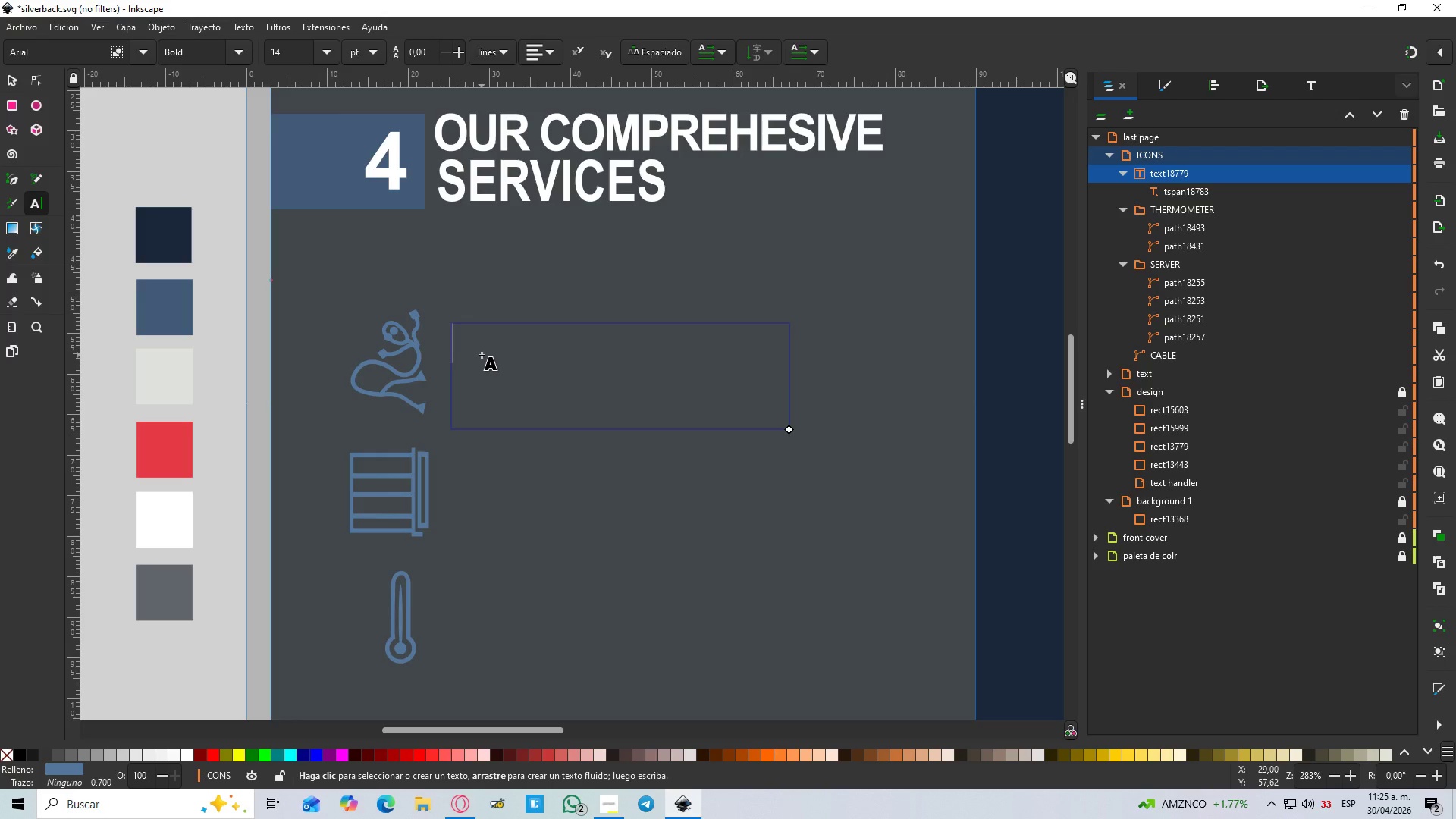 
type(High-End cable)
 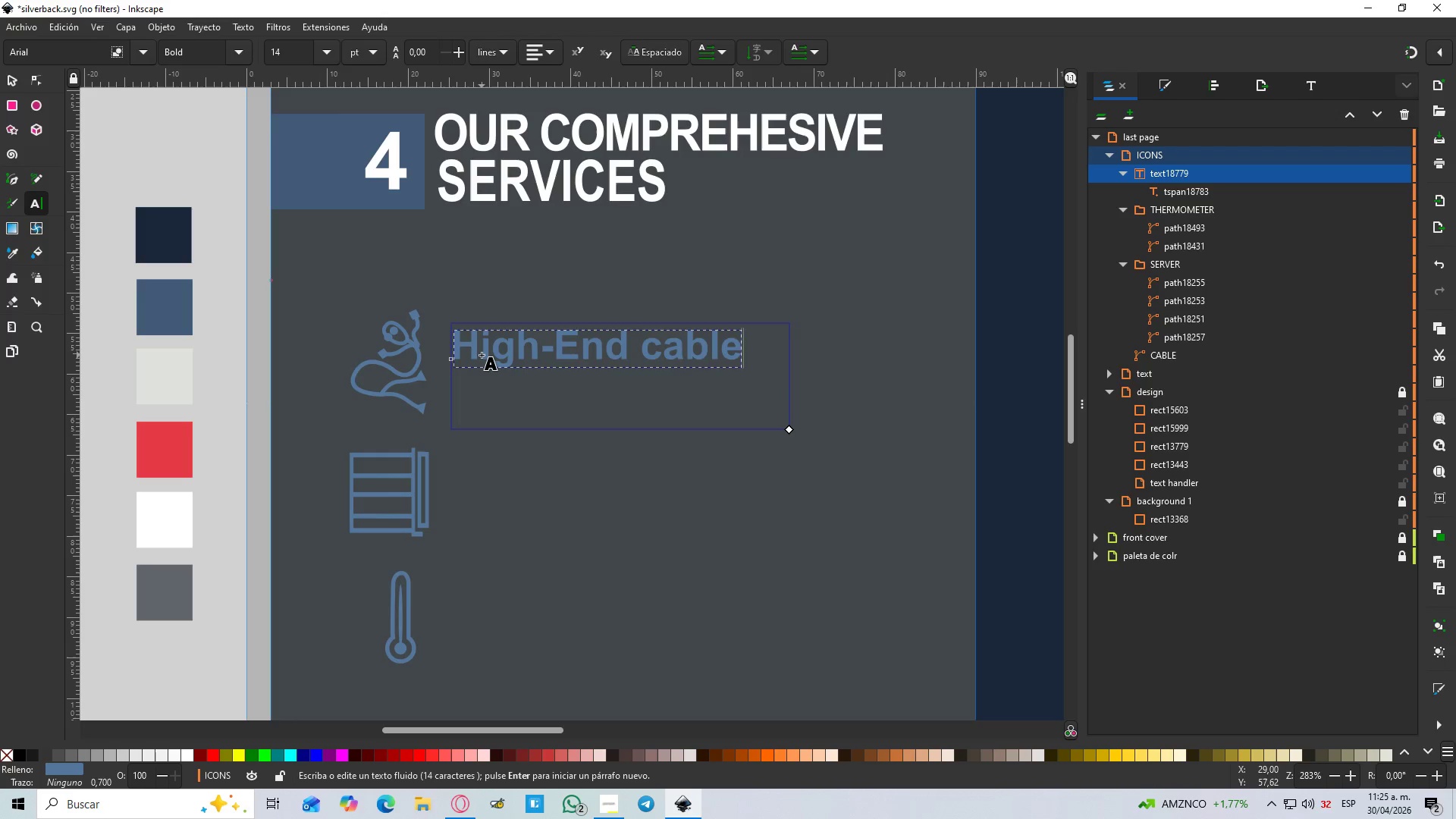 
key(ArrowLeft)
 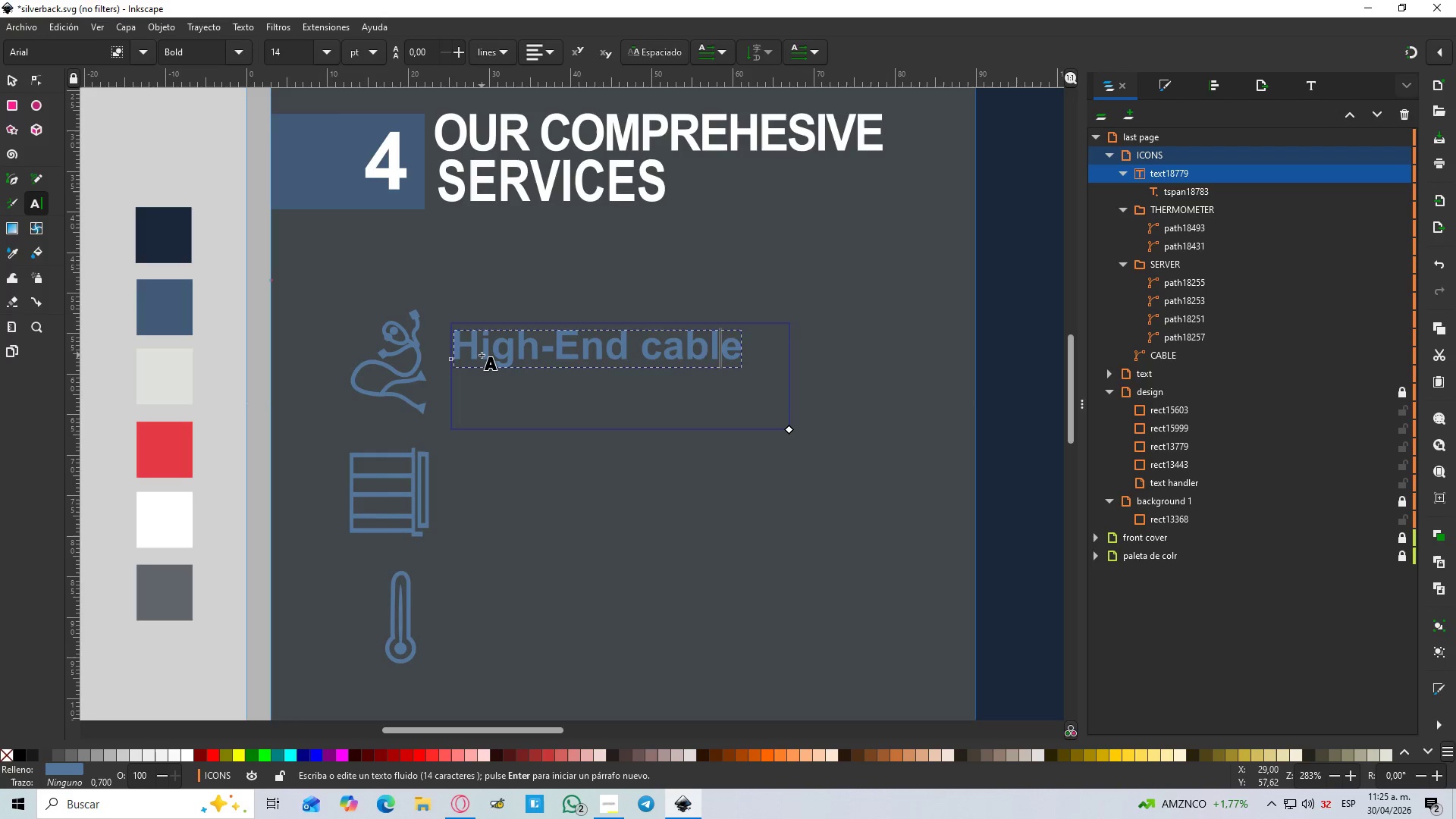 
key(ArrowLeft)
 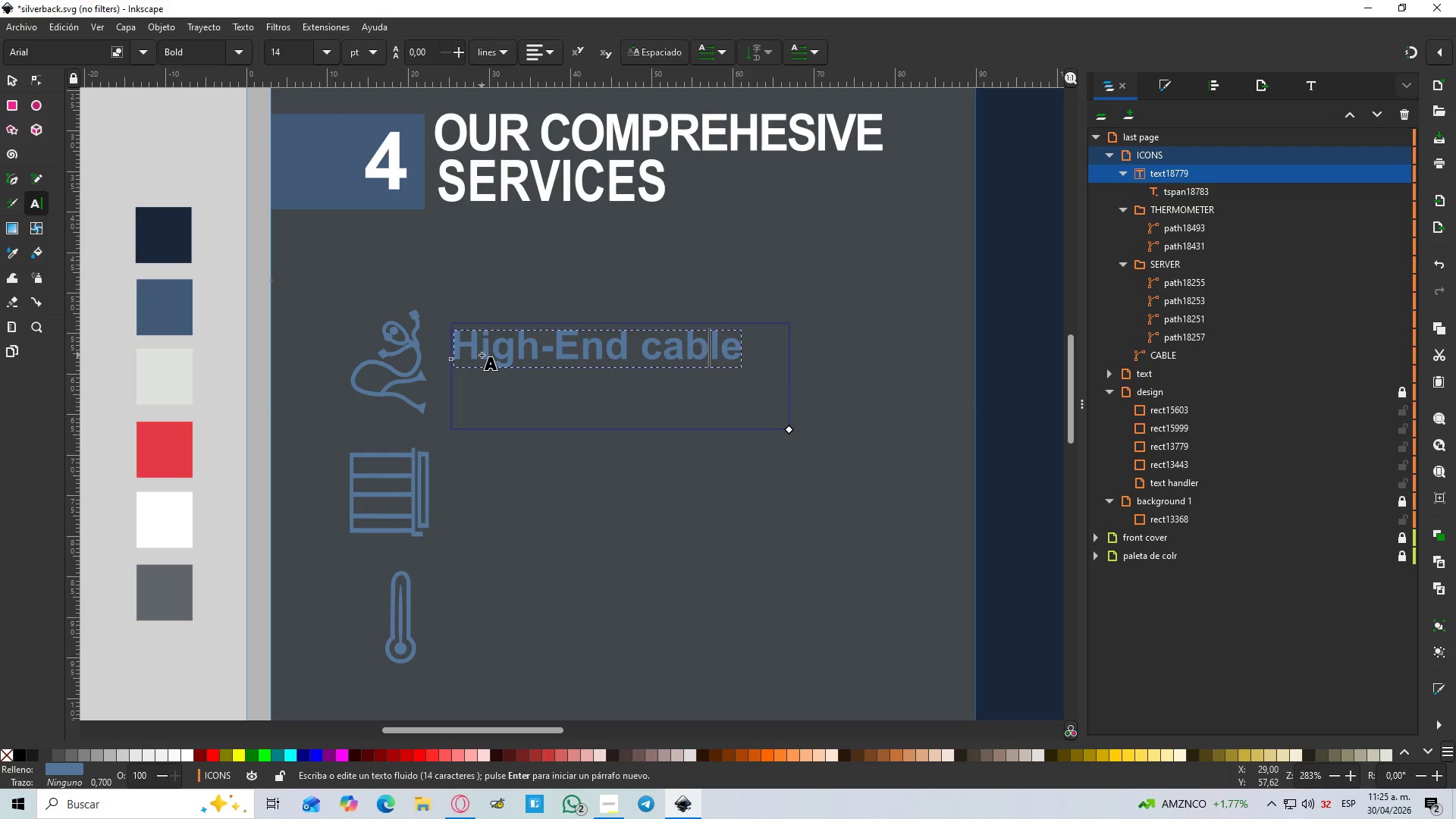 
key(ArrowLeft)
 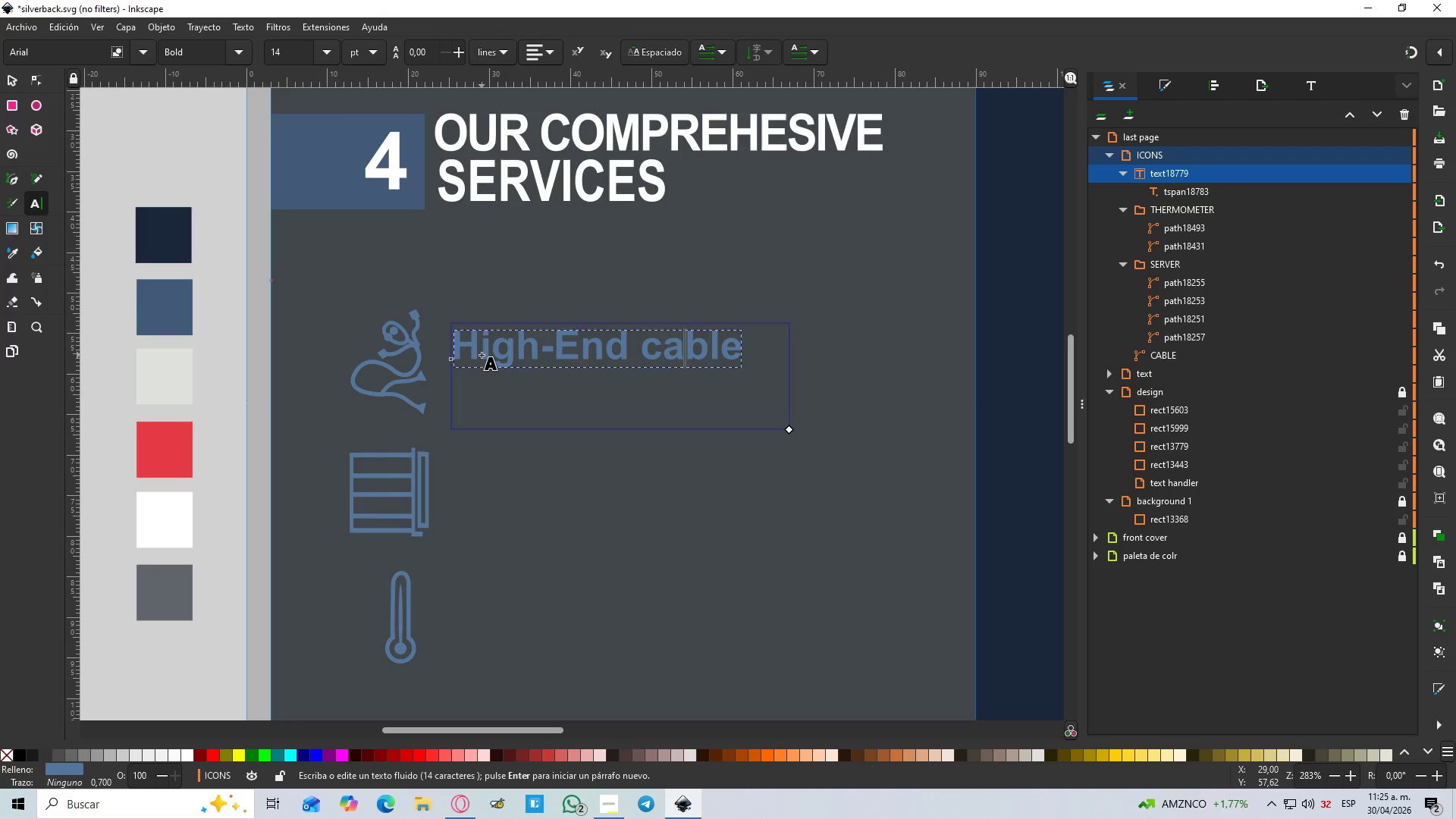 
key(ArrowLeft)
 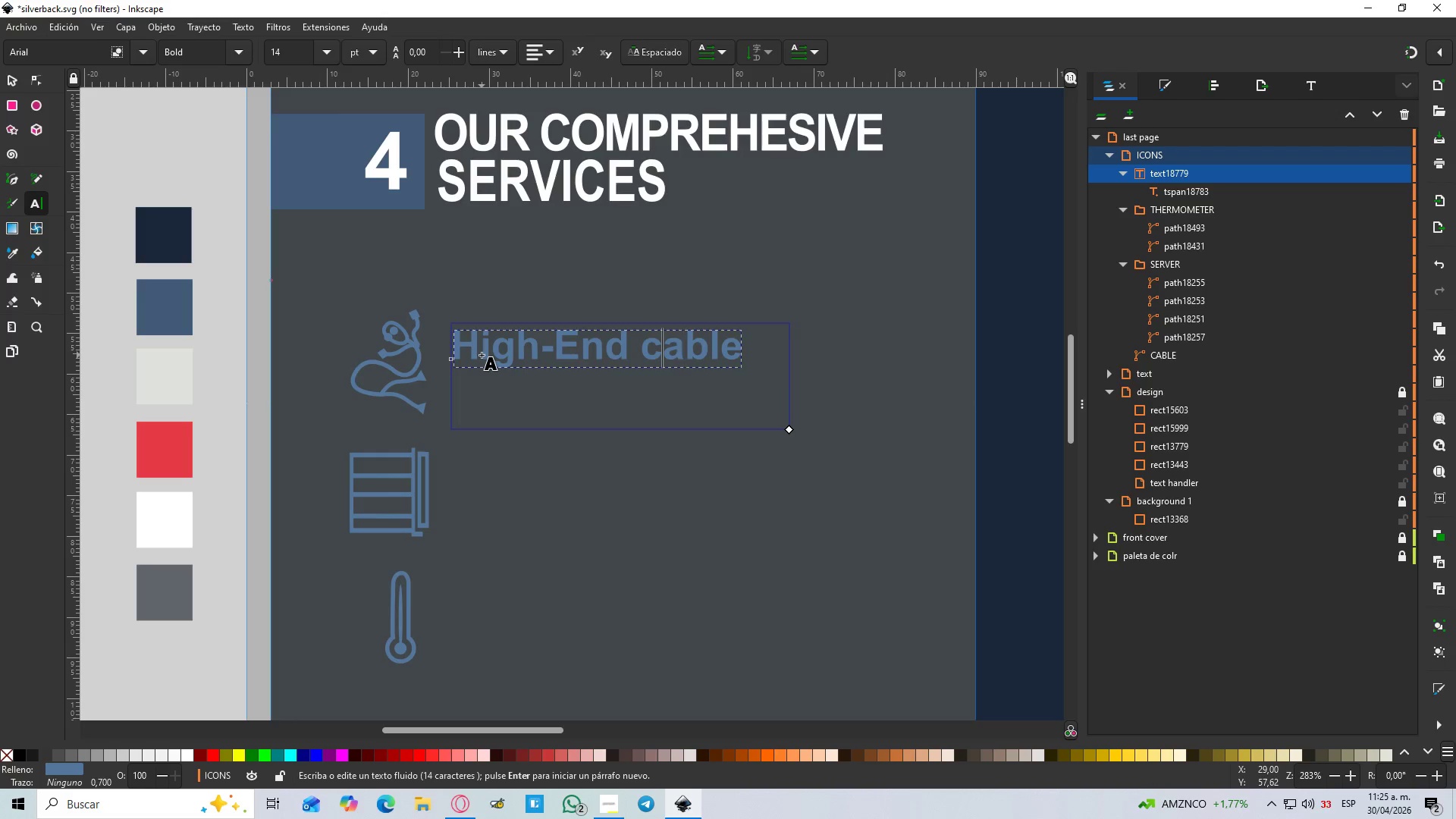 
key(ArrowLeft)
 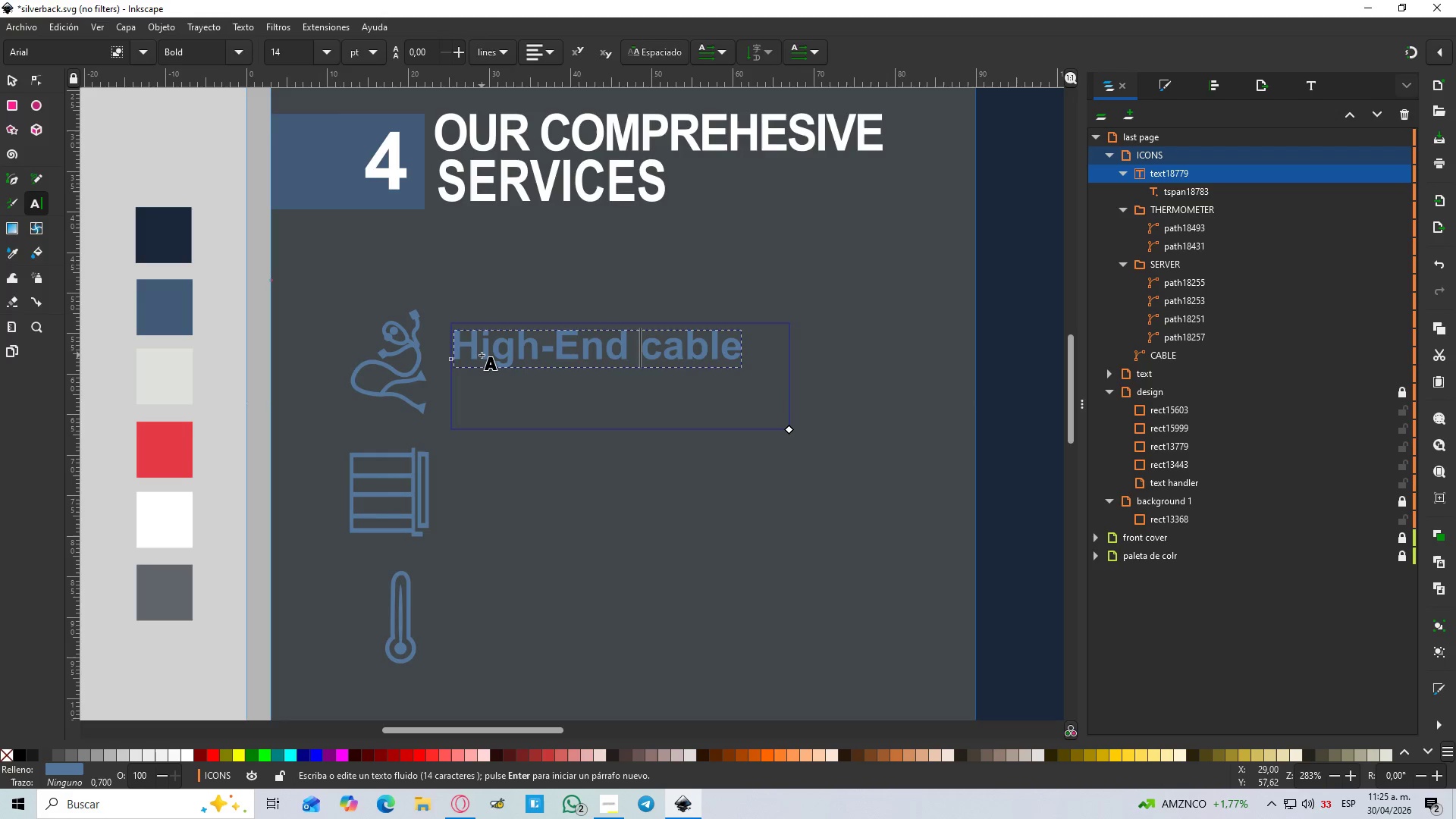 
key(ArrowRight)
 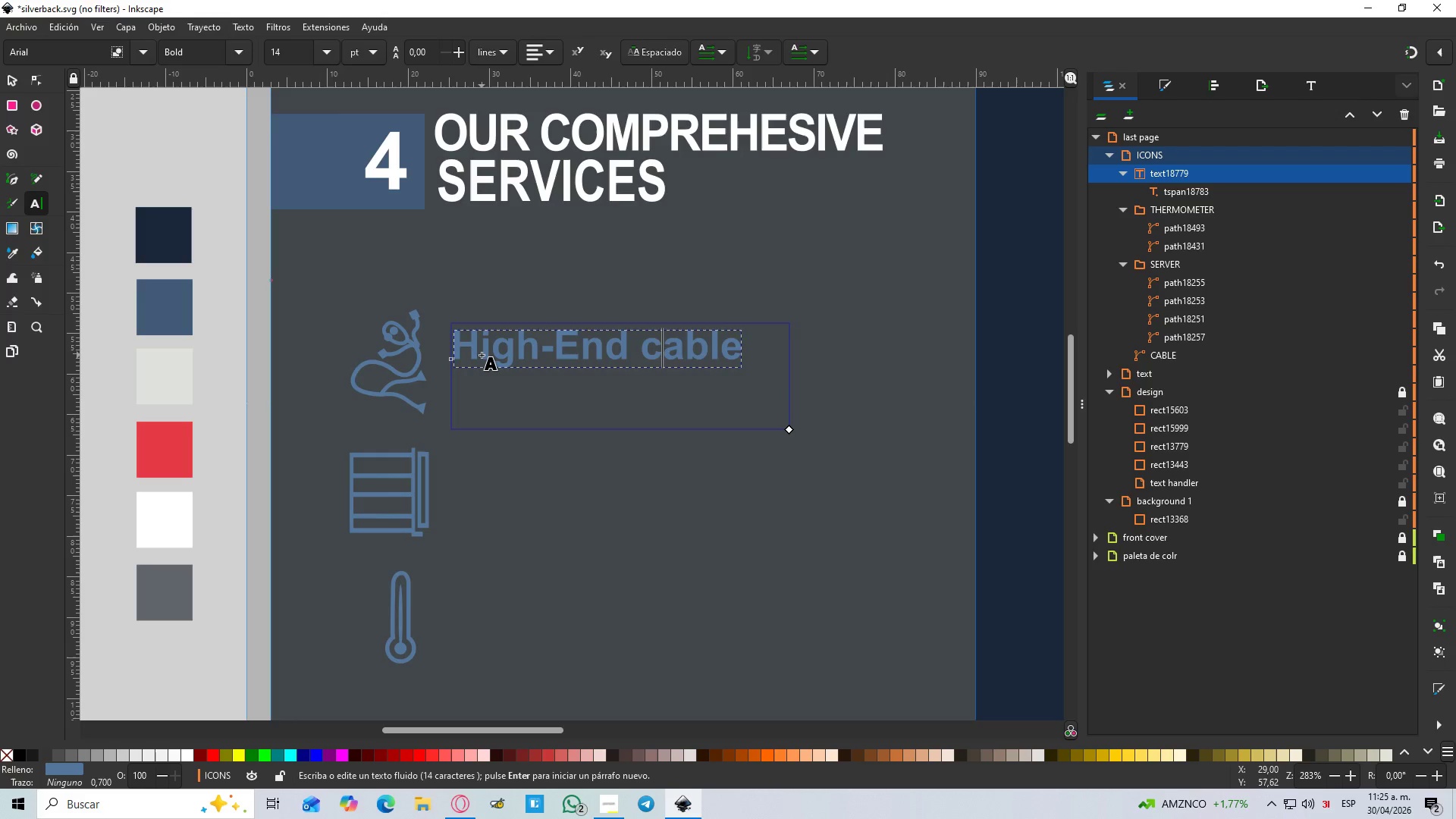 
key(Backspace)
 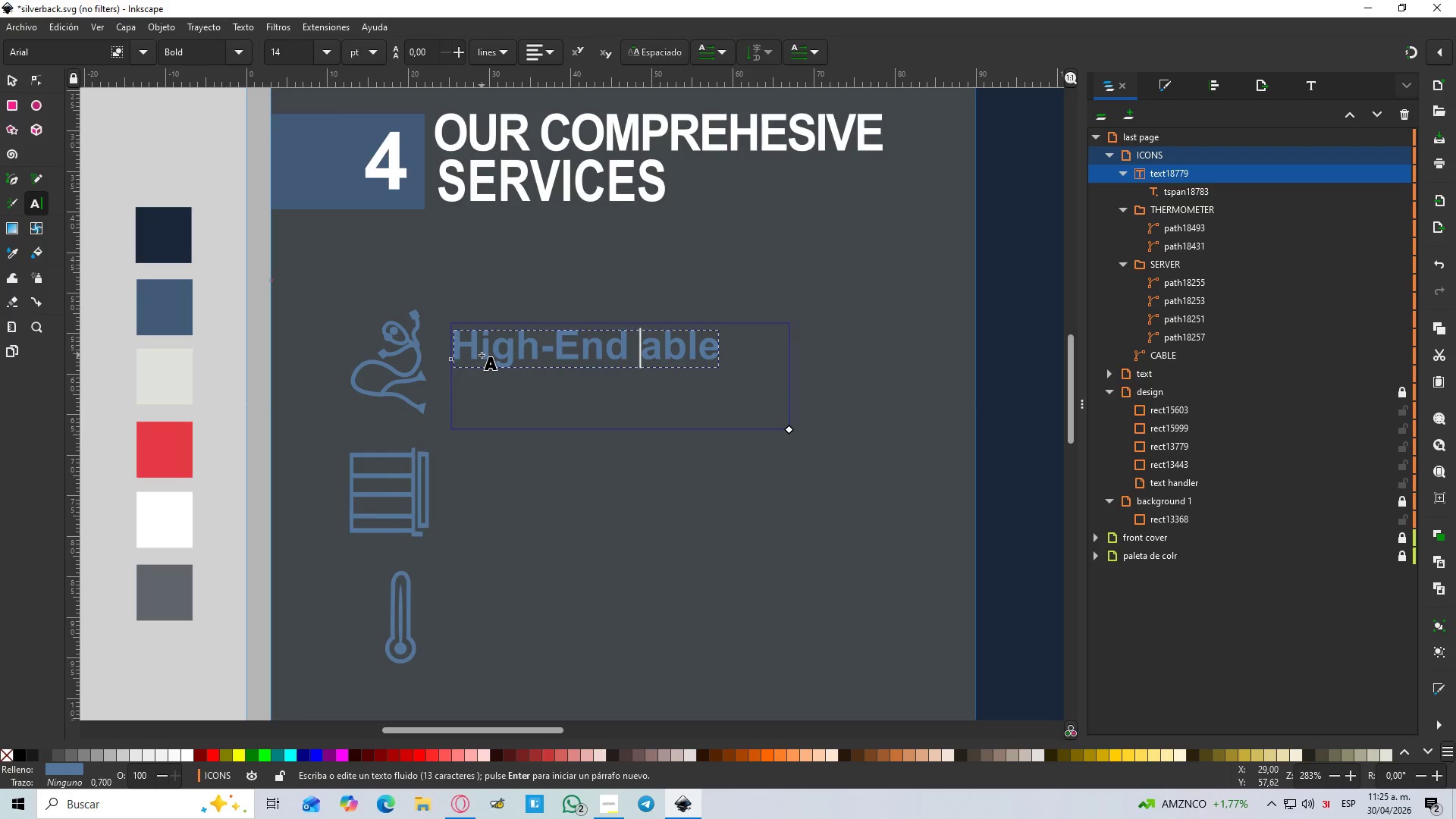 
key(Shift+C)
 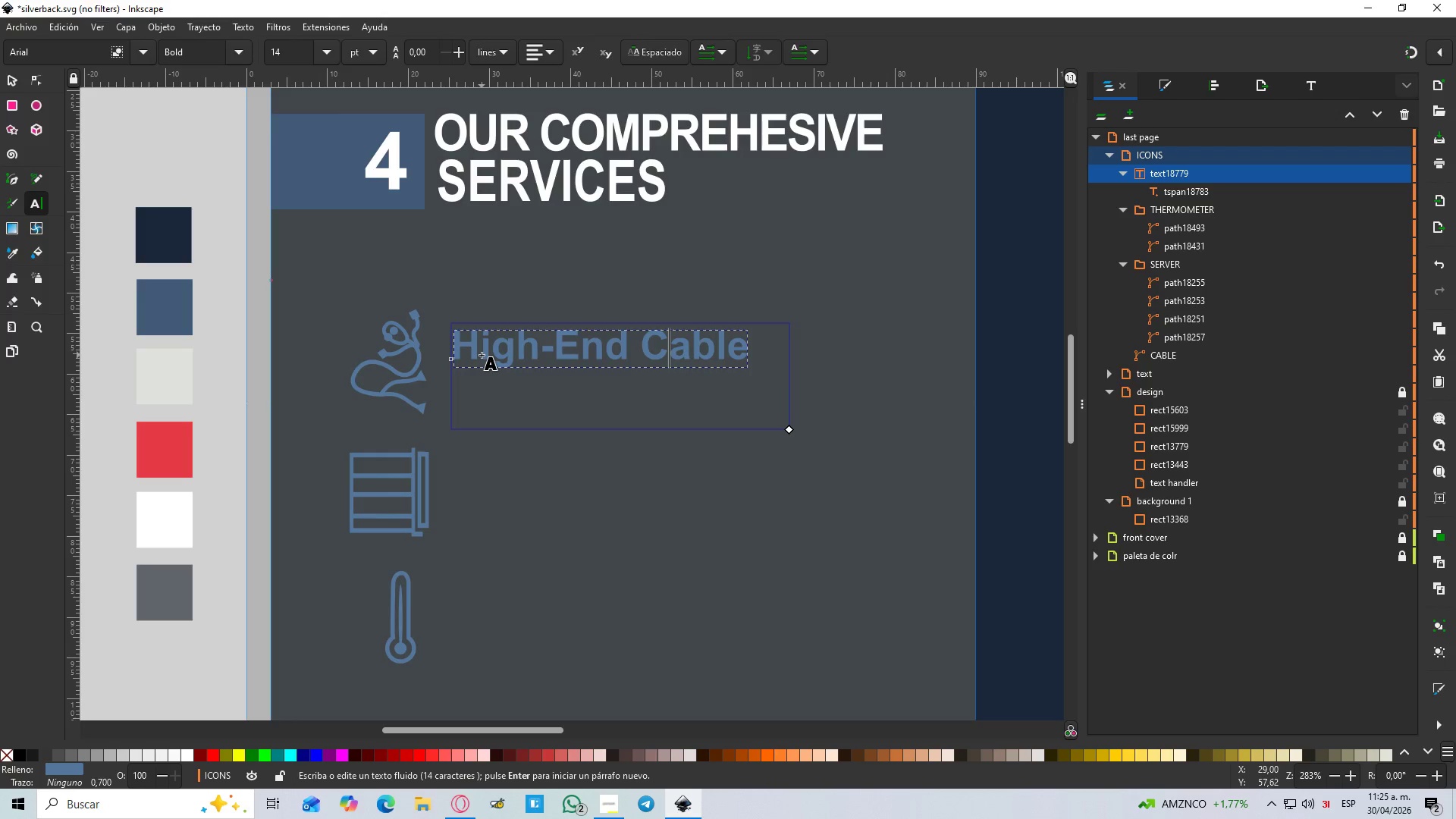 
key(ArrowRight)
 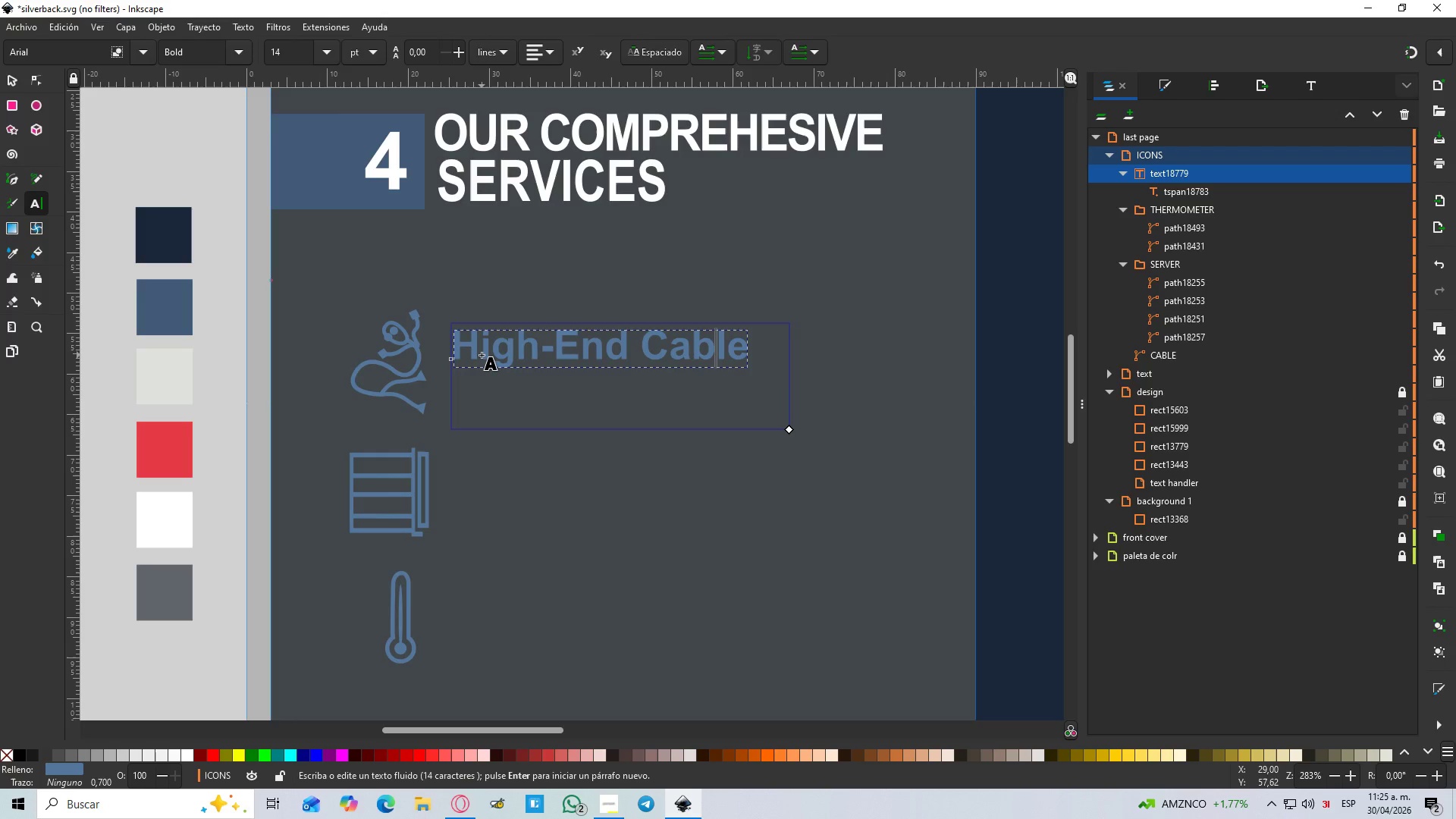 
key(ArrowRight)
 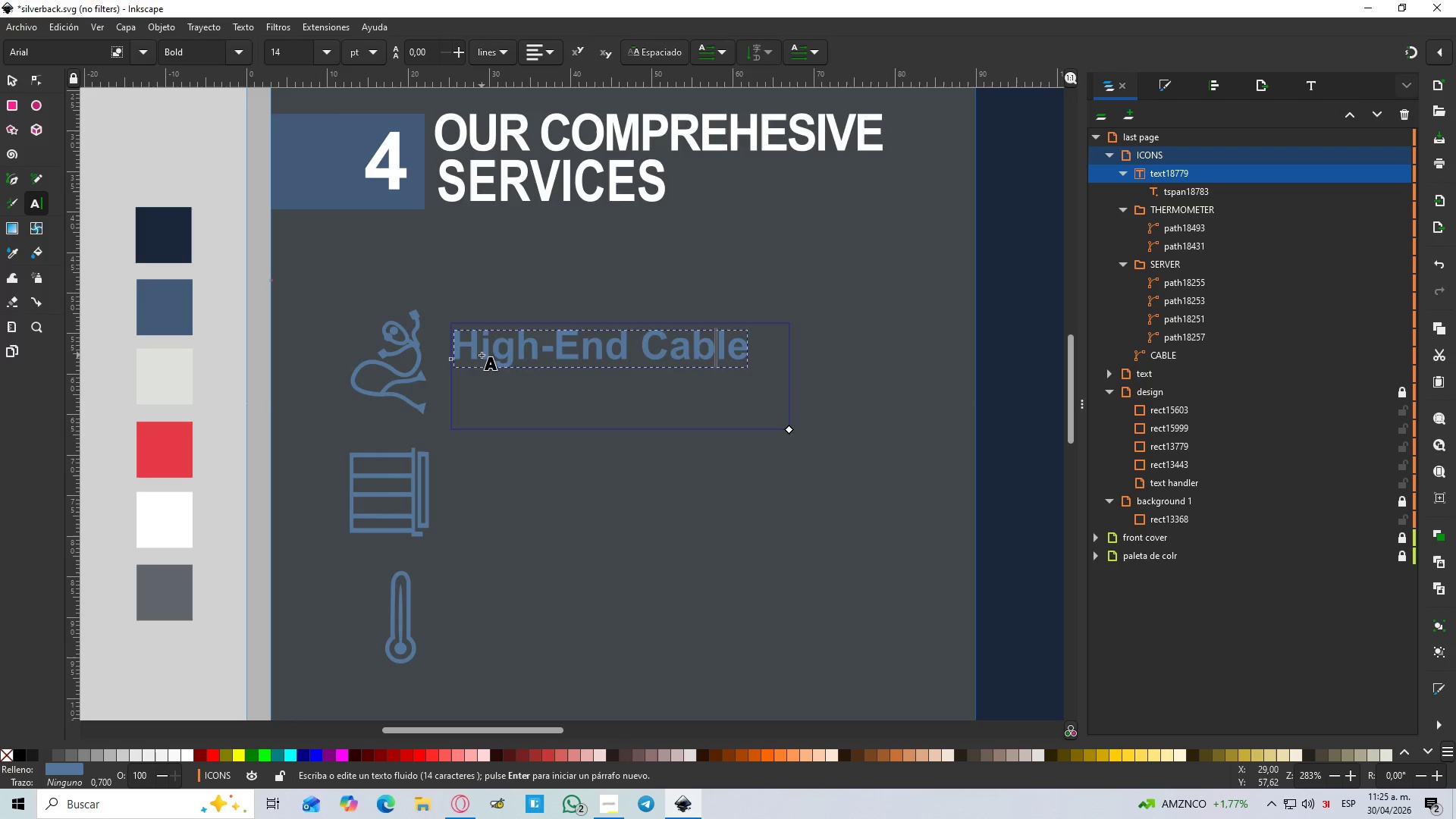 
key(ArrowRight)
 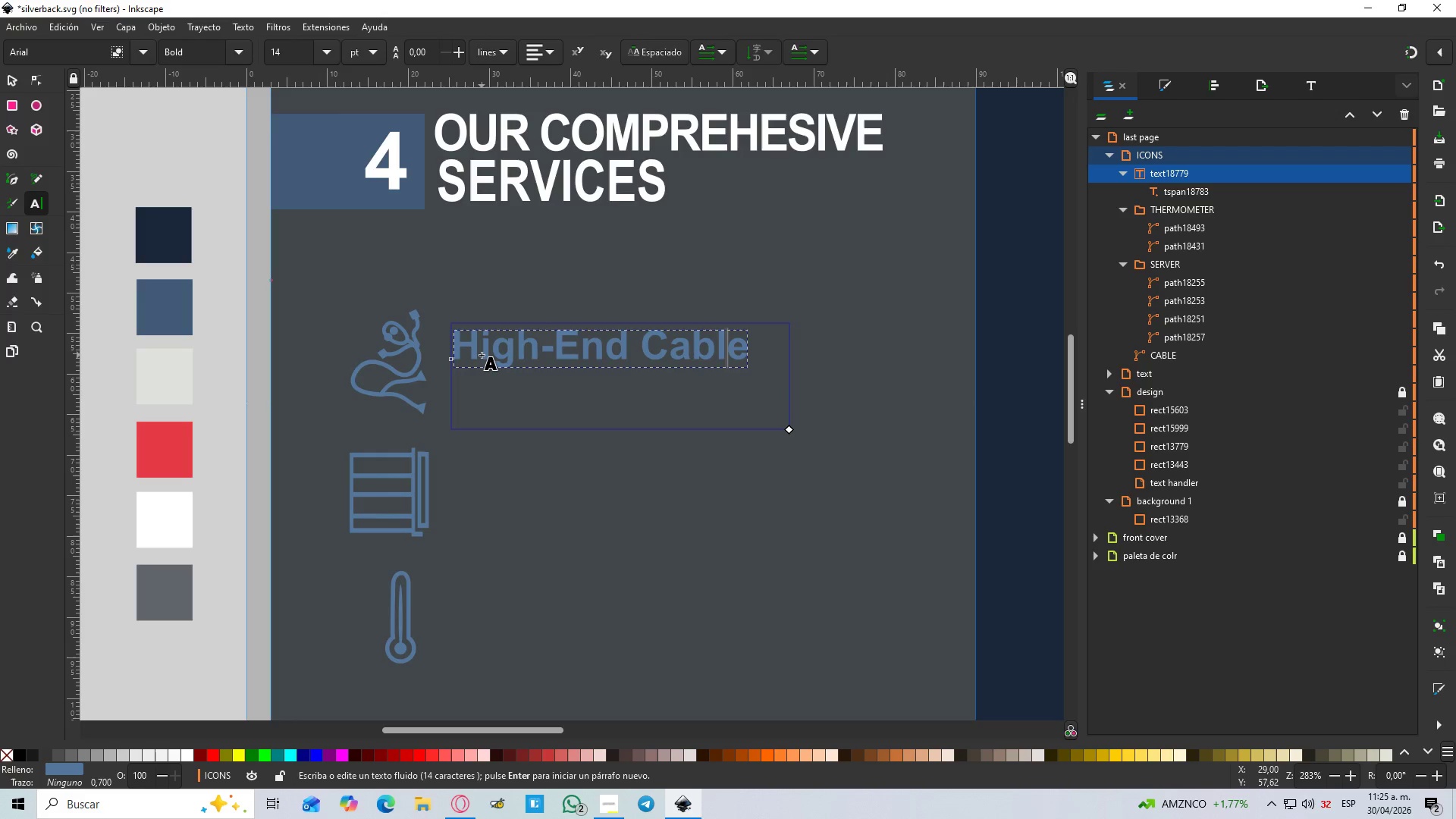 
key(ArrowRight)
 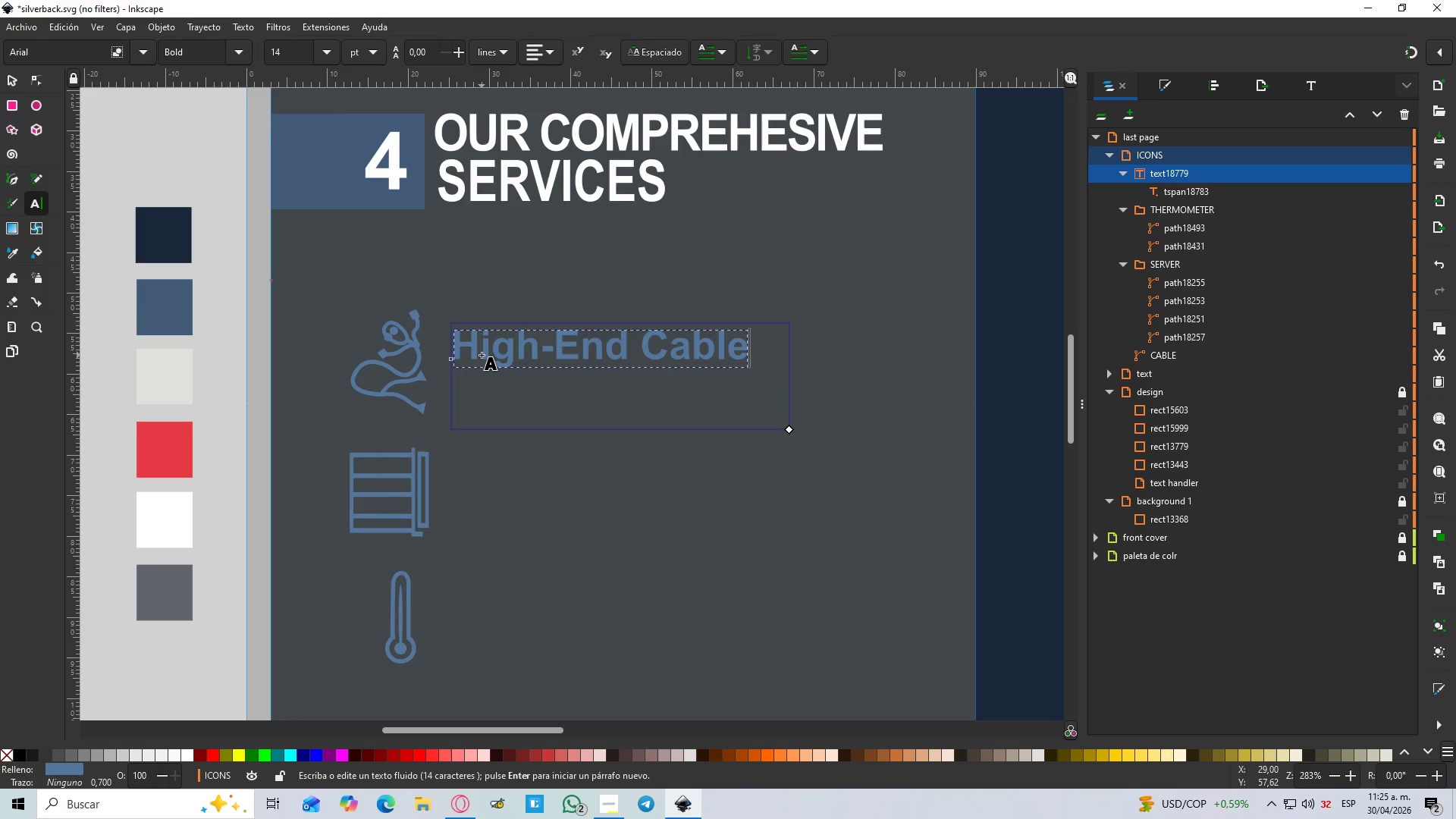 
key(Enter)
 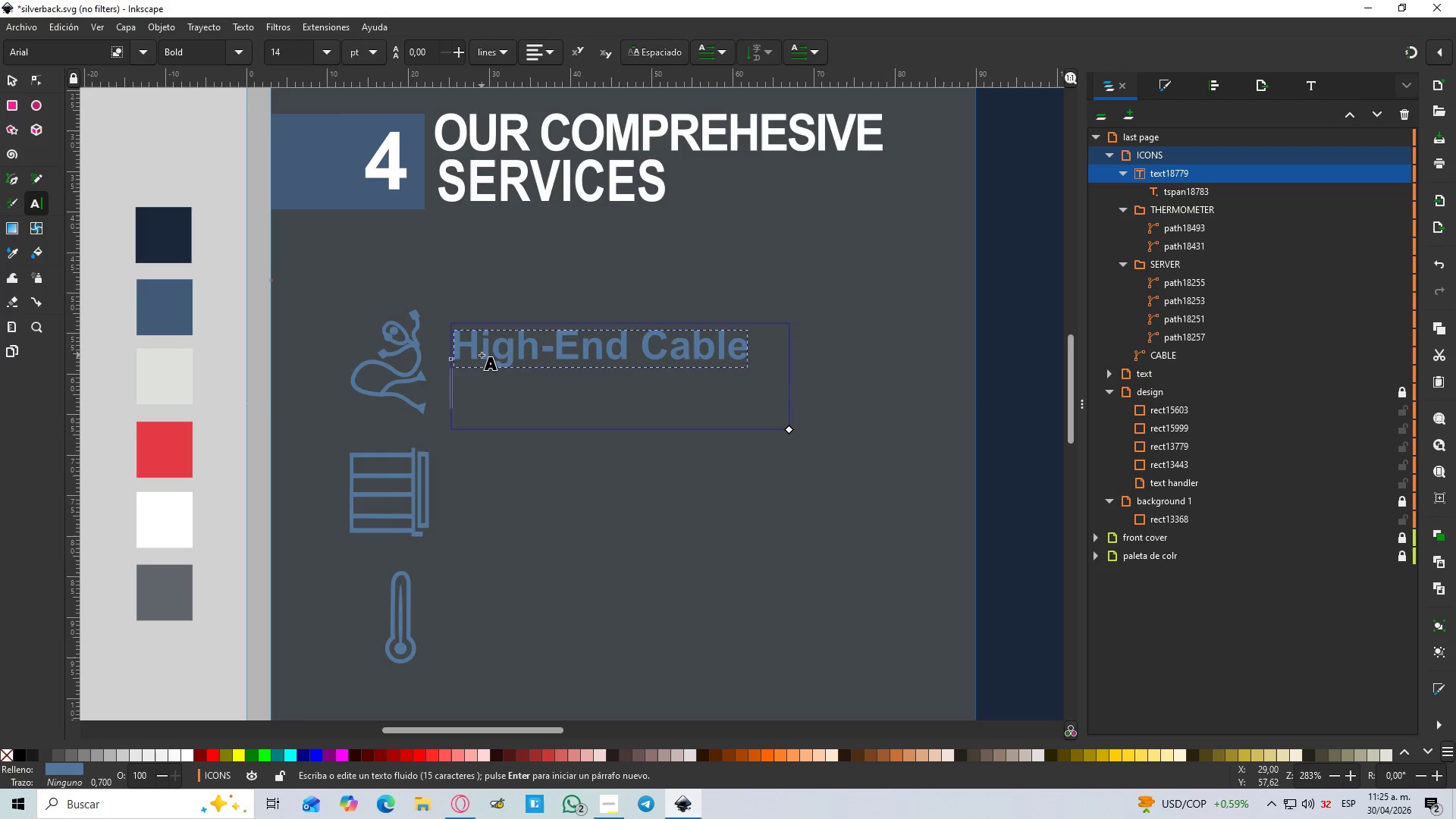 
type(Management)
 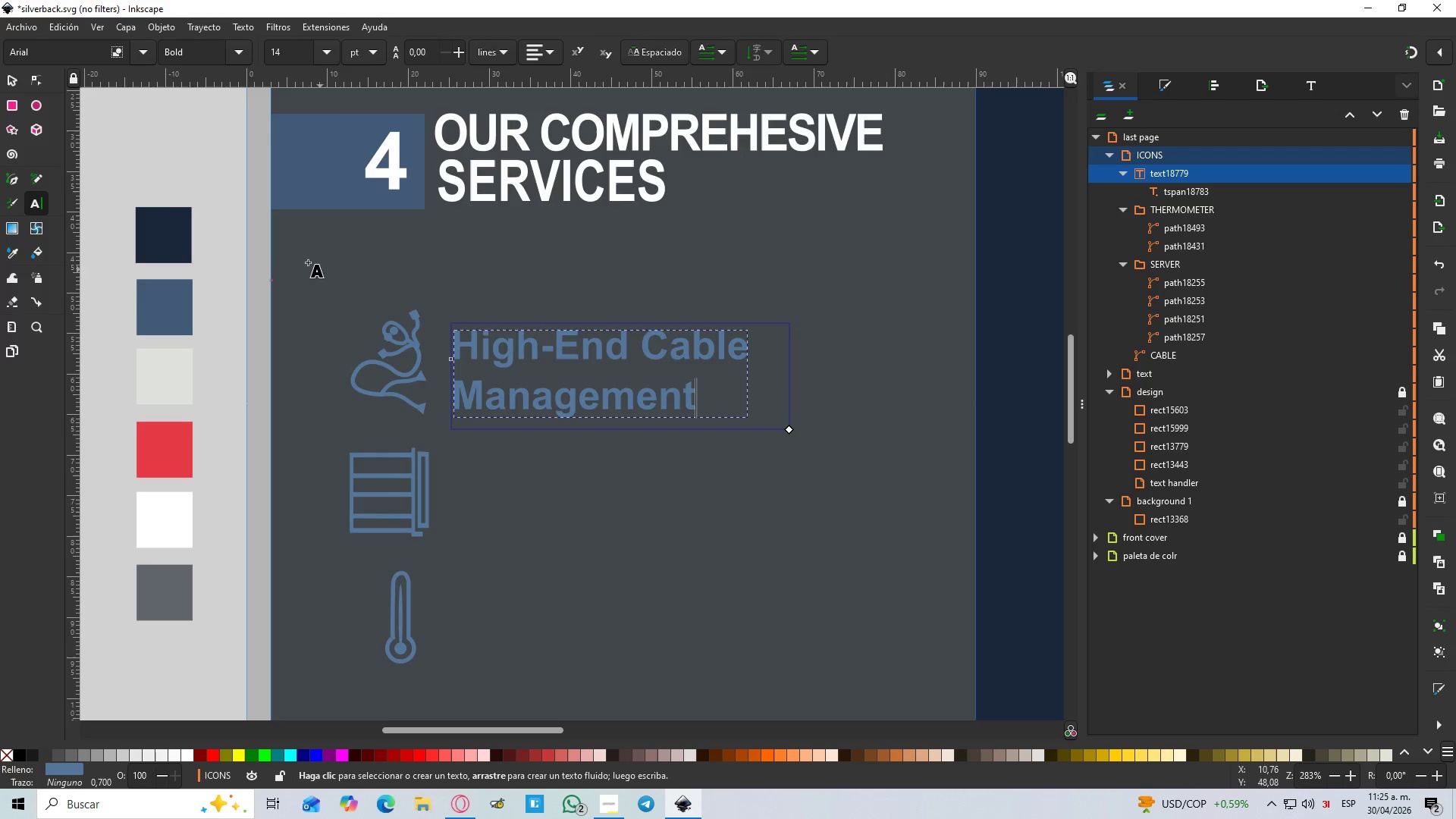 
left_click([11, 78])
 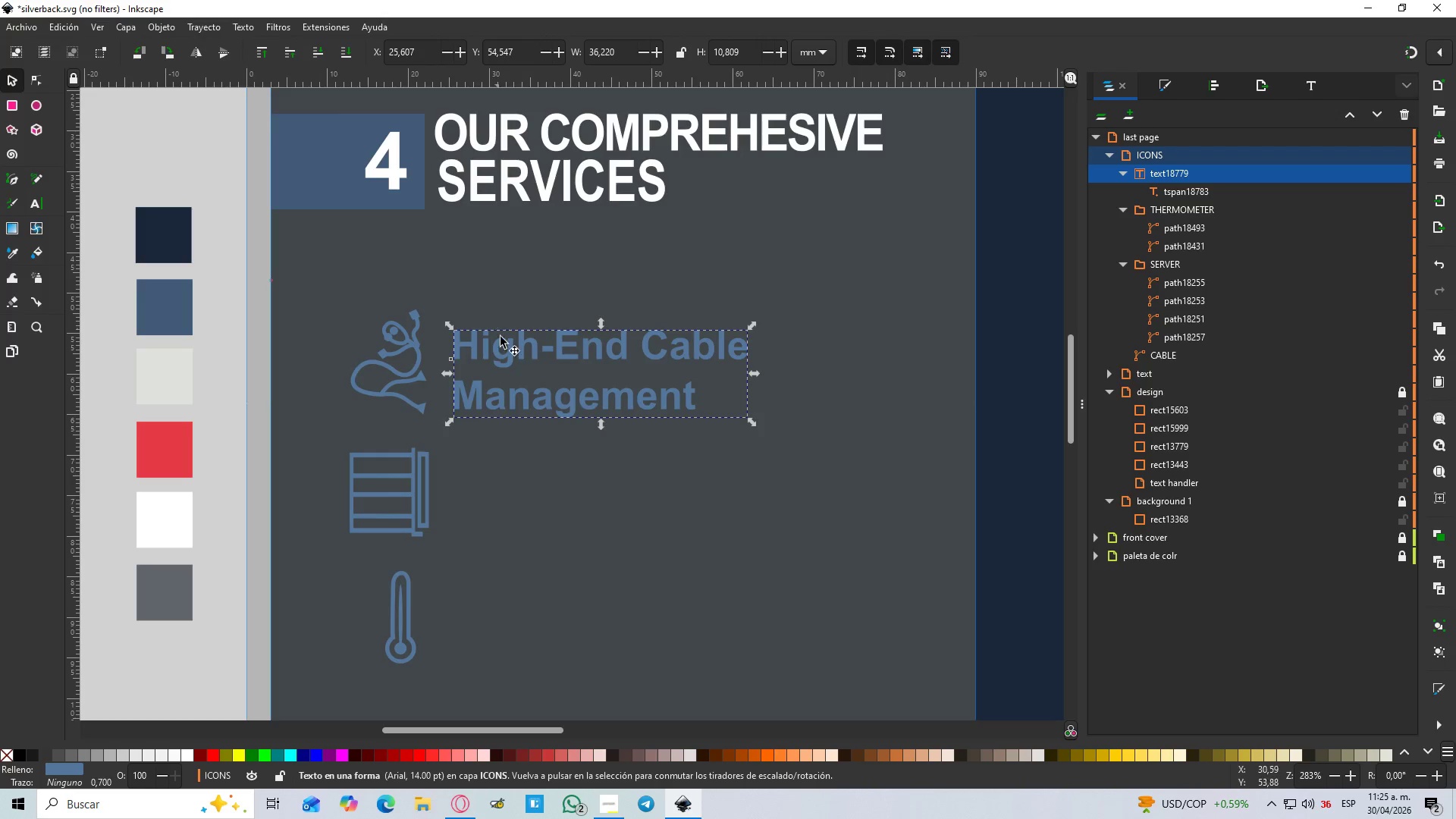 
left_click_drag(start_coordinate=[489, 350], to_coordinate=[488, 338])
 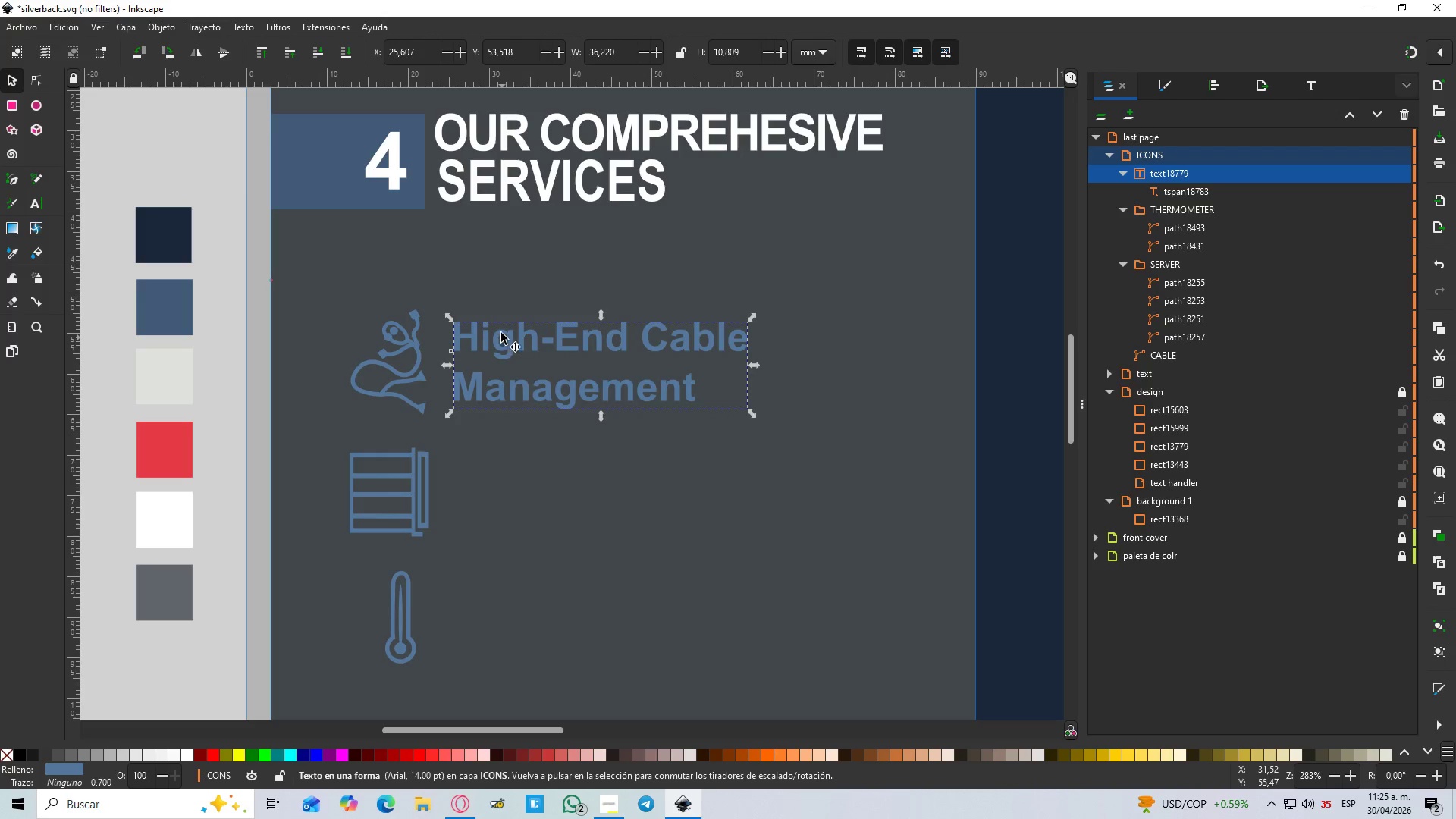 
key(D)
 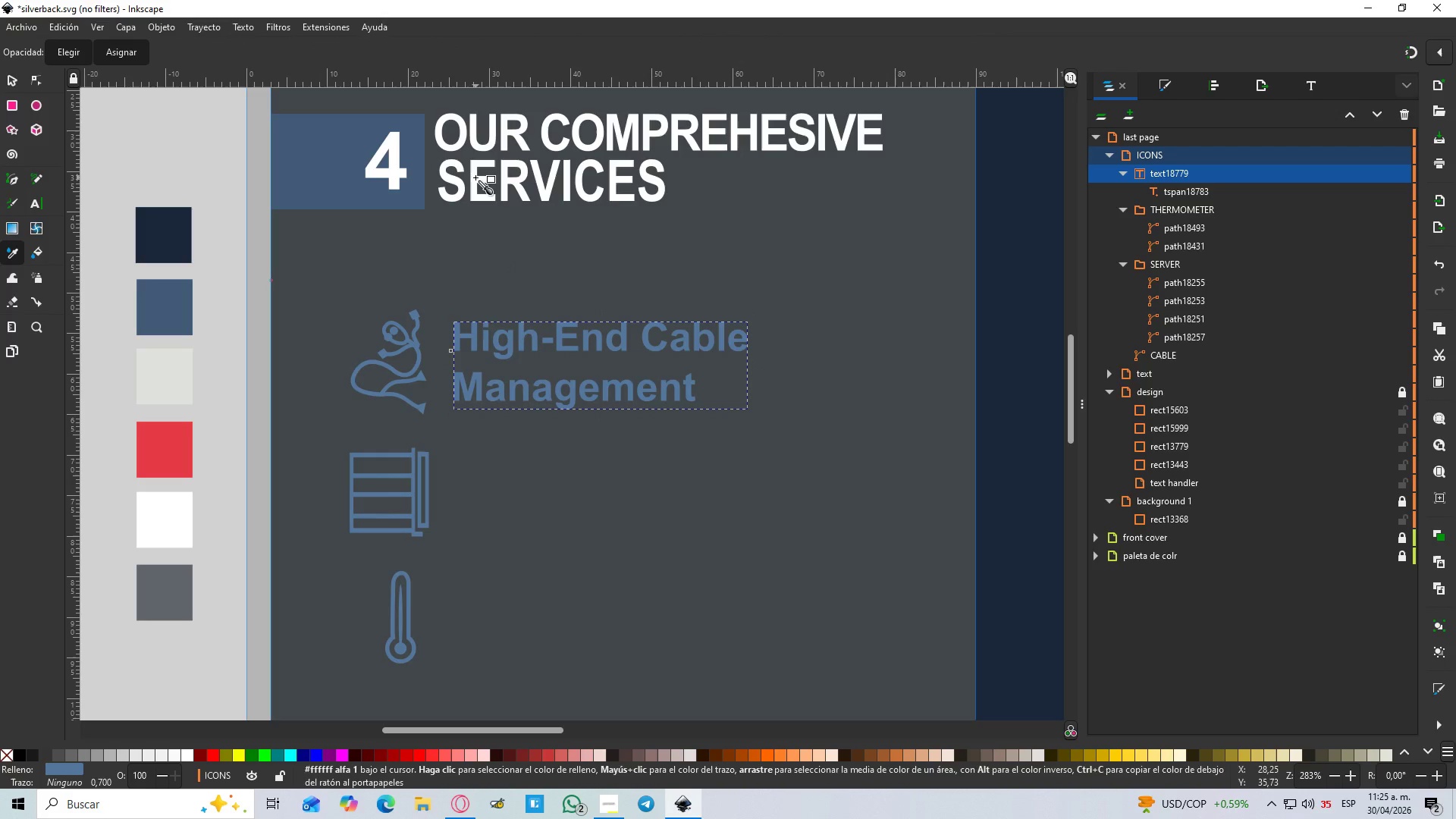 
left_click([475, 177])
 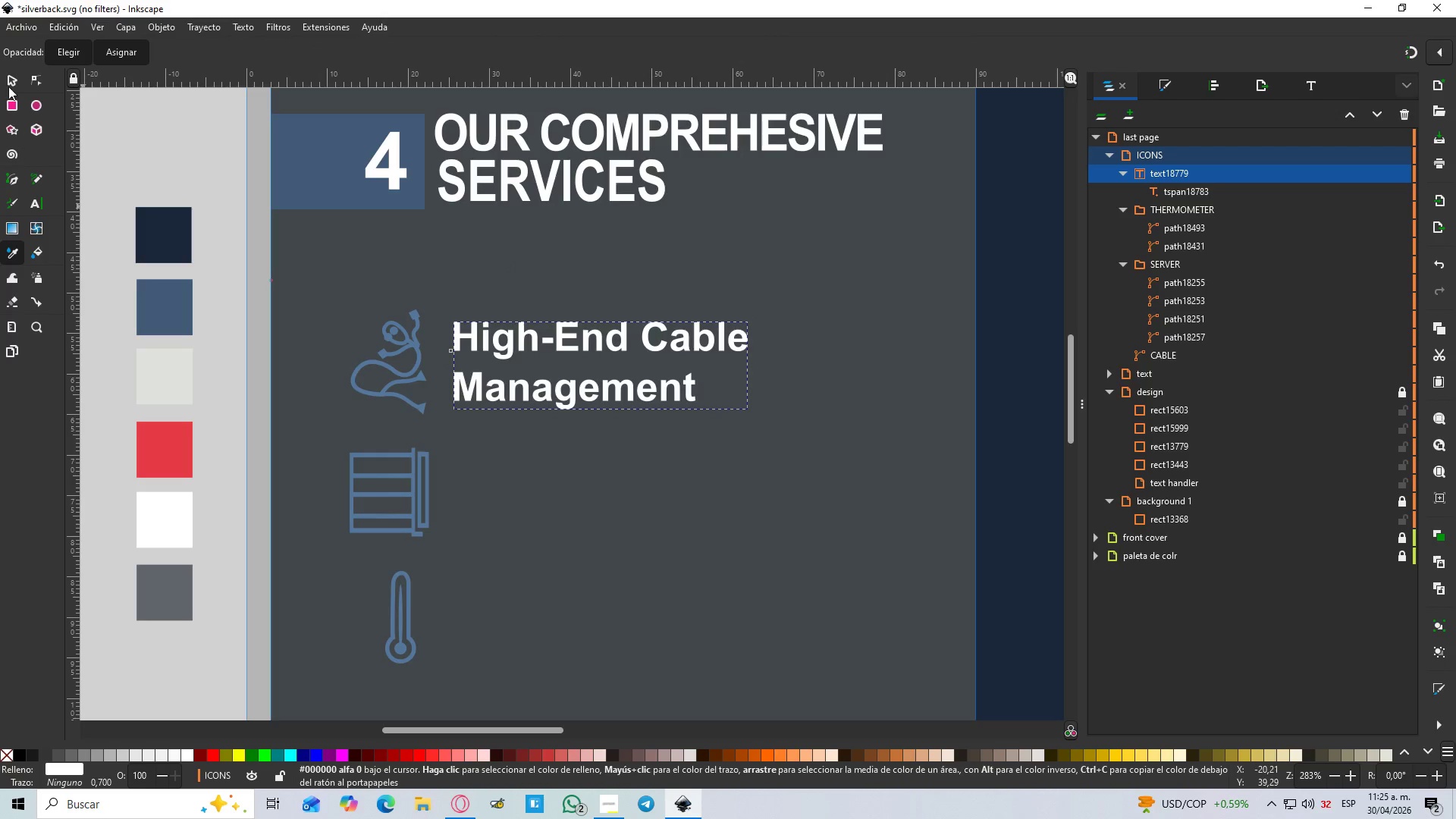 
left_click([10, 86])
 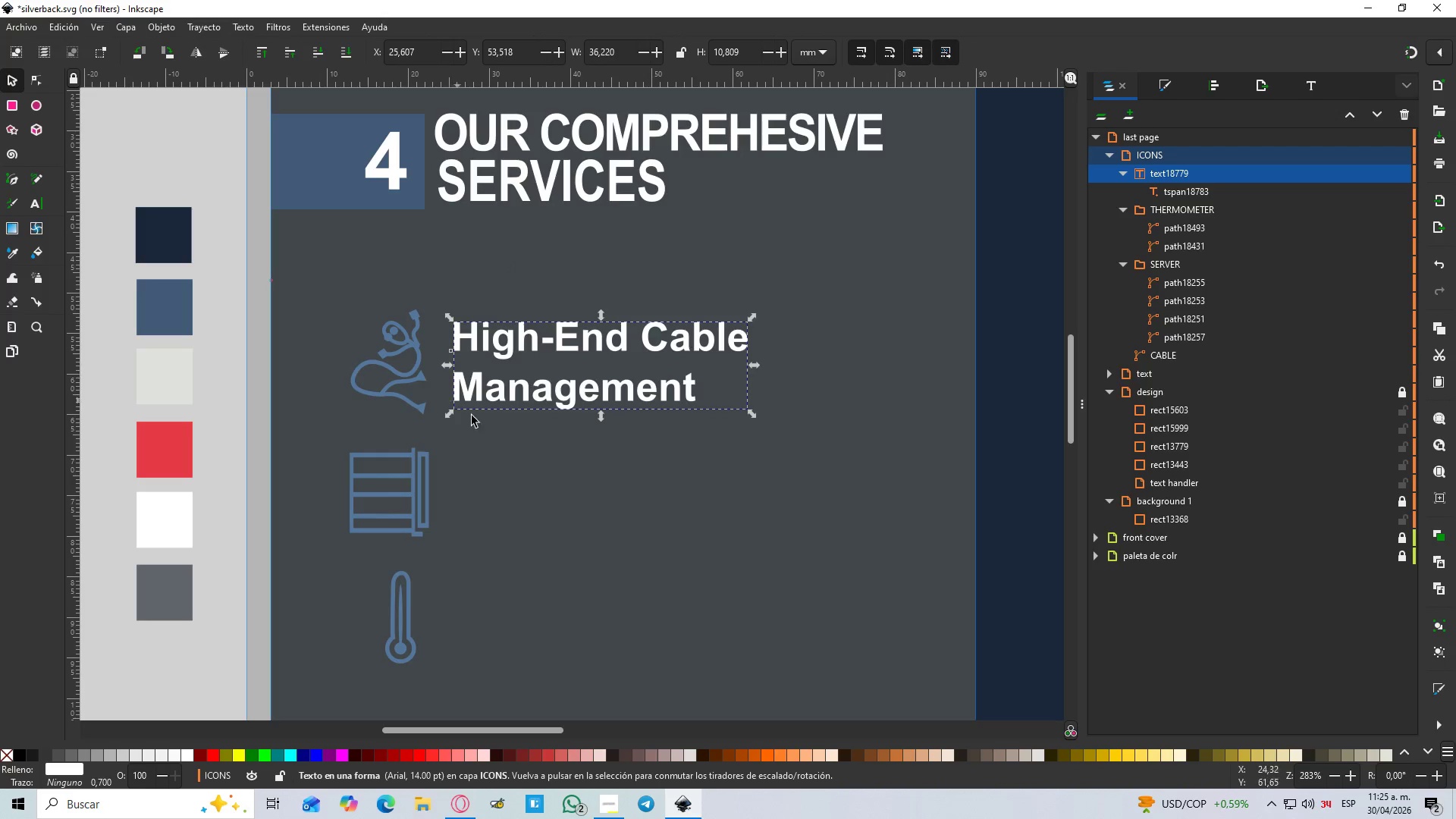 
left_click([523, 485])
 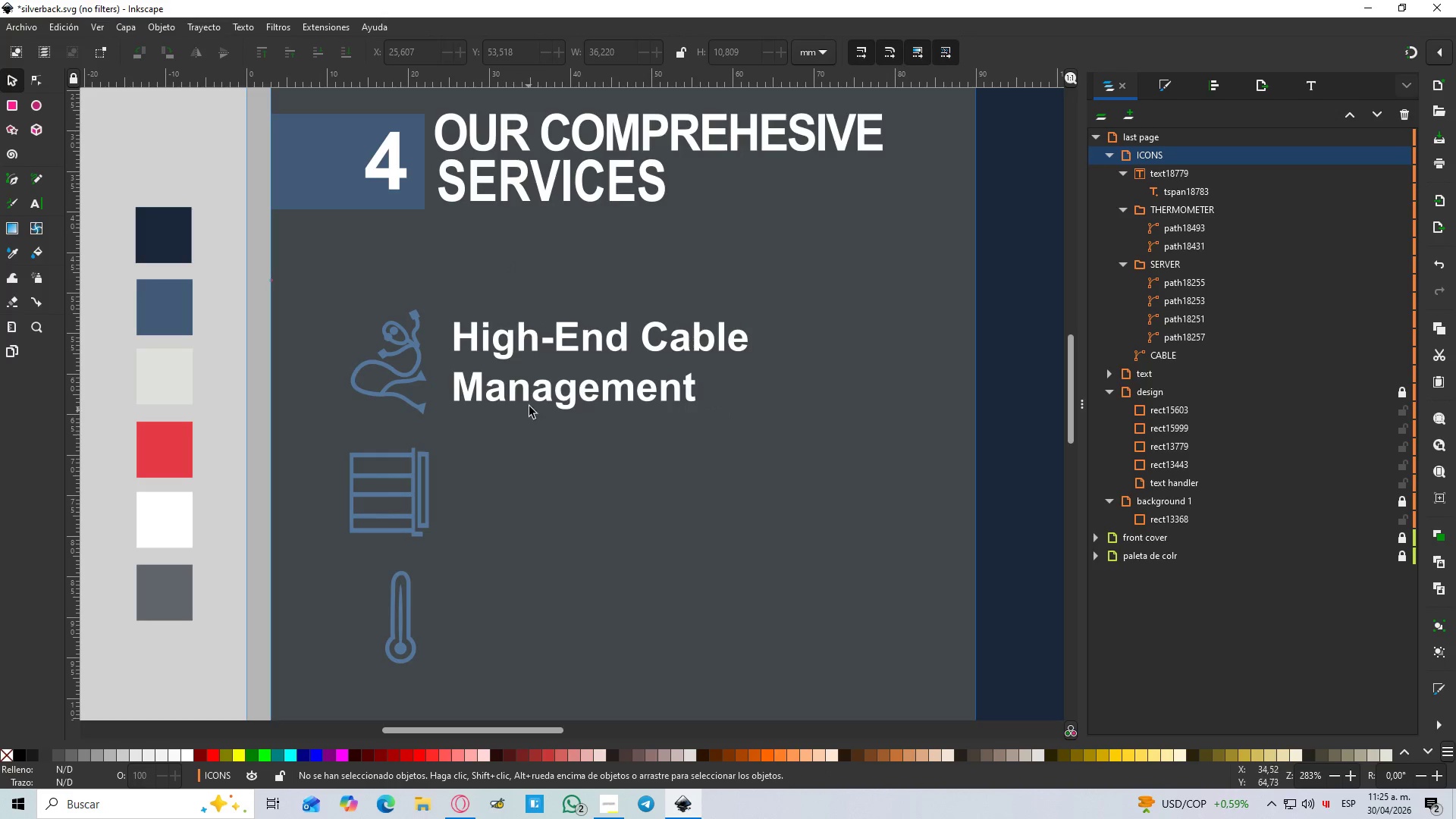 
left_click([530, 406])
 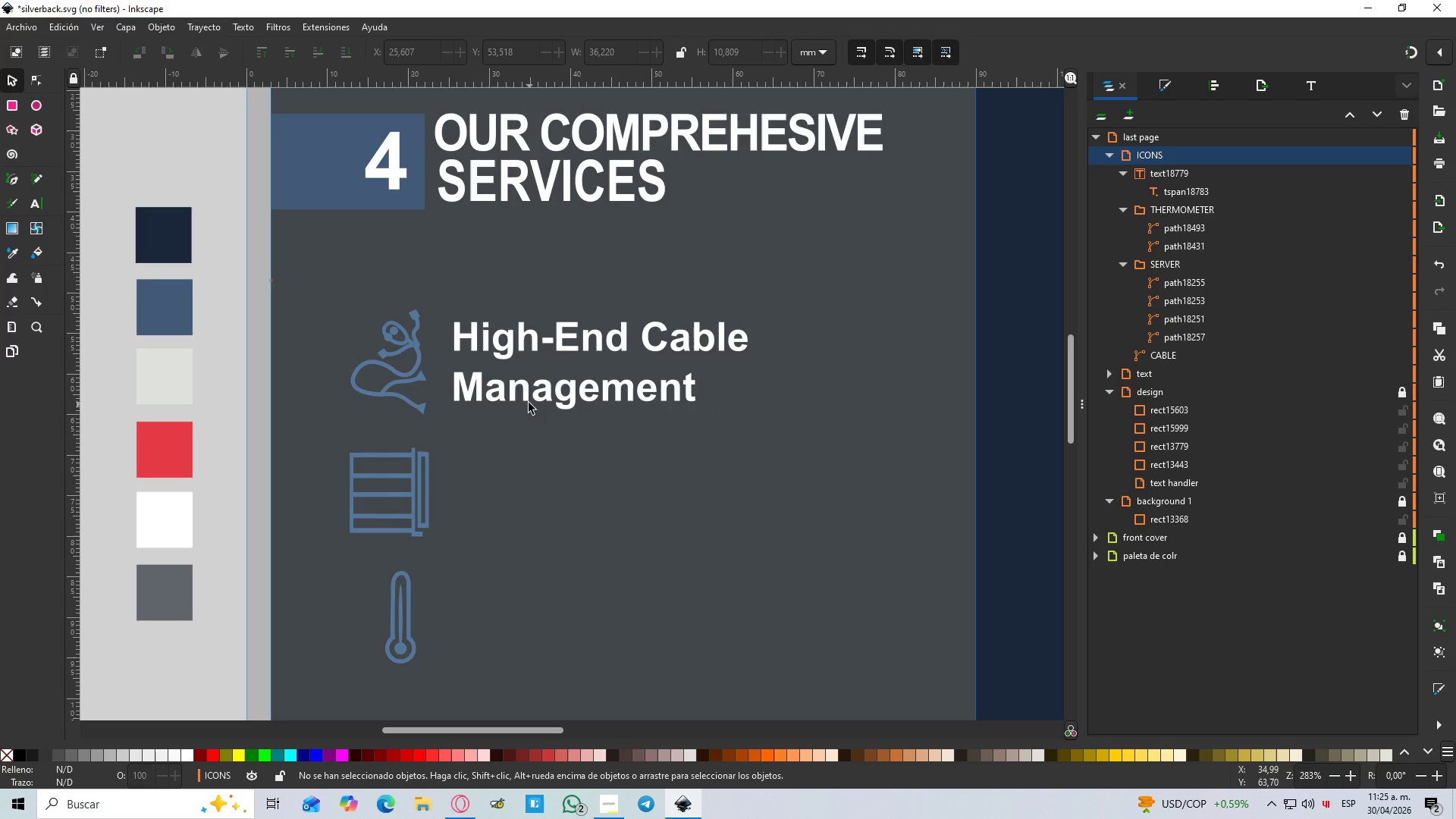 
left_click([526, 399])
 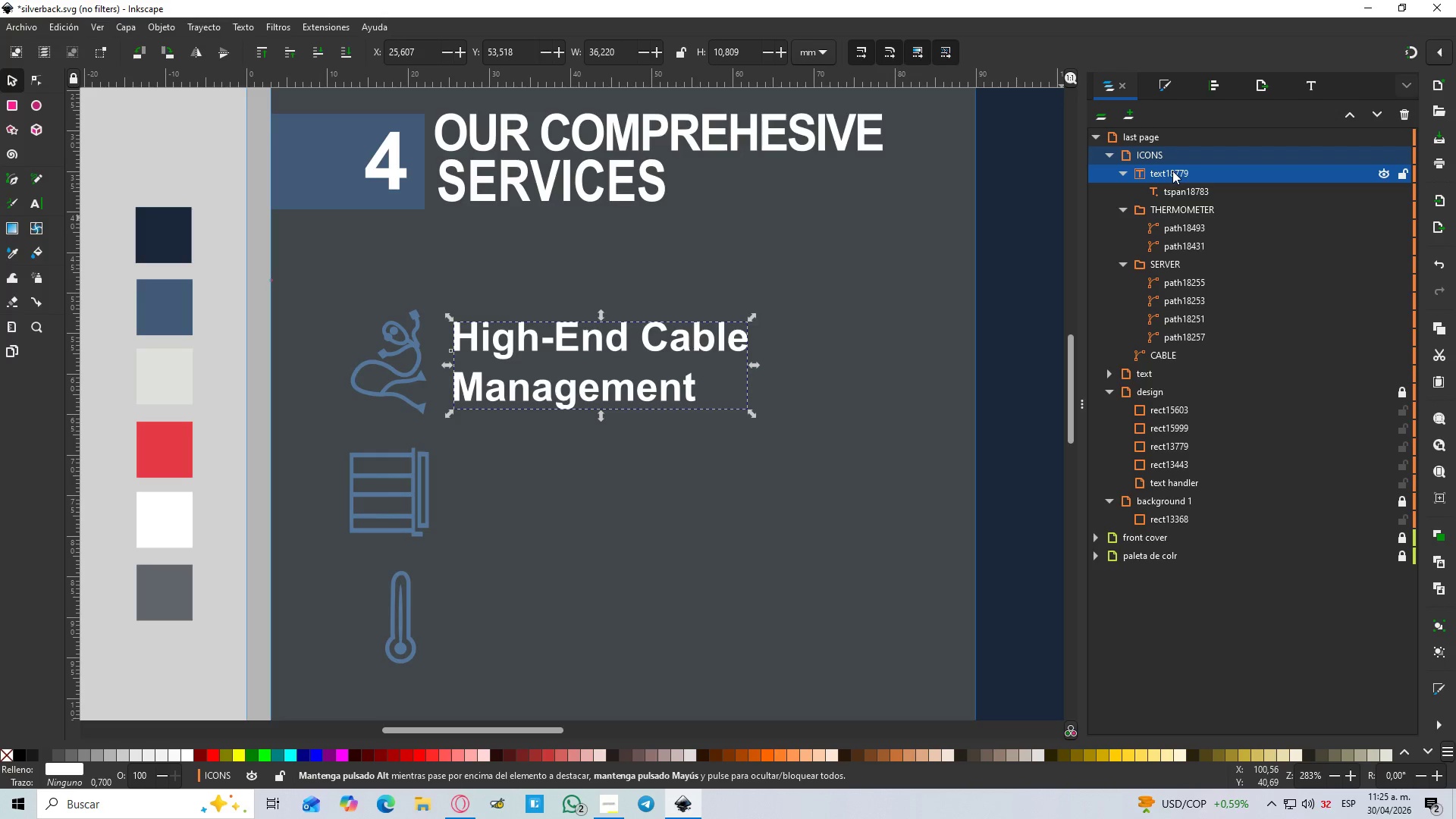 
left_click_drag(start_coordinate=[1172, 171], to_coordinate=[1188, 370])
 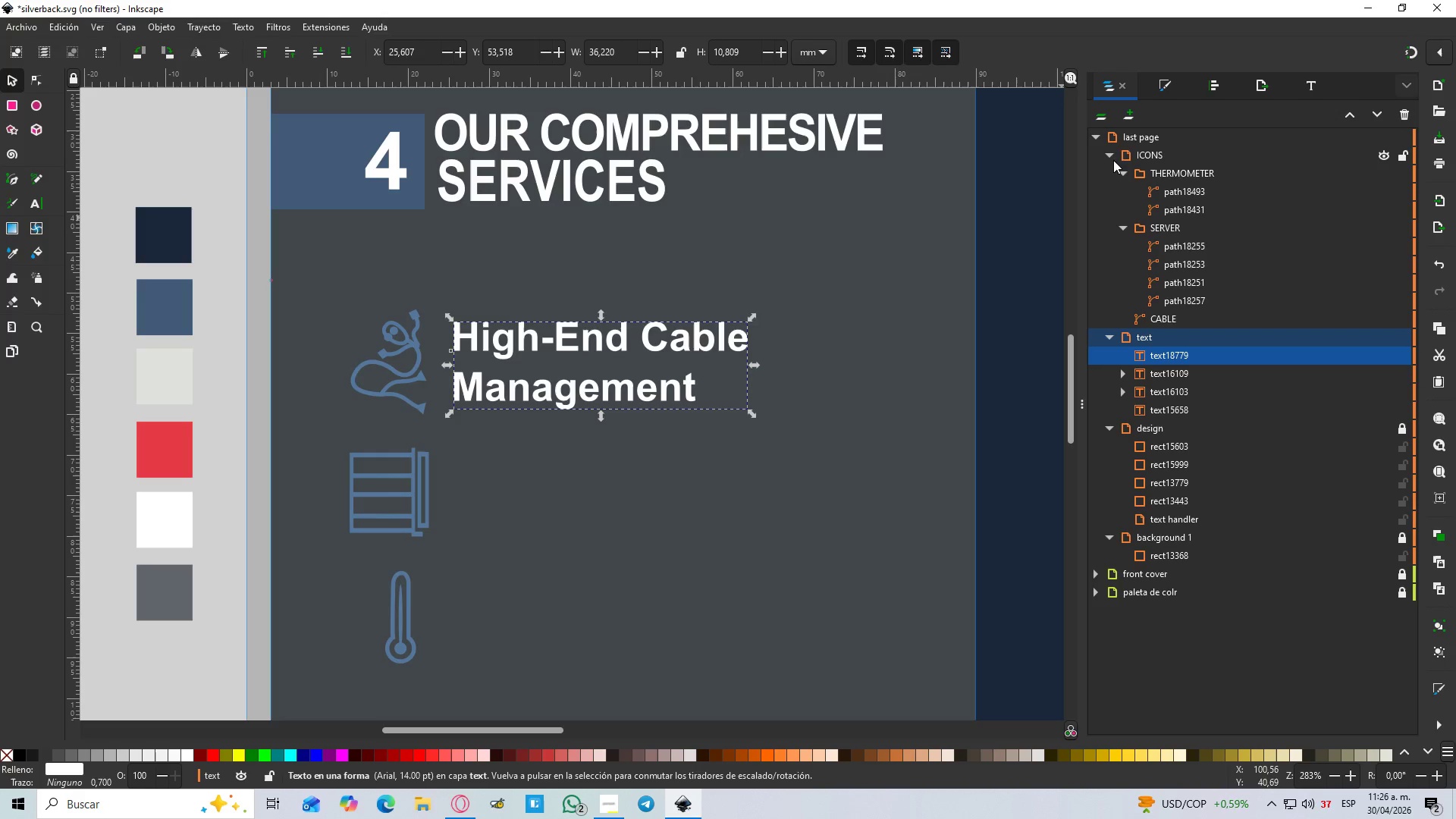 
left_click([1106, 153])
 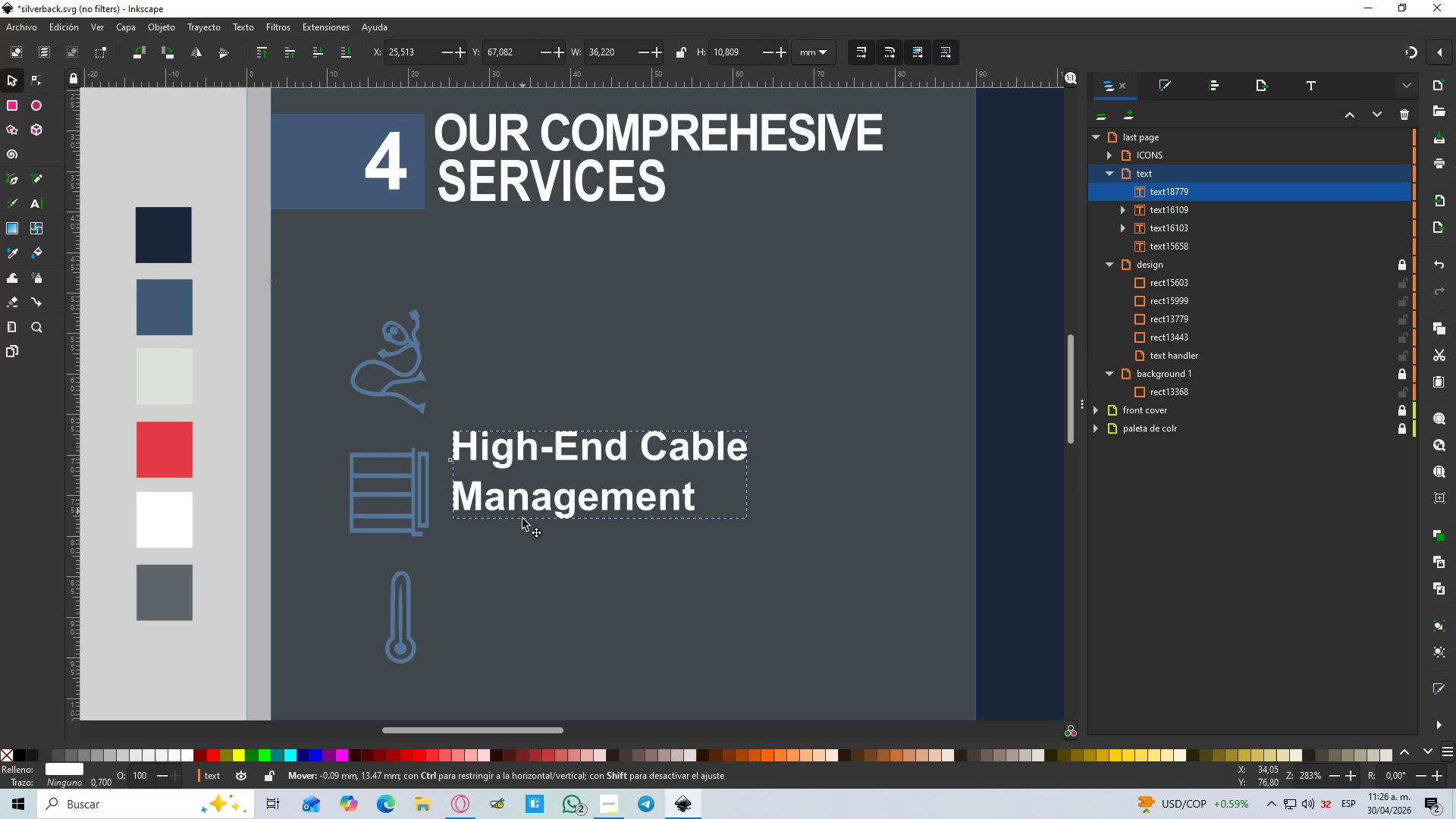 
wait(9.28)
 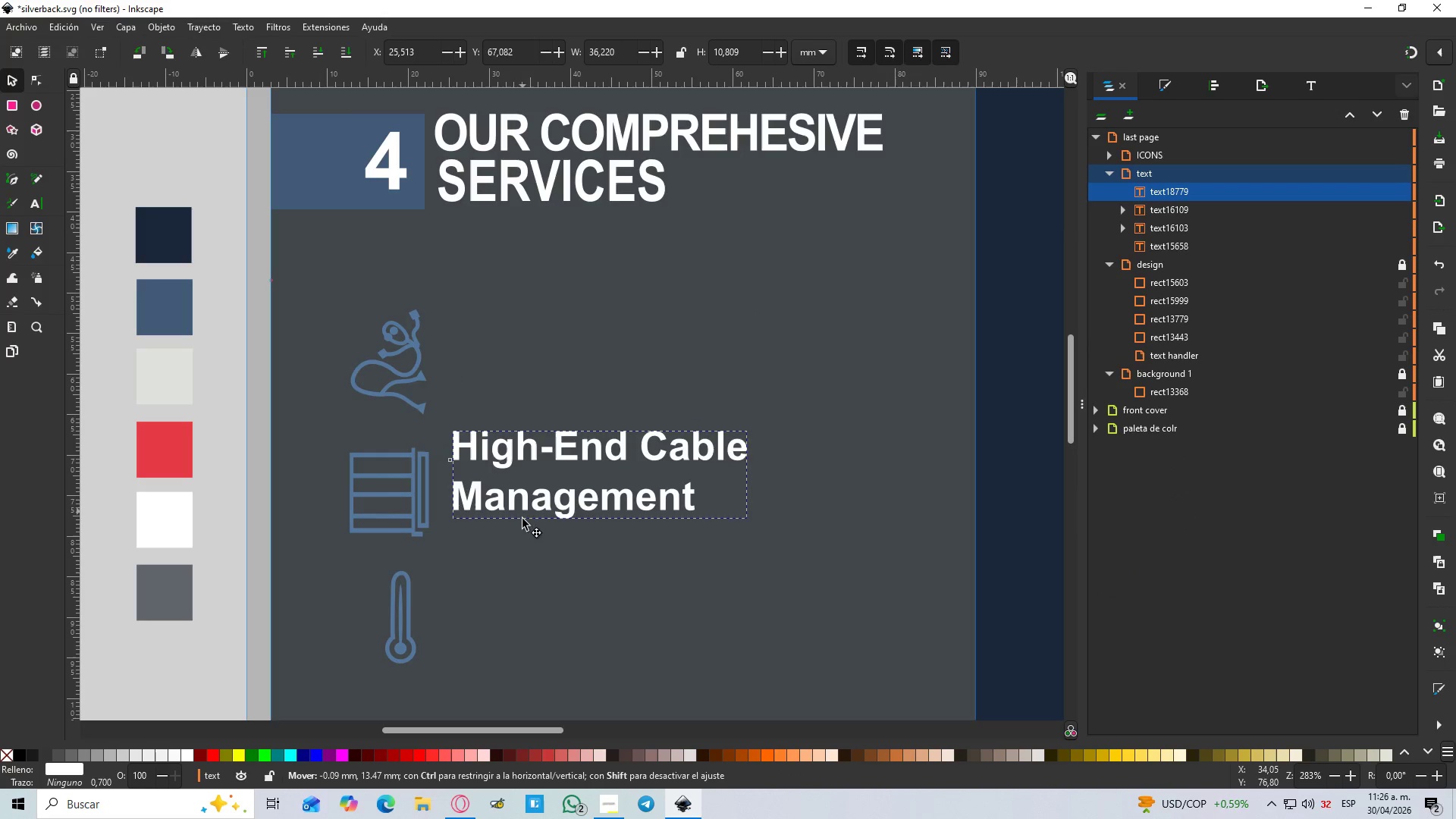 
key(Space)
 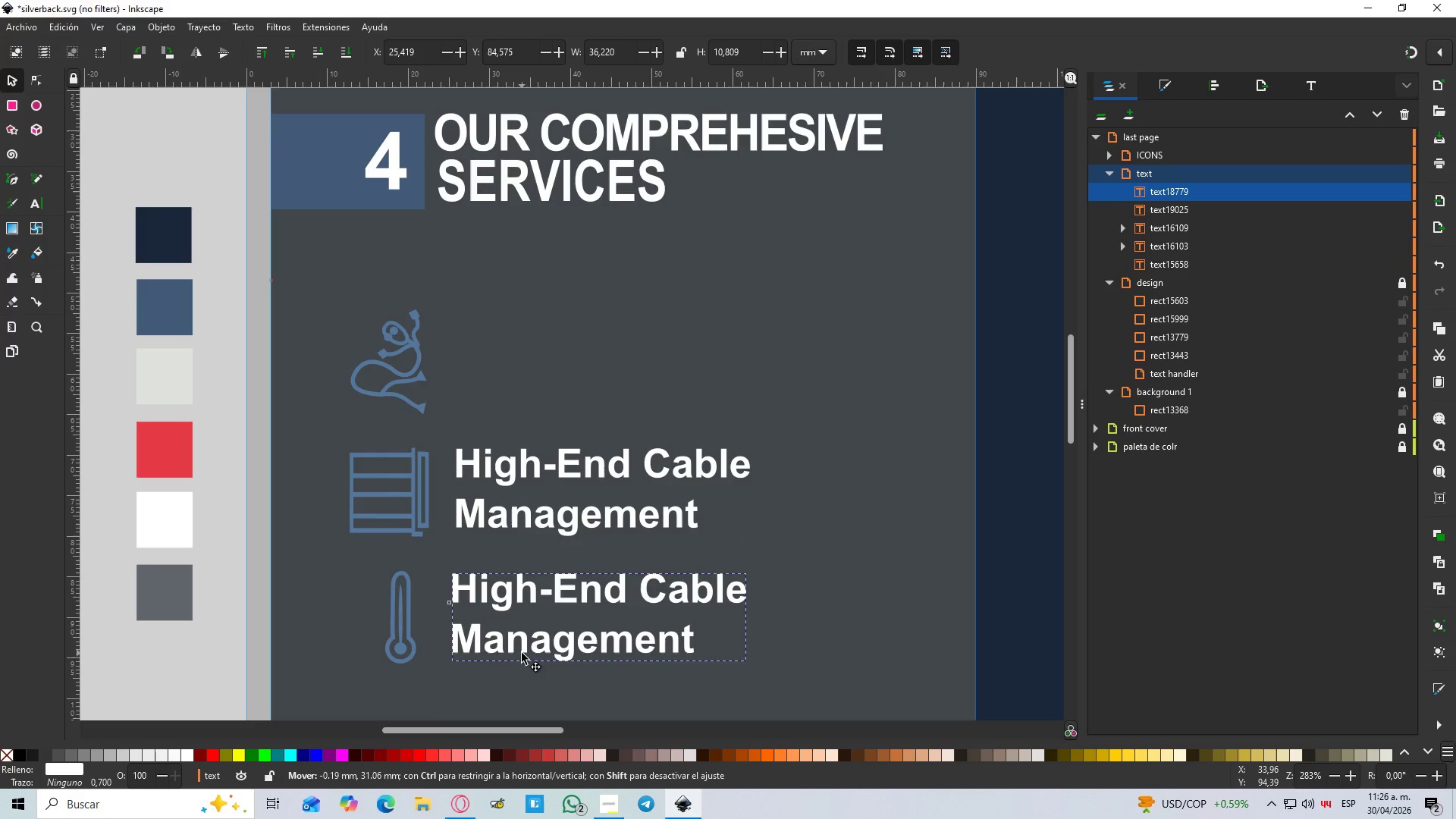 
key(Control+Space)
 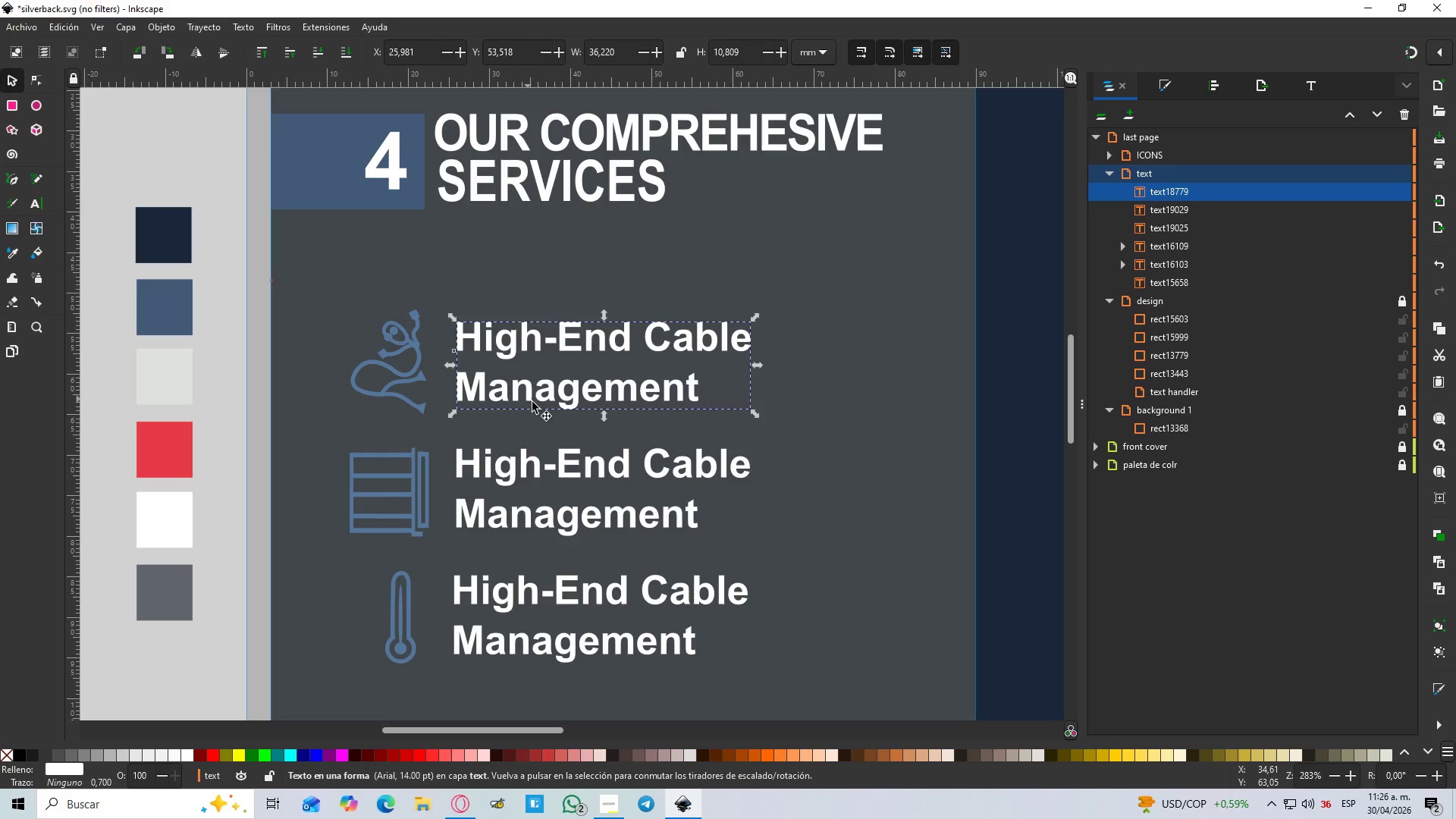 
wait(5.22)
 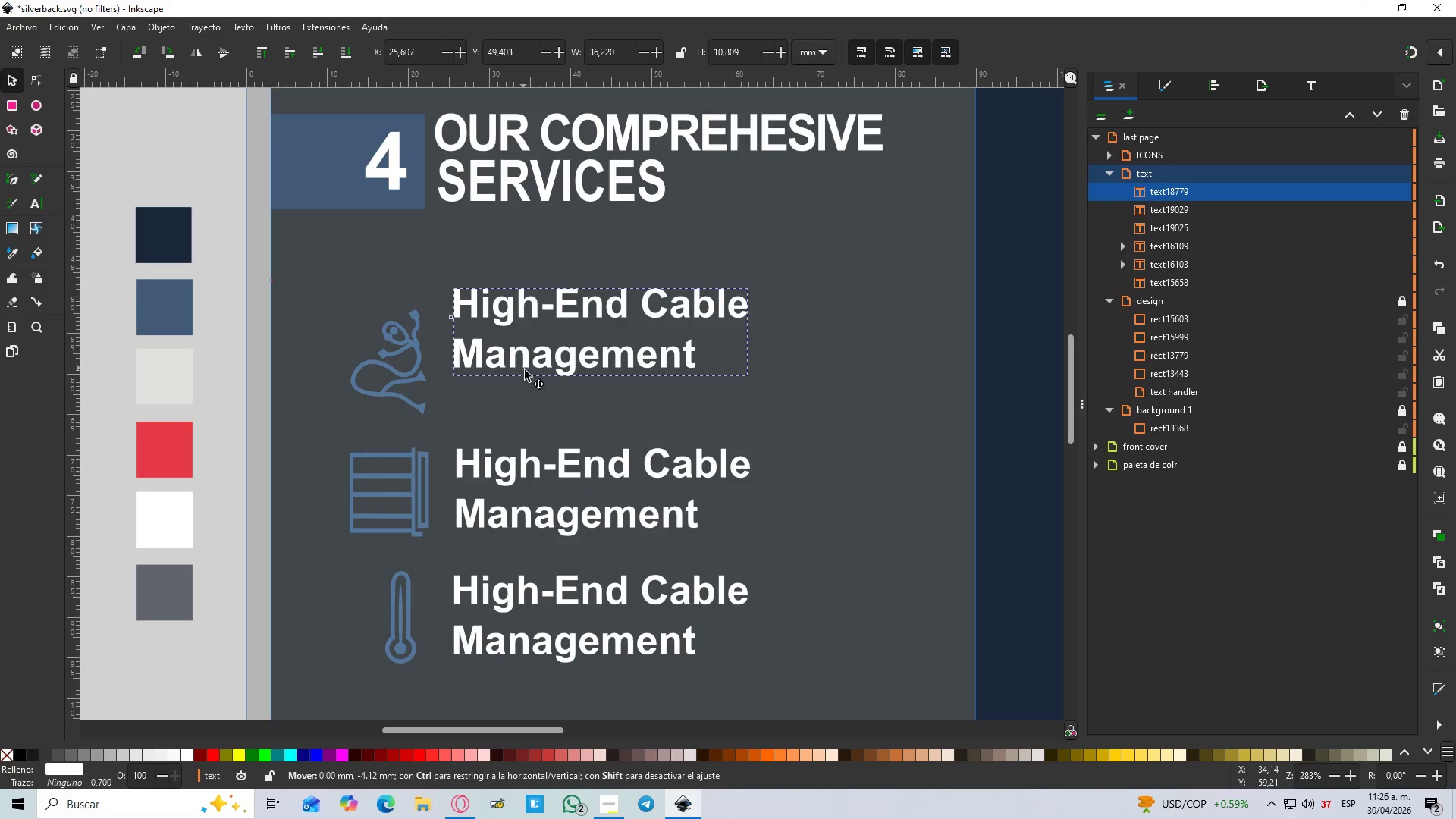 
double_click([529, 467])
 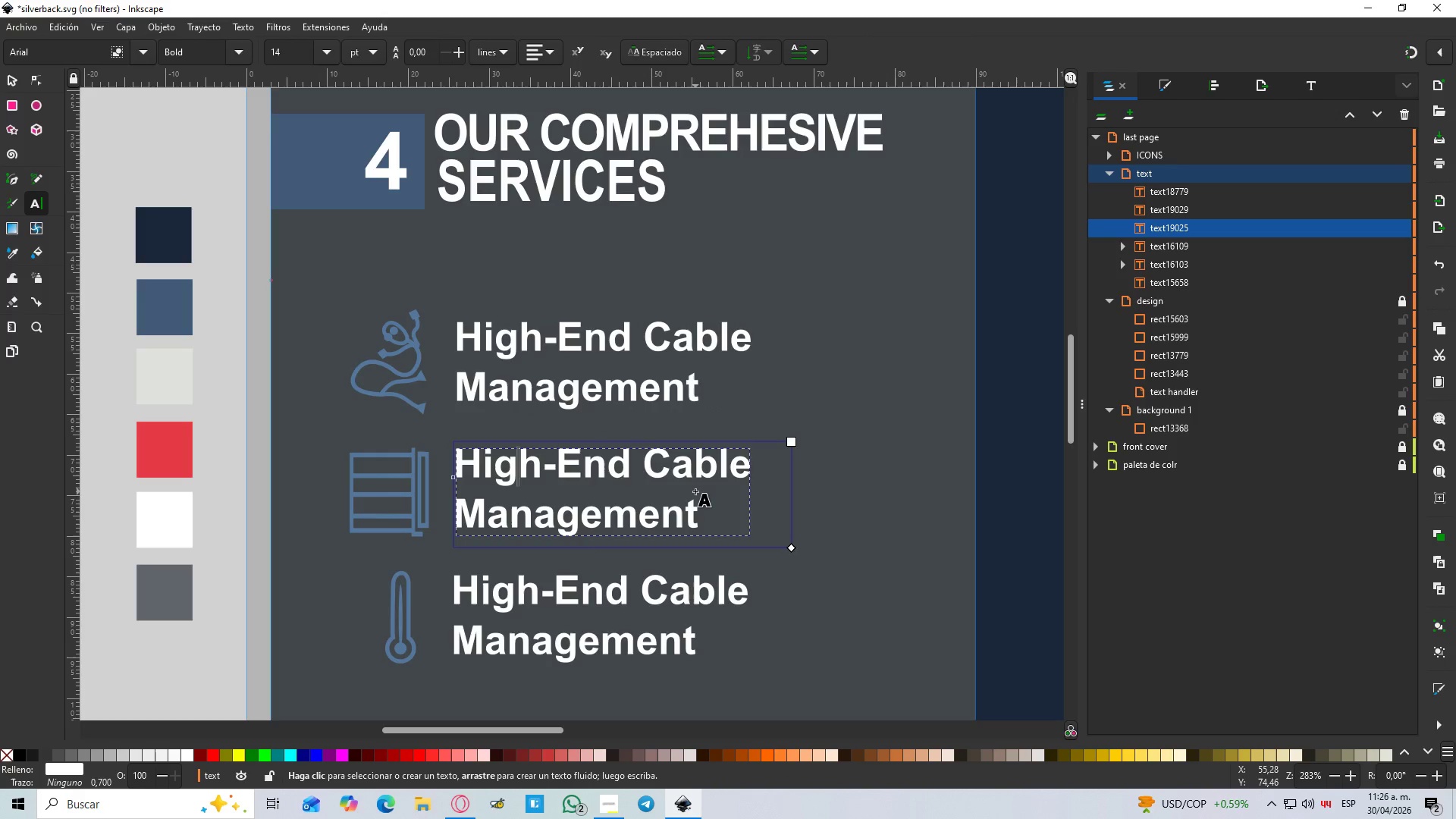 
left_click_drag(start_coordinate=[701, 504], to_coordinate=[428, 453])
 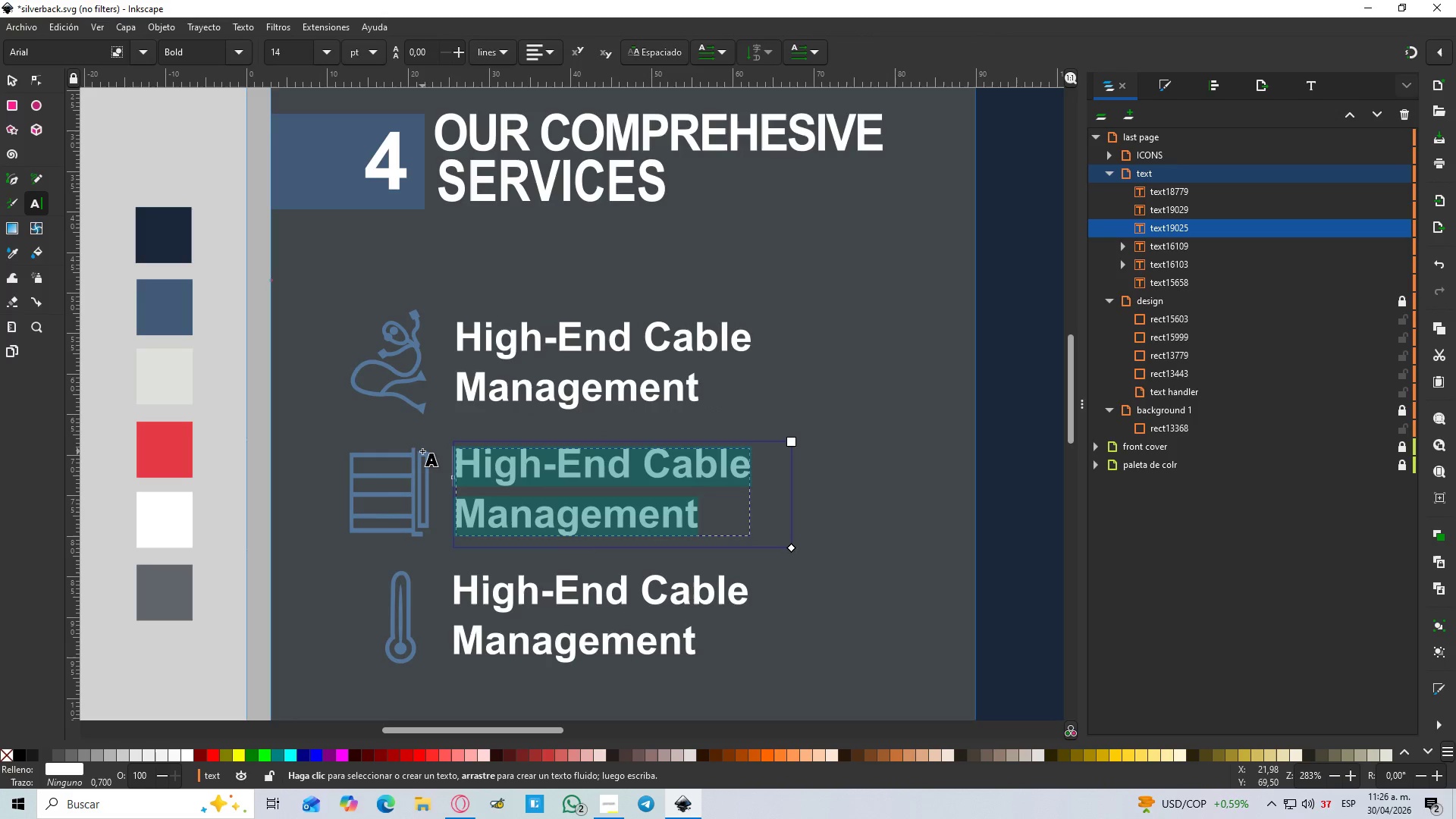 
type(Rack Organization)
 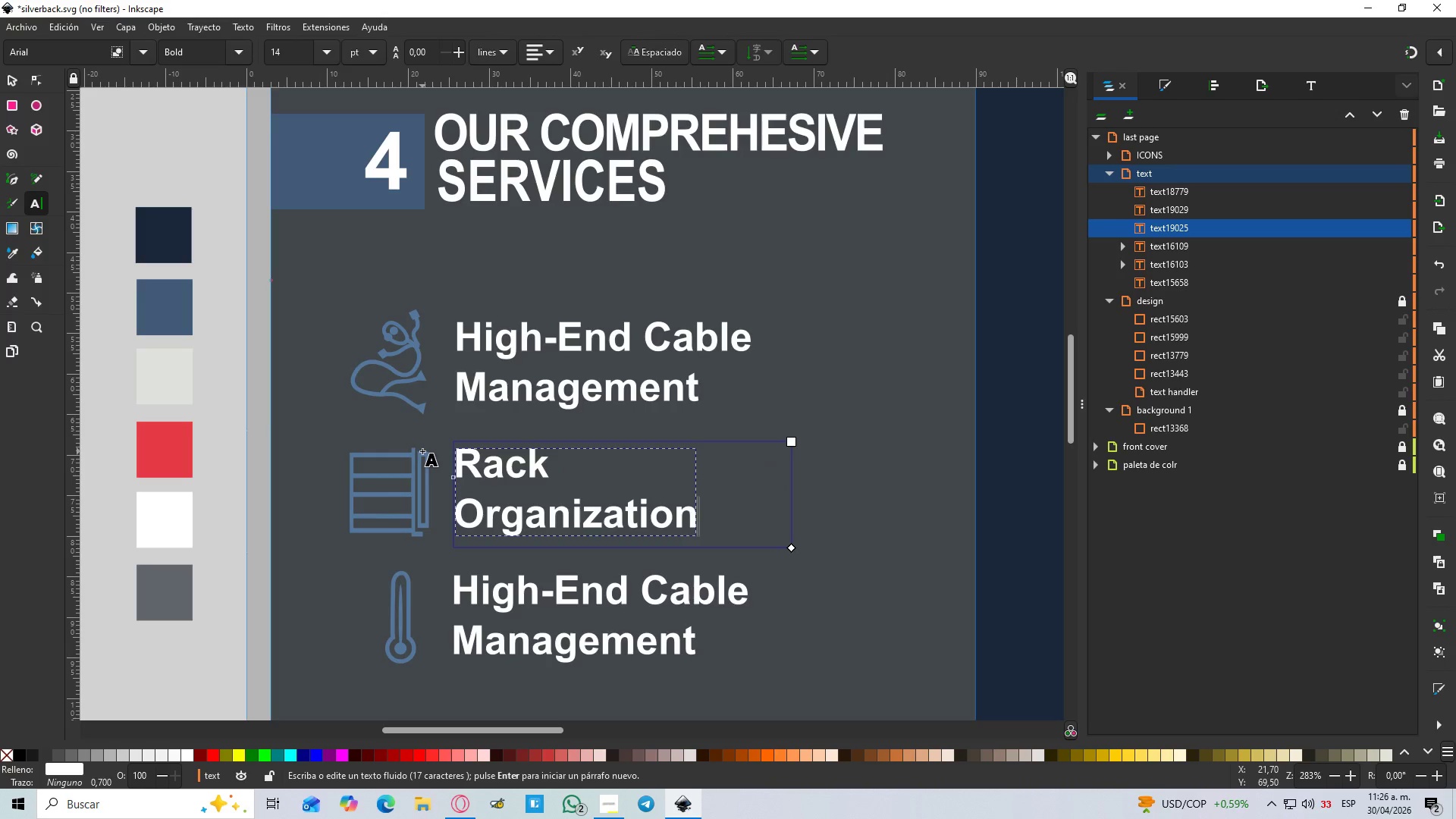 
left_click([10, 79])
 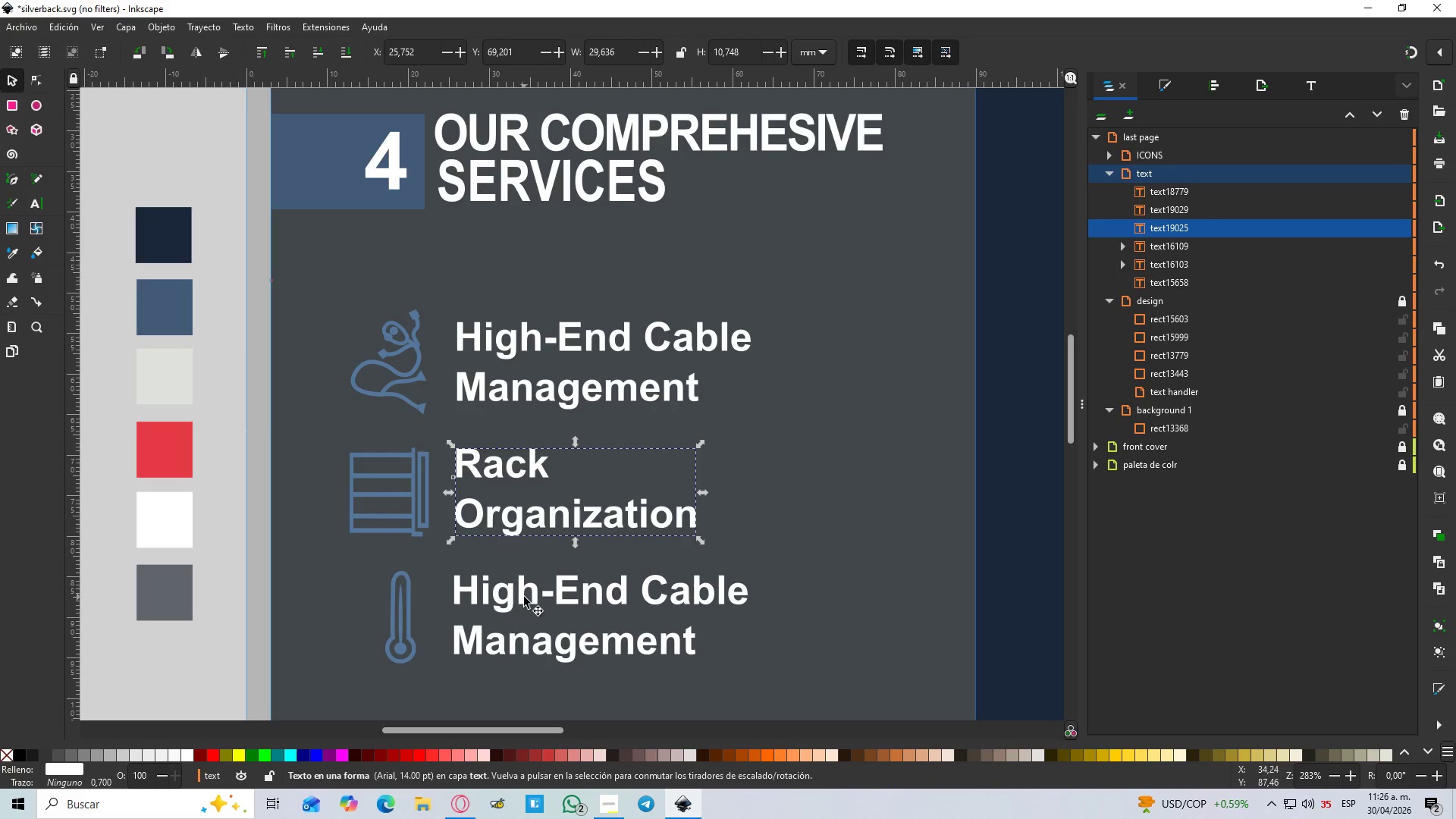 
double_click([524, 597])
 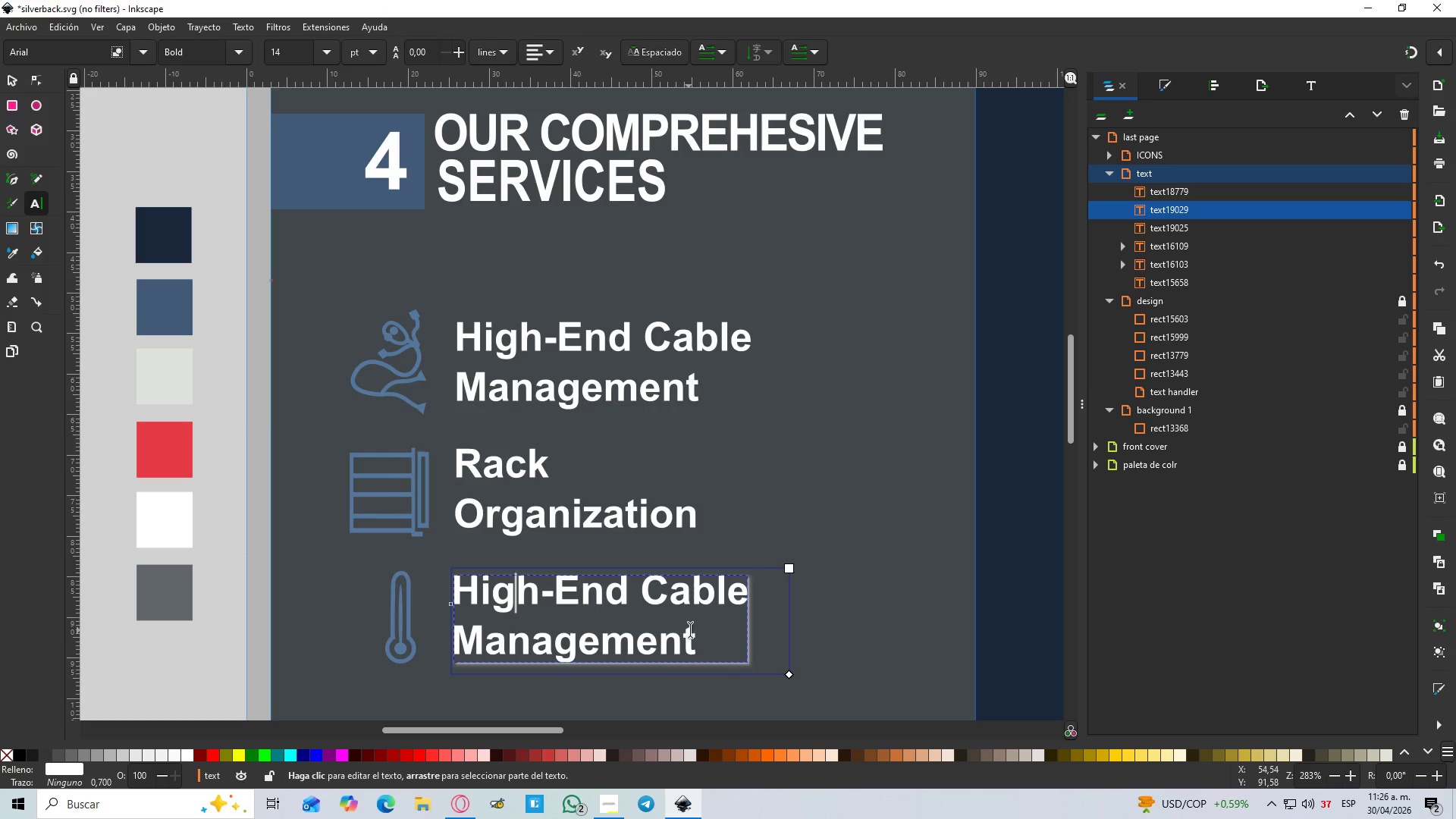 
left_click_drag(start_coordinate=[714, 645], to_coordinate=[662, 657])
 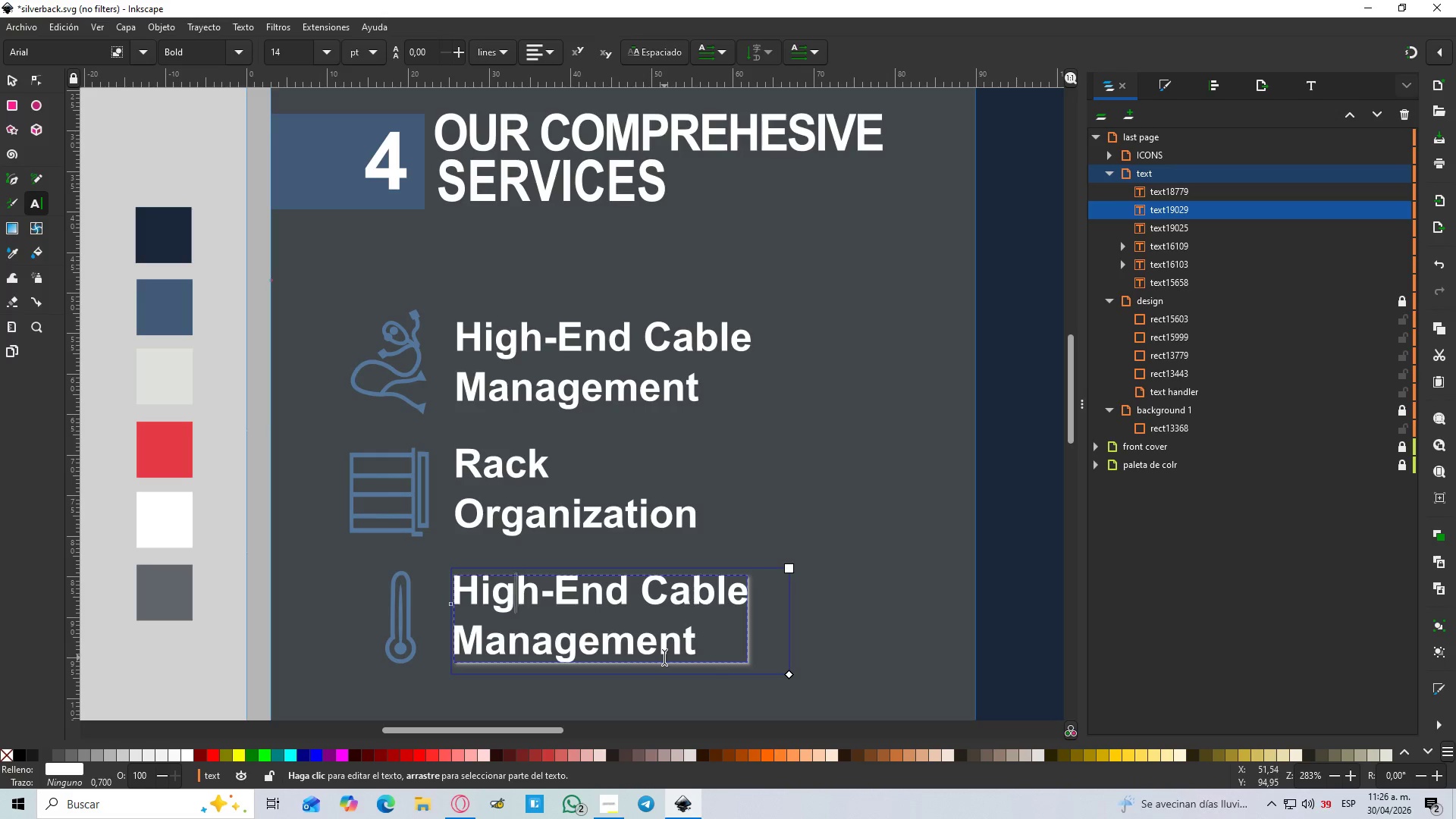 
key(Control+ControlLeft)
 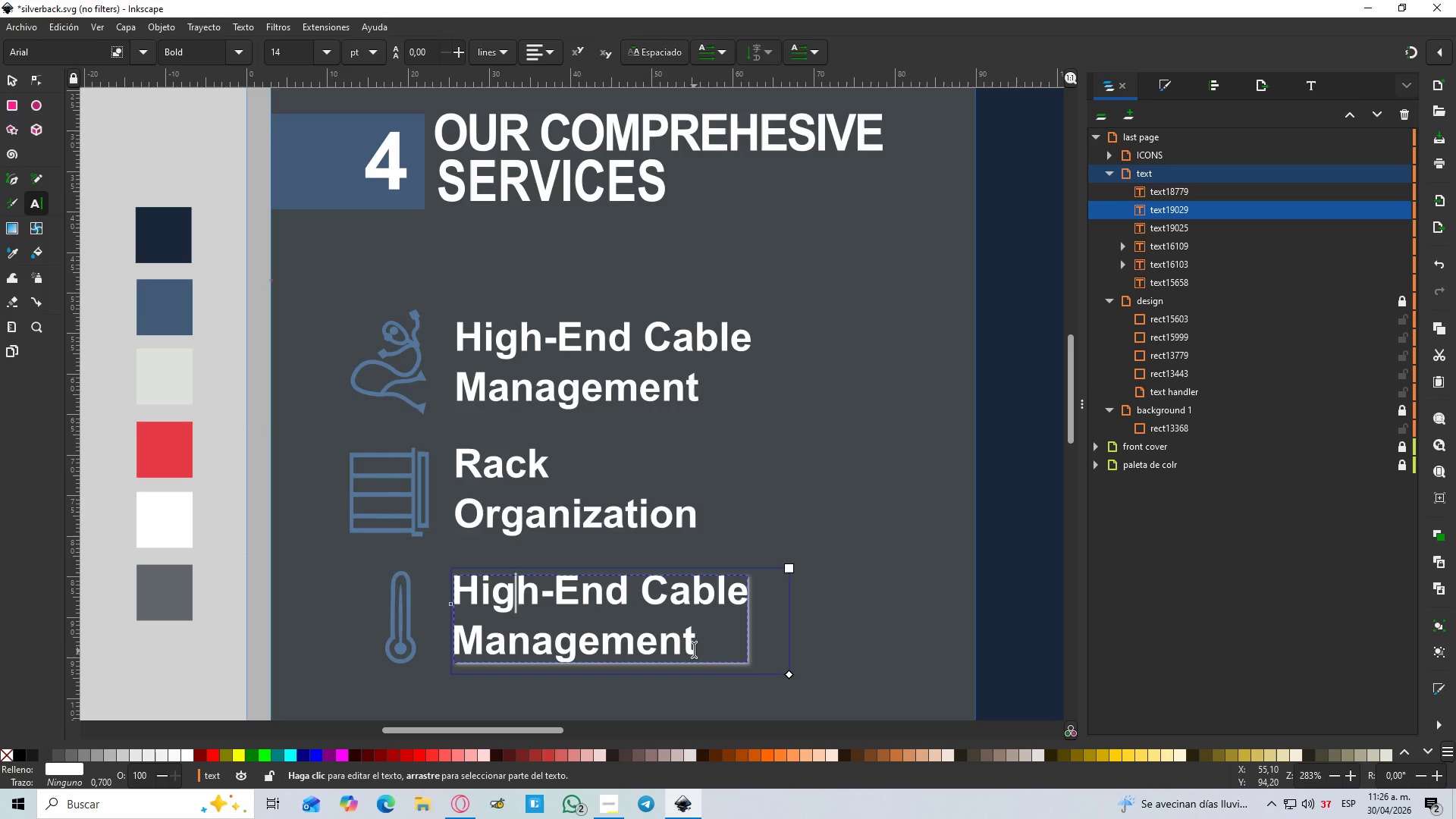 
left_click_drag(start_coordinate=[698, 647], to_coordinate=[460, 578])
 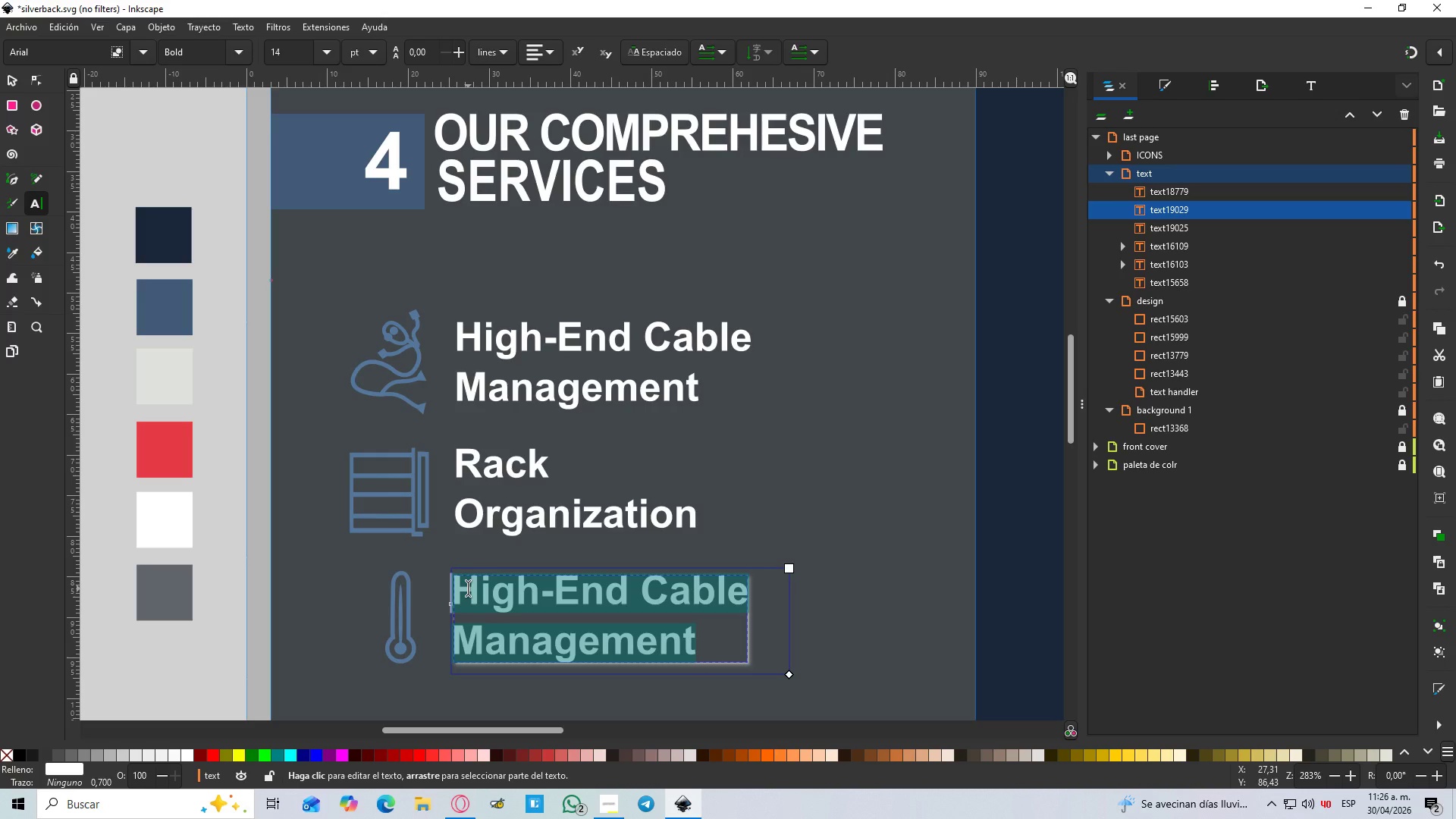 
type(the)
key(Backspace)
key(Backspace)
key(Backspace)
type(Thermal Optimization)
 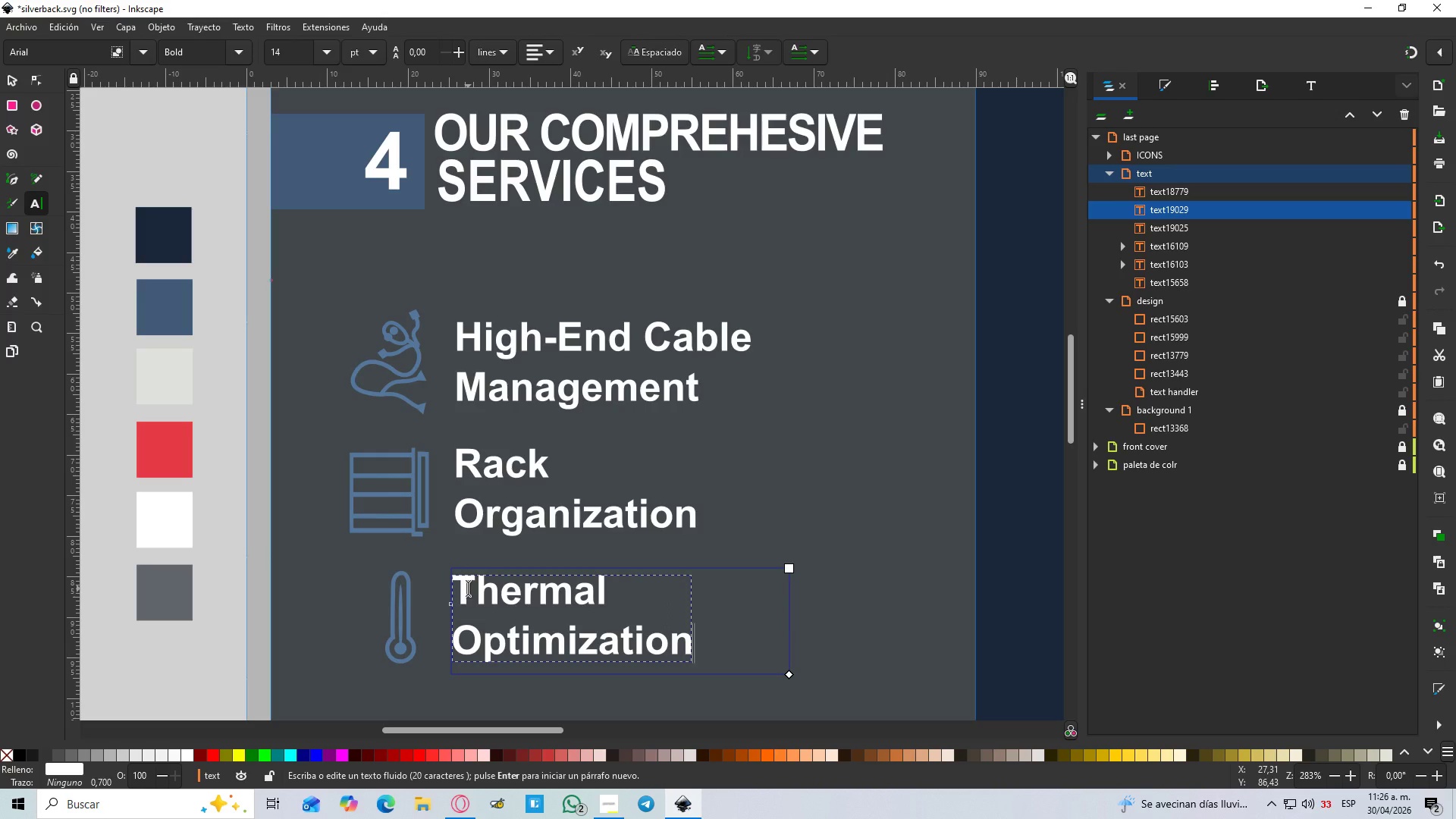 
left_click([13, 79])
 